 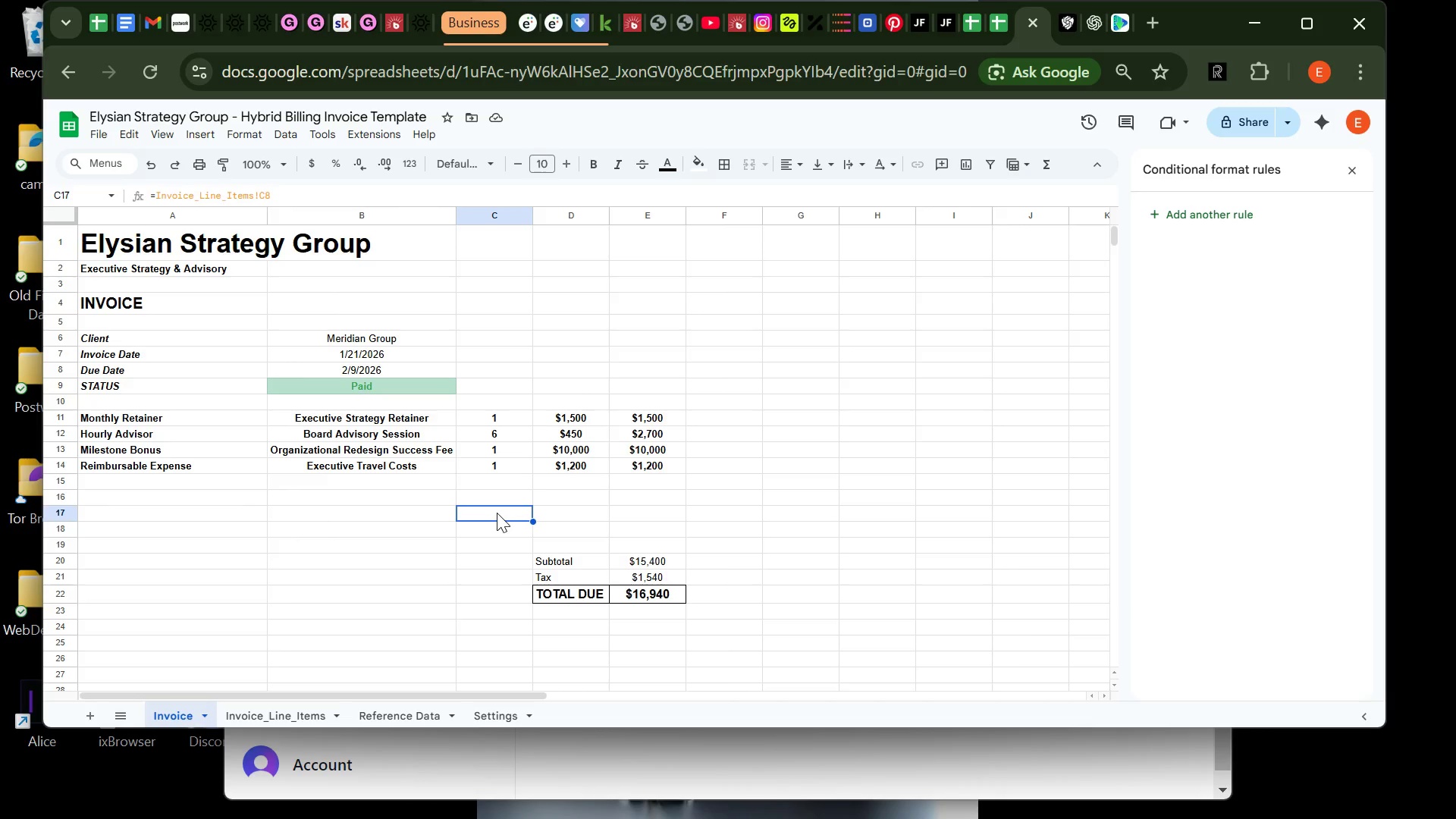 
left_click([501, 441])
 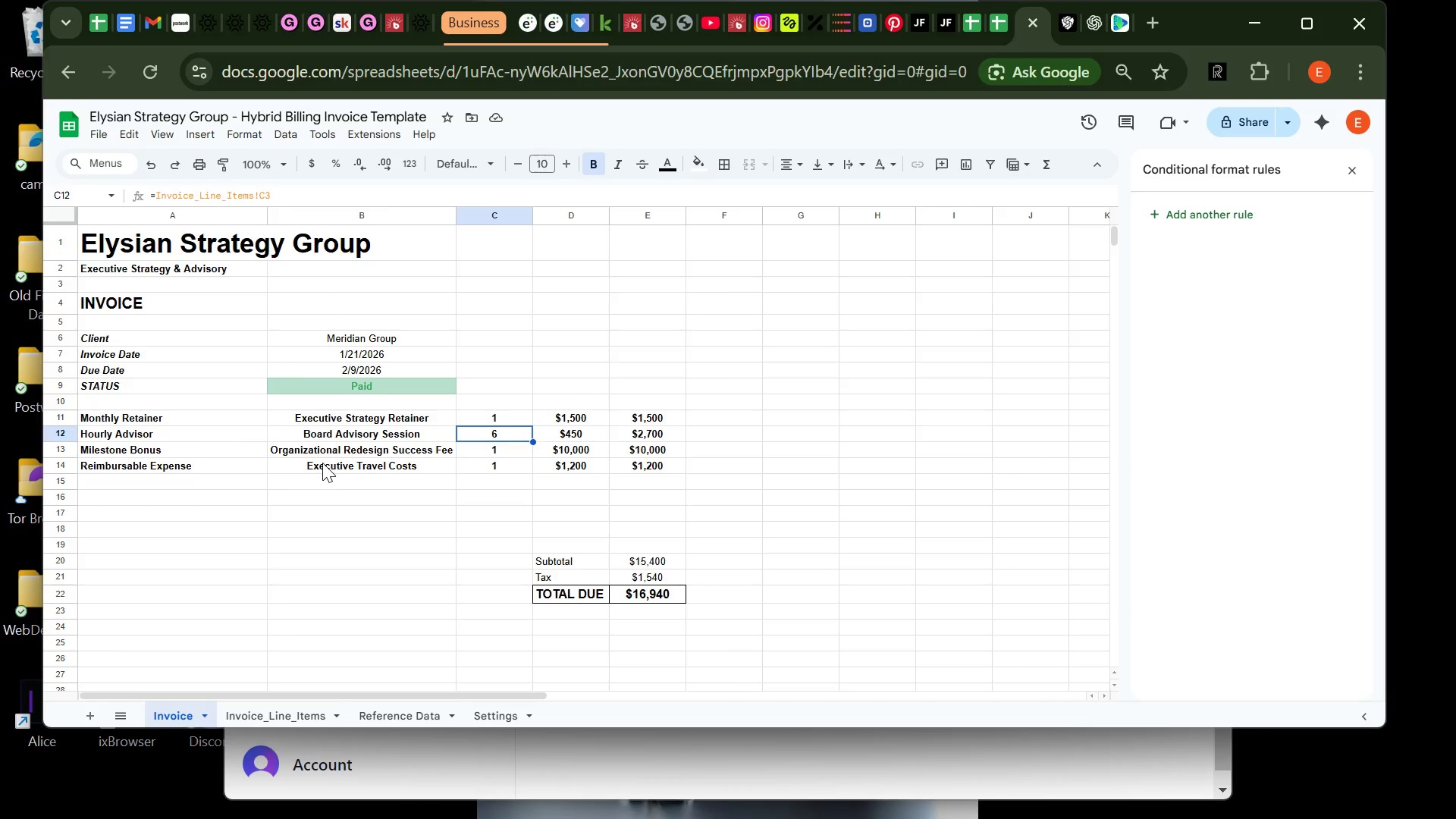 
left_click([322, 463])
 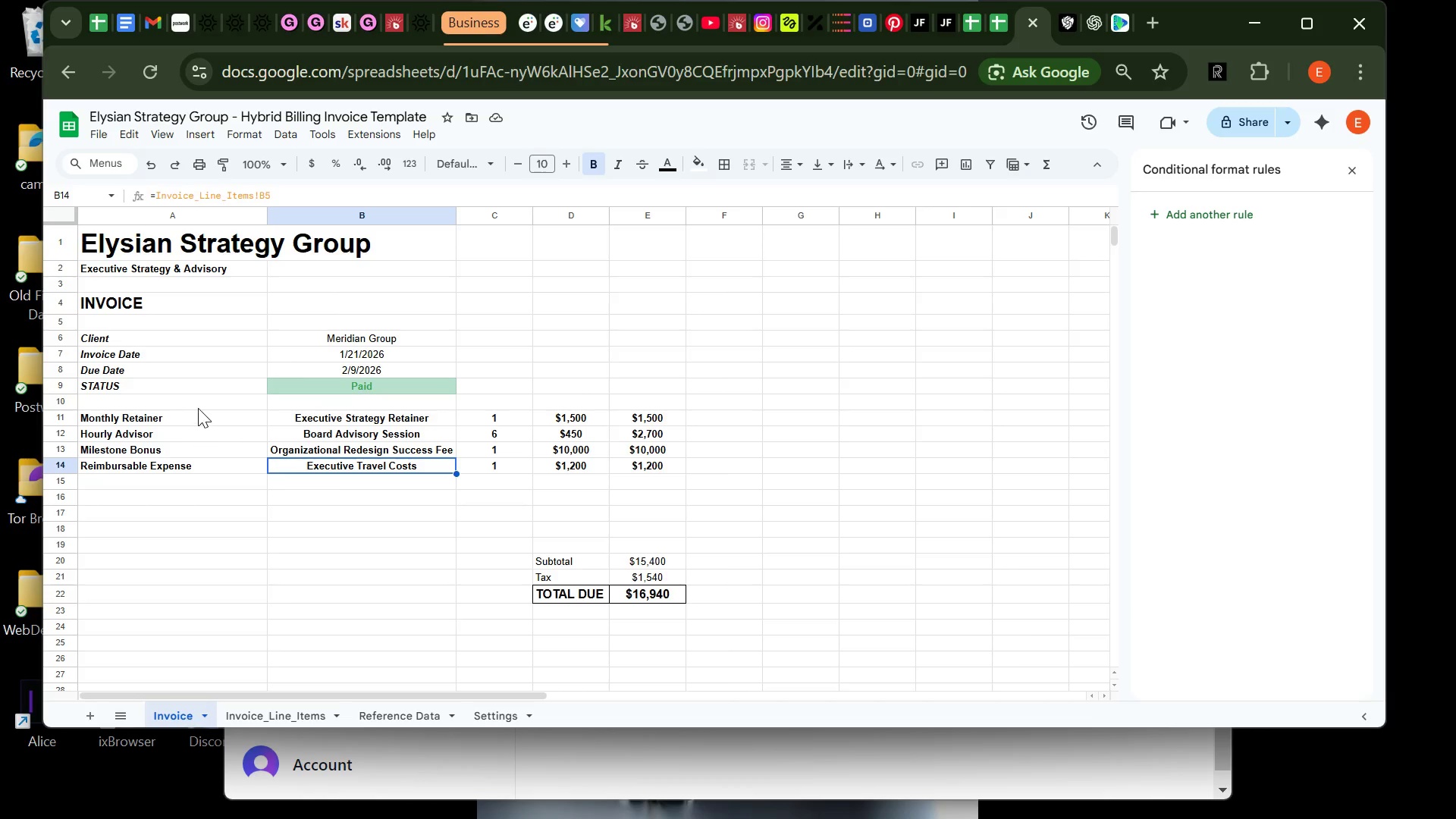 
left_click([198, 408])
 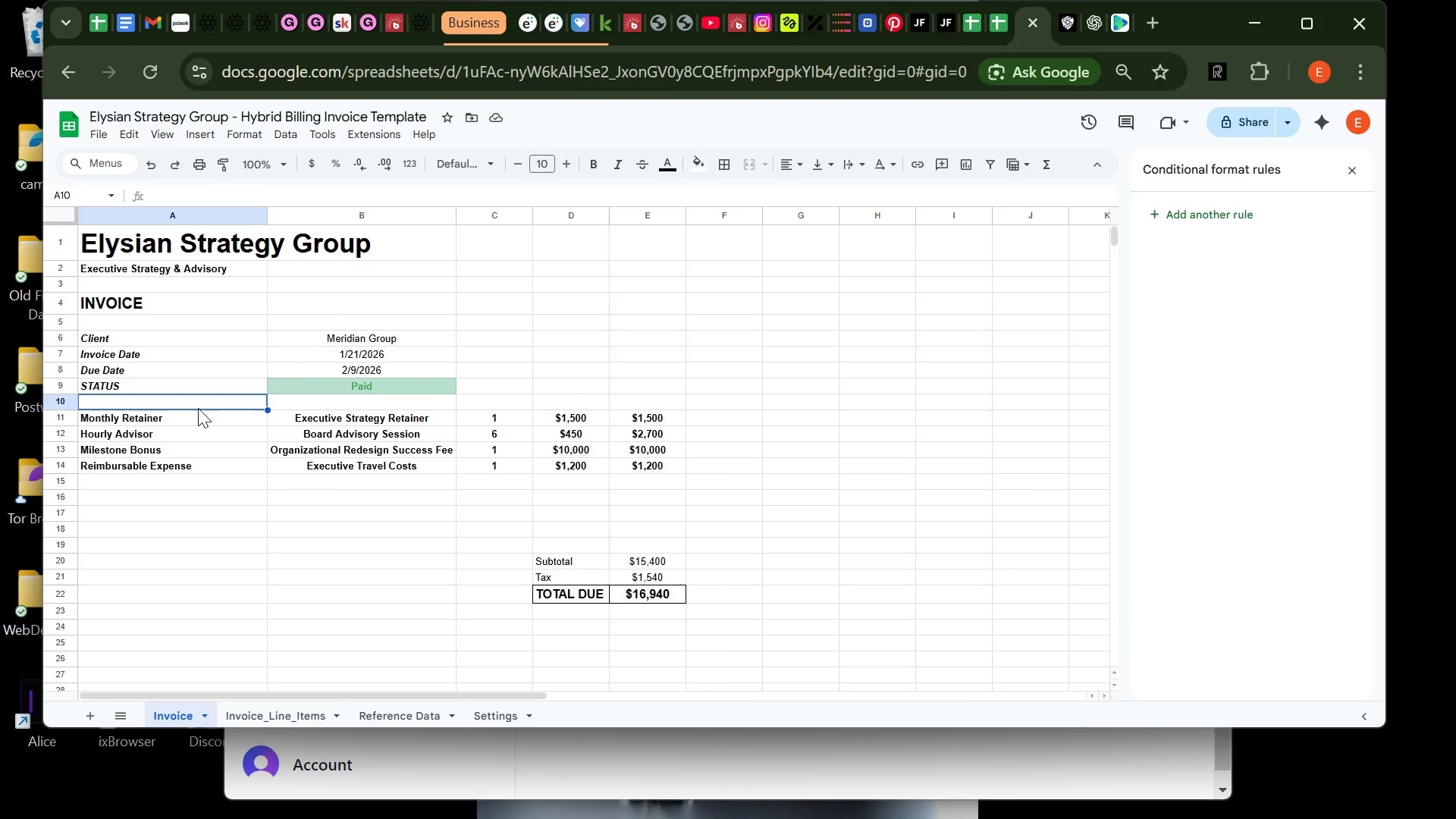 
wait(47.38)
 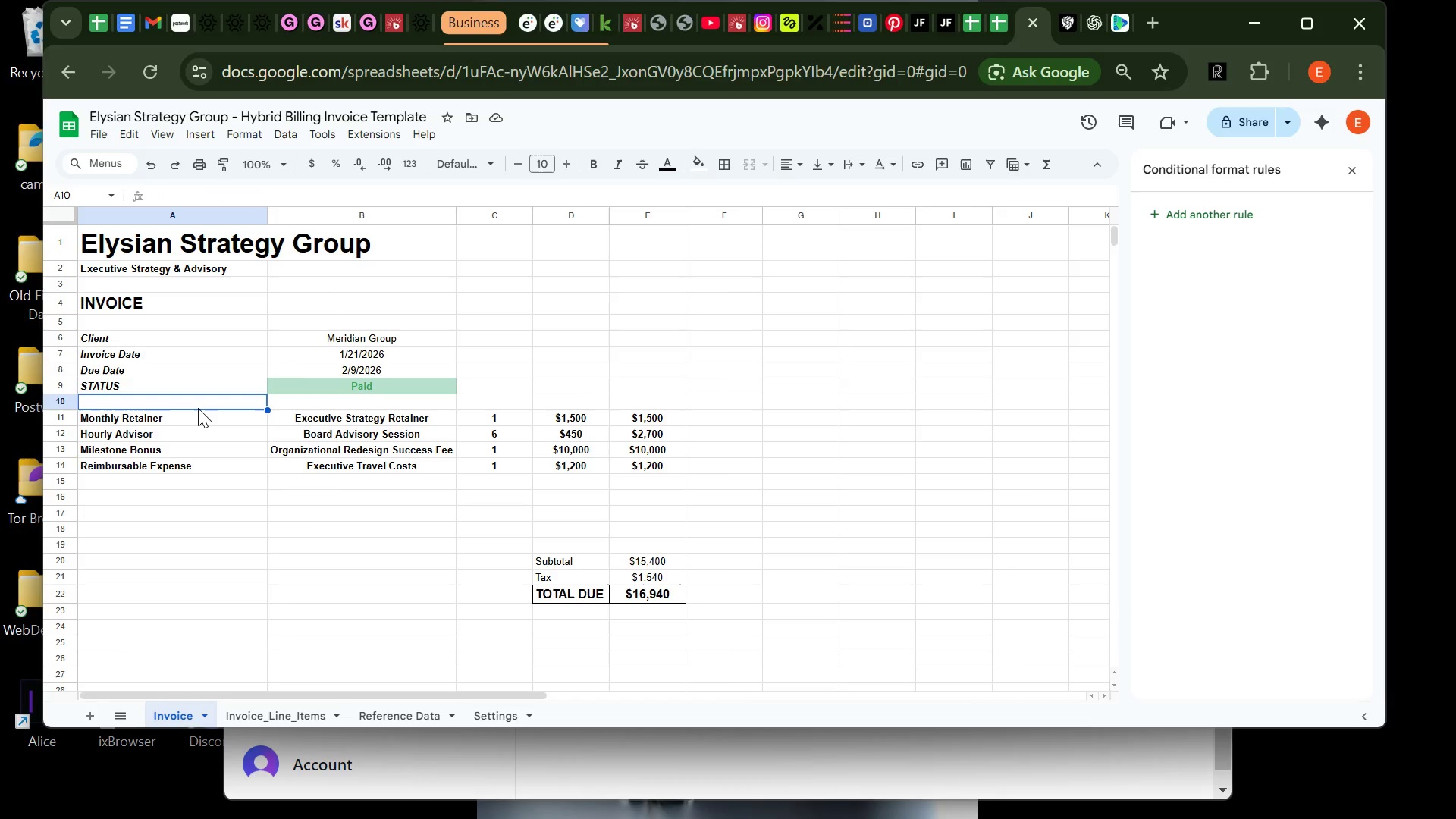 
left_click([620, 592])
 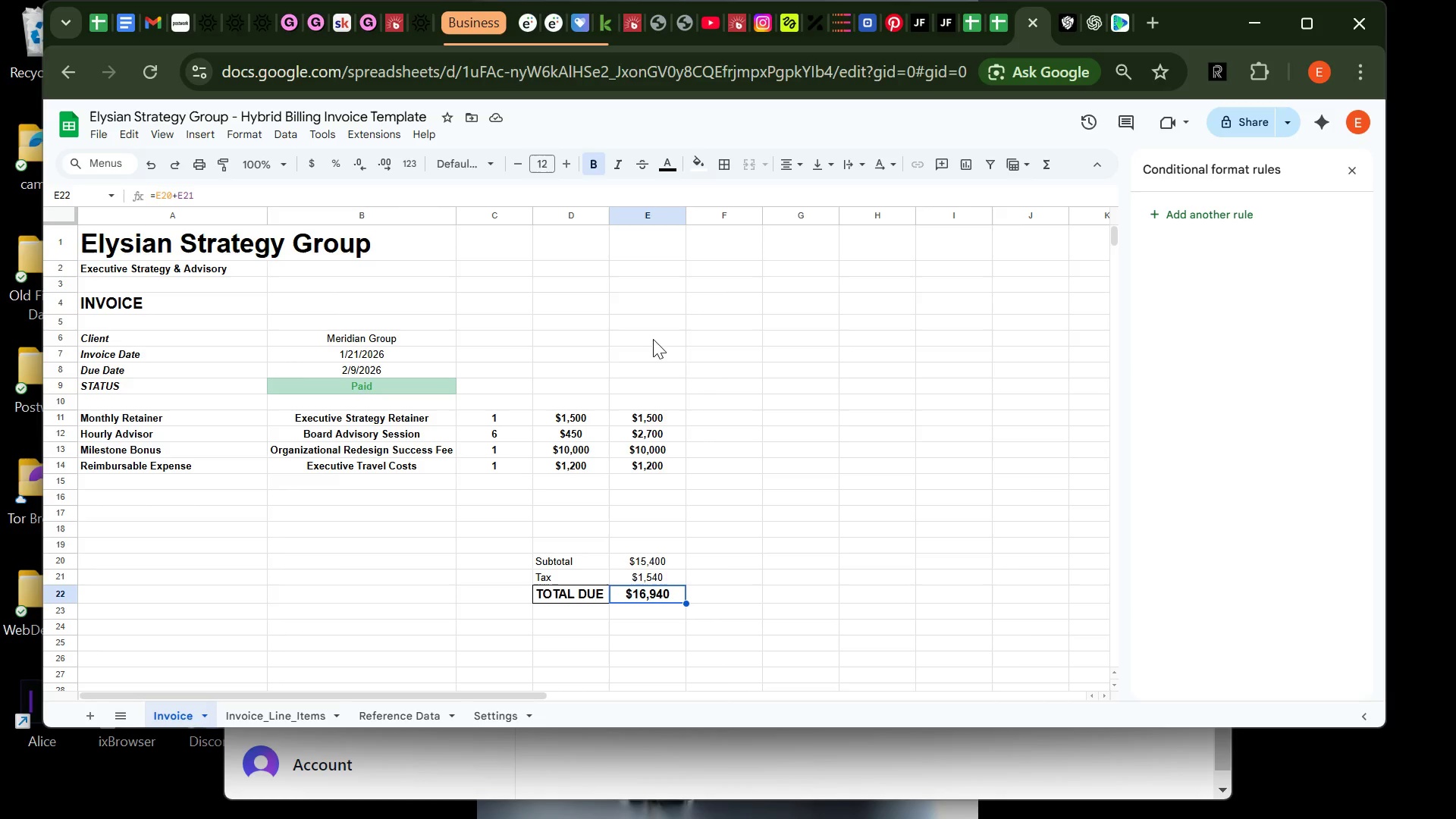 
wait(5.33)
 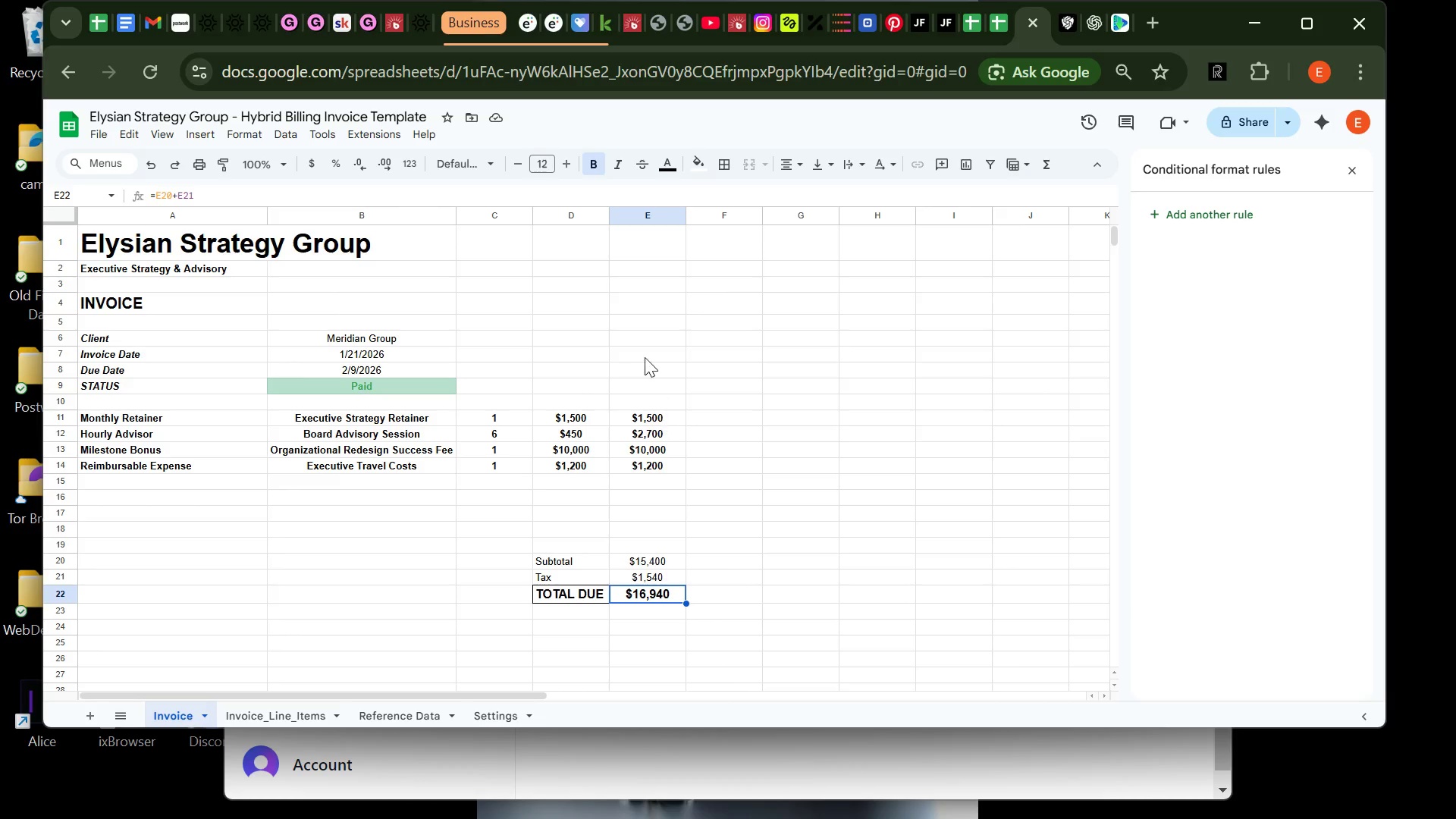 
left_click([639, 456])
 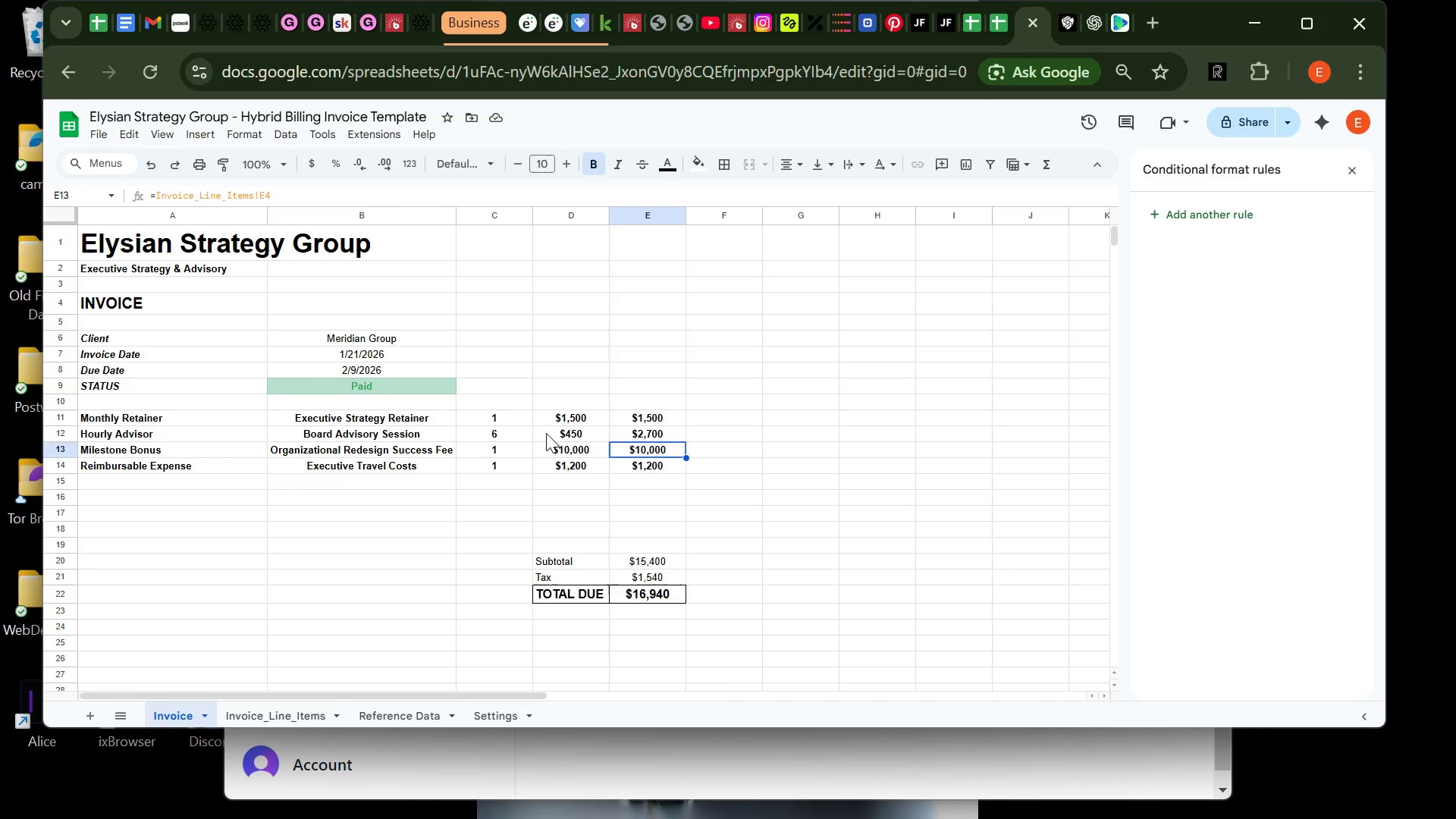 
left_click([546, 433])
 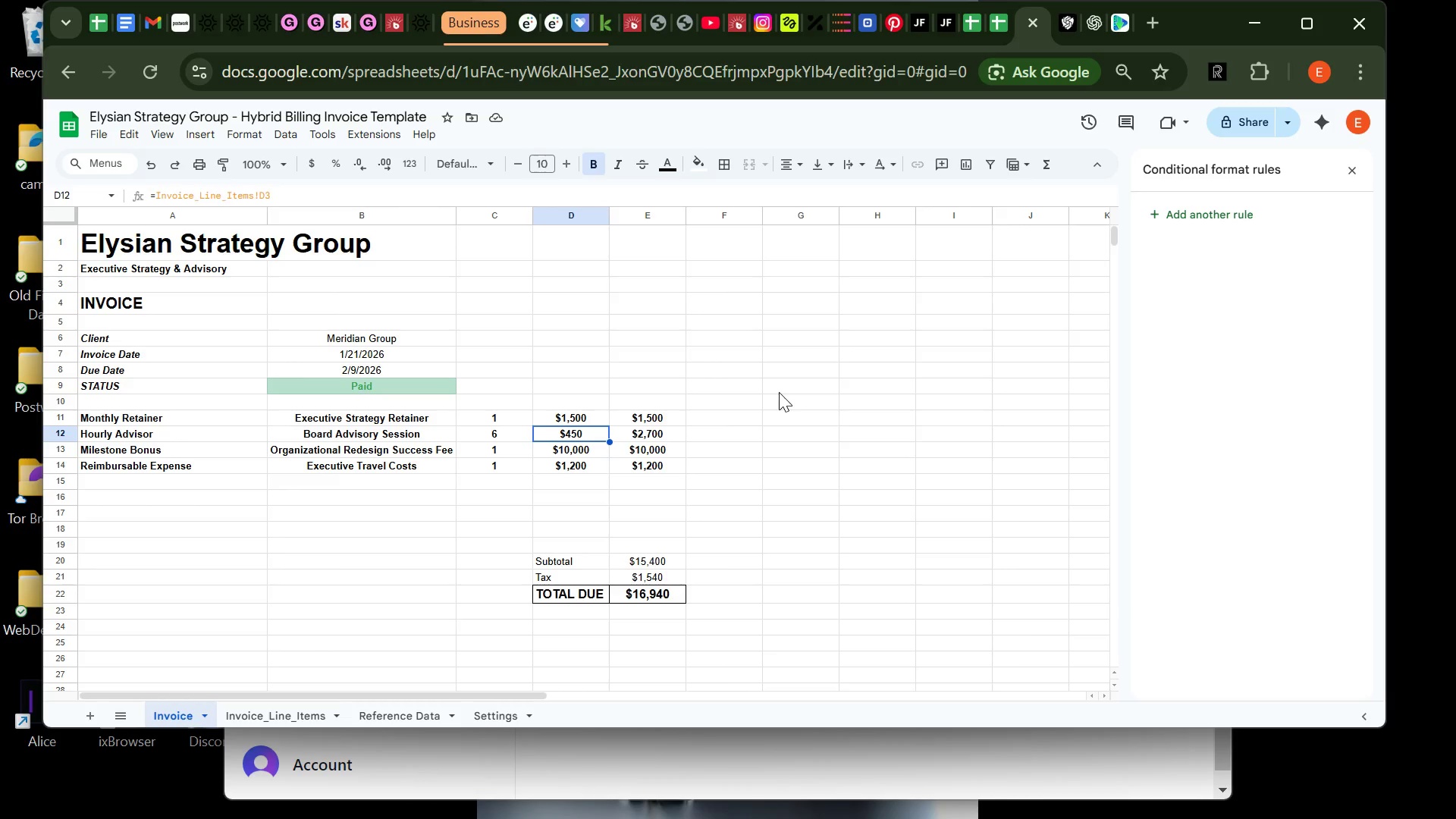 
left_click([779, 392])
 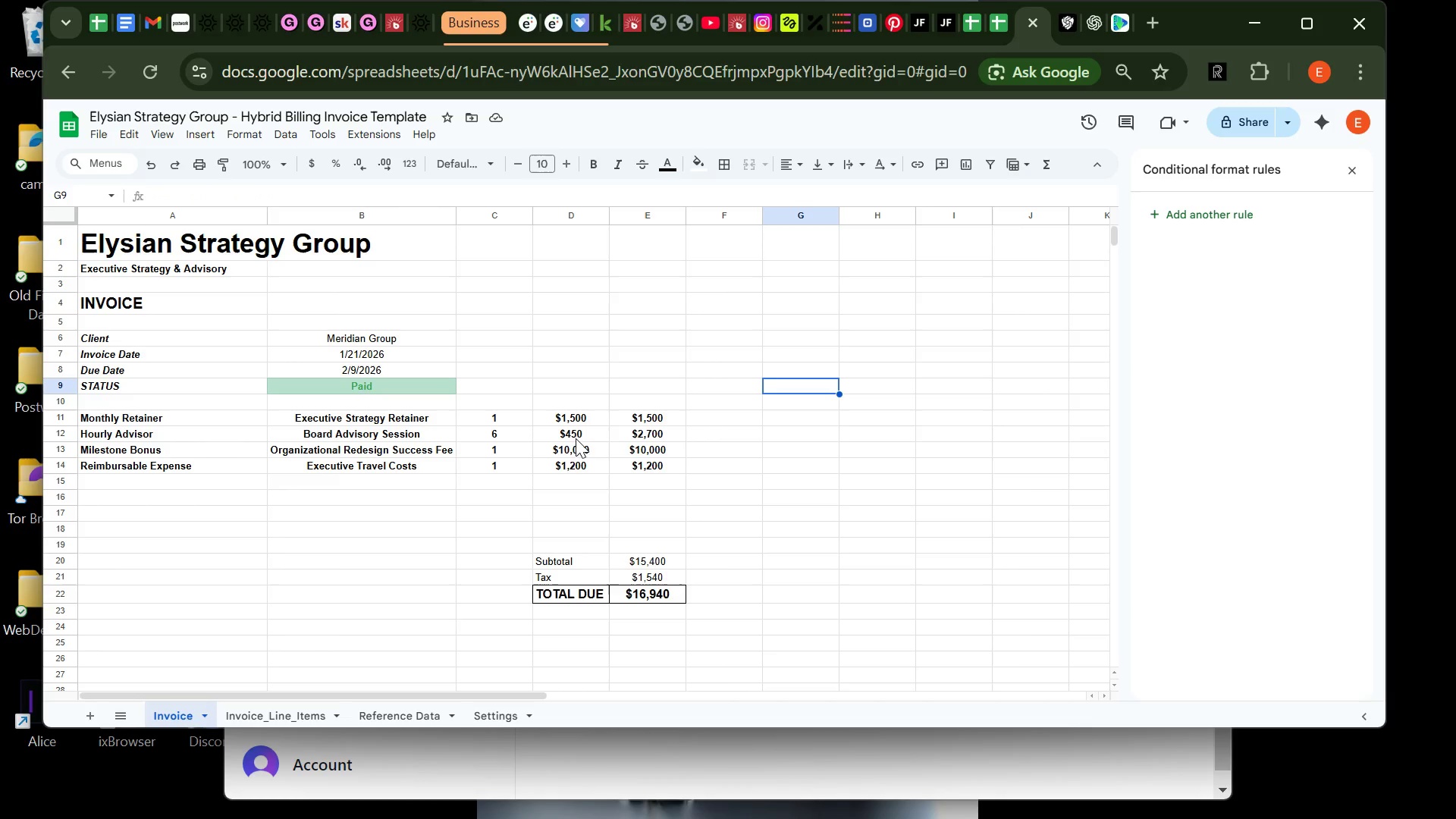 
left_click([563, 445])
 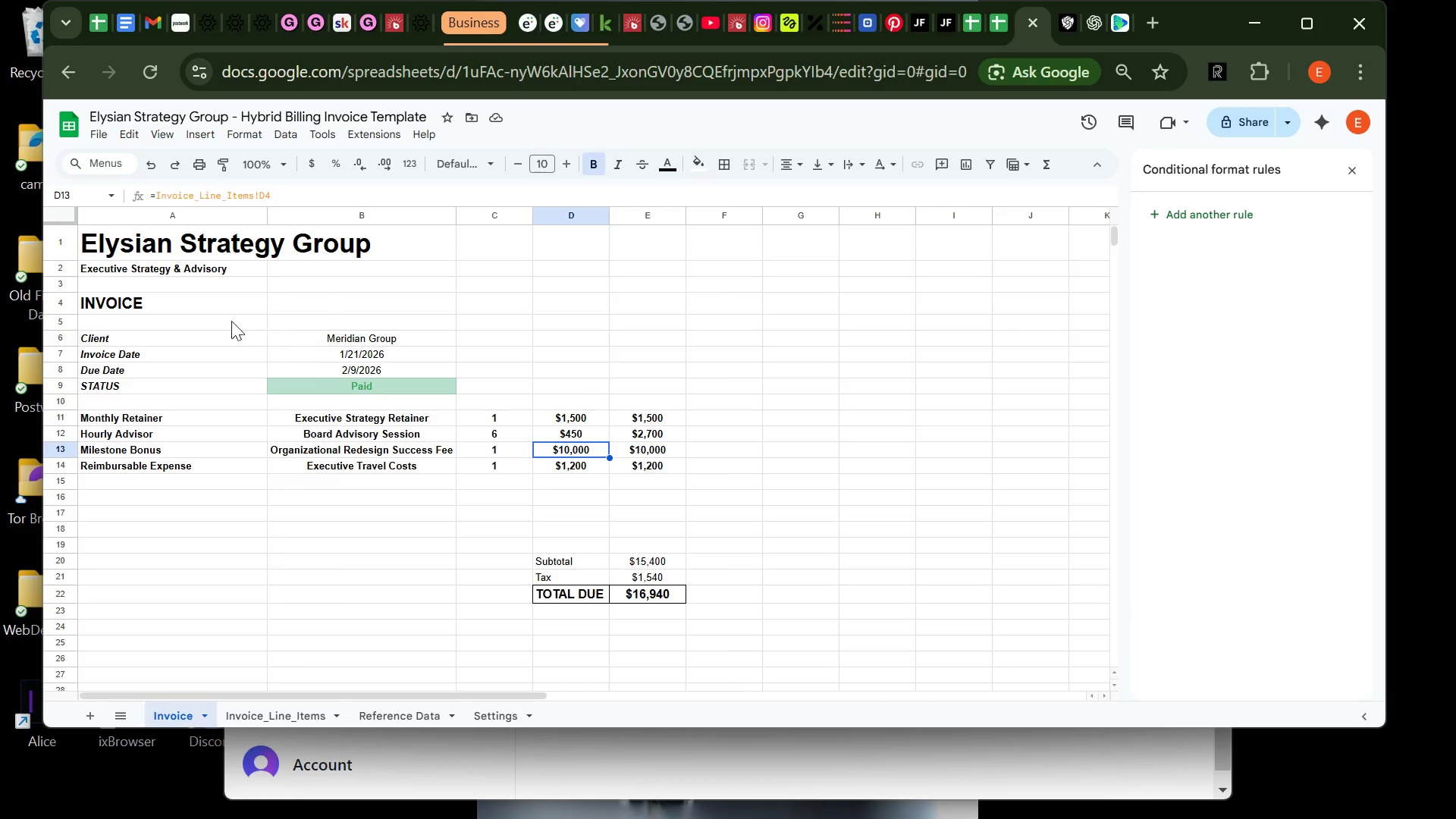 
left_click([214, 312])
 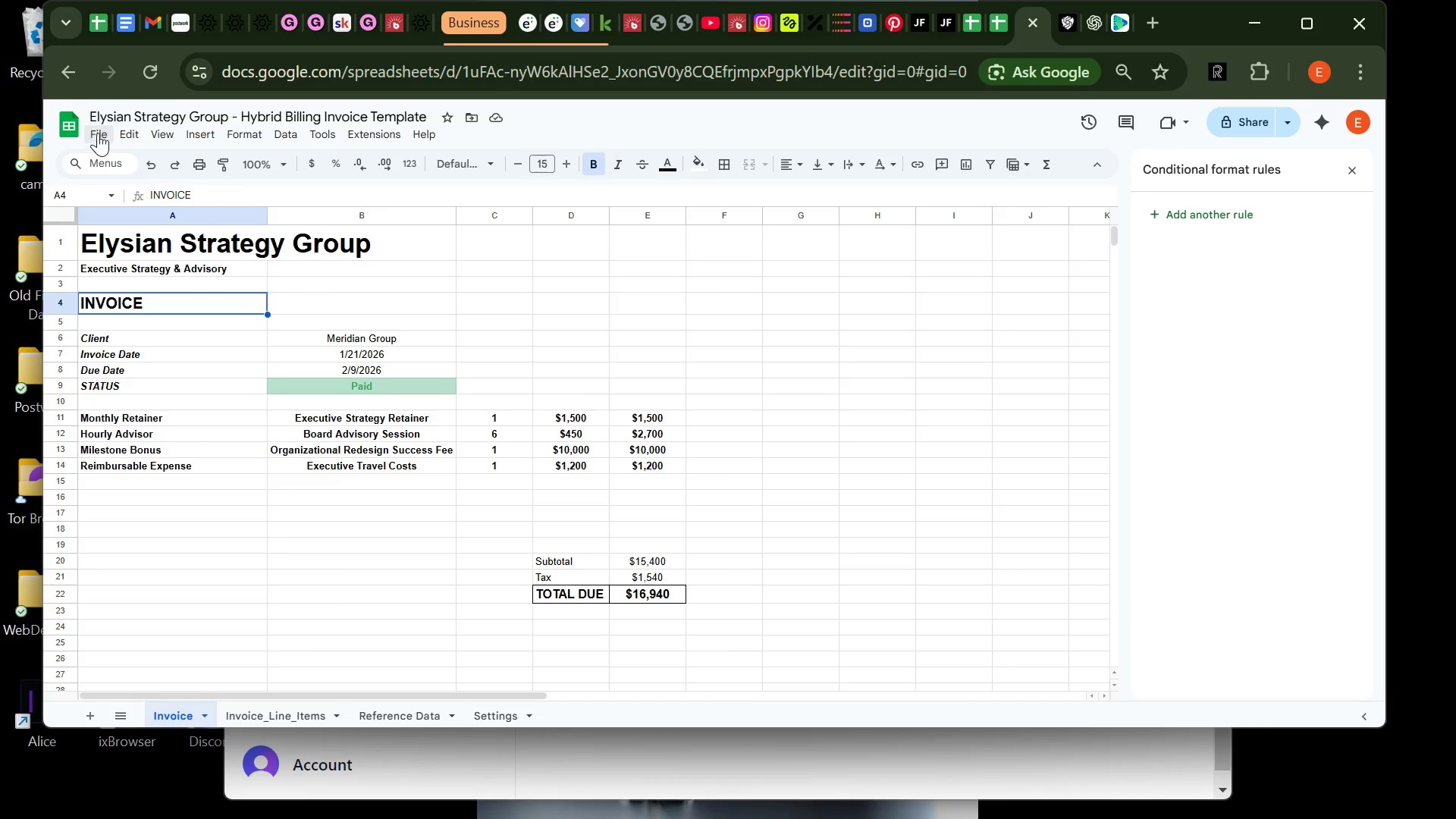 
left_click([101, 130])
 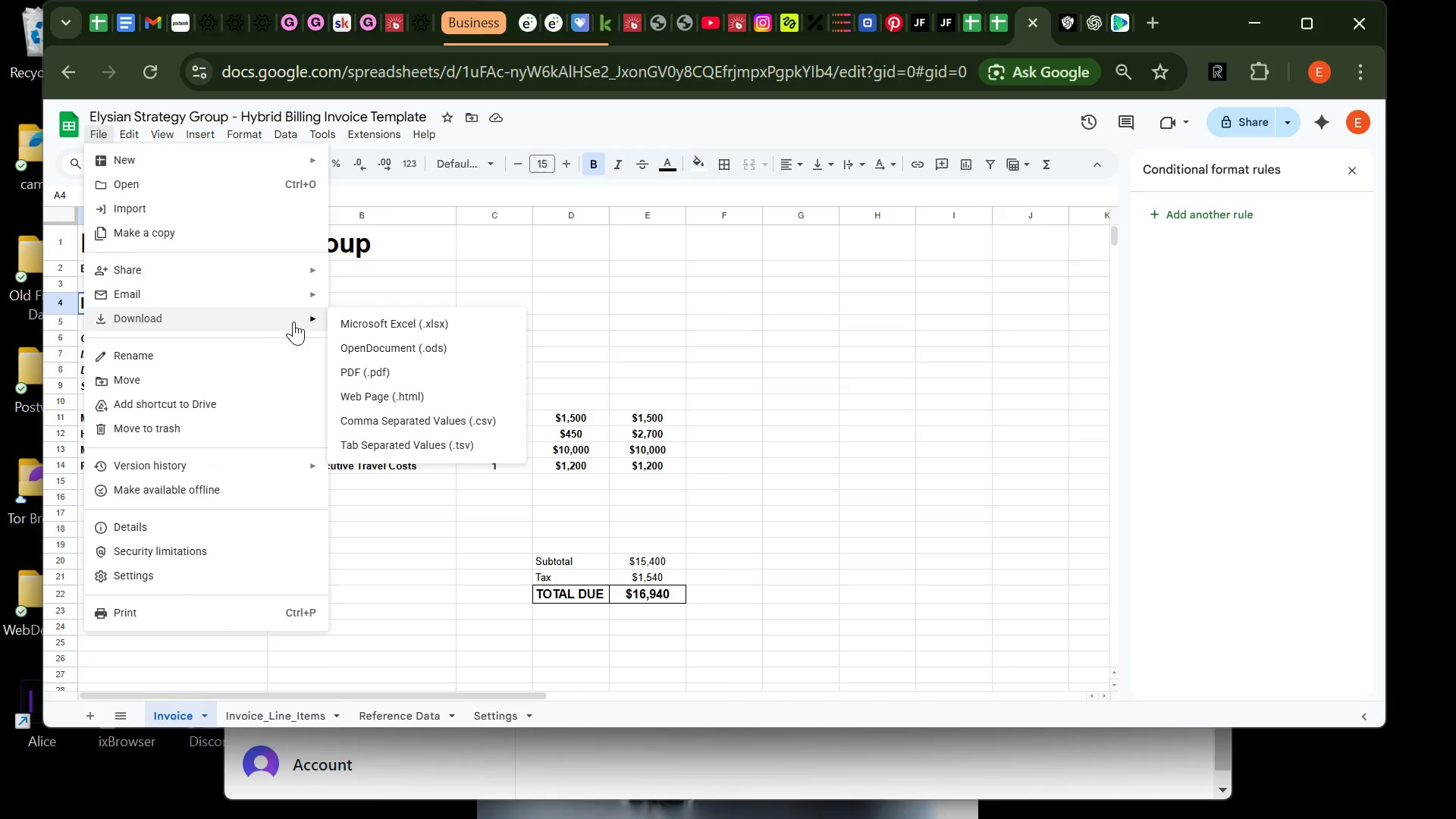 
left_click([380, 369])
 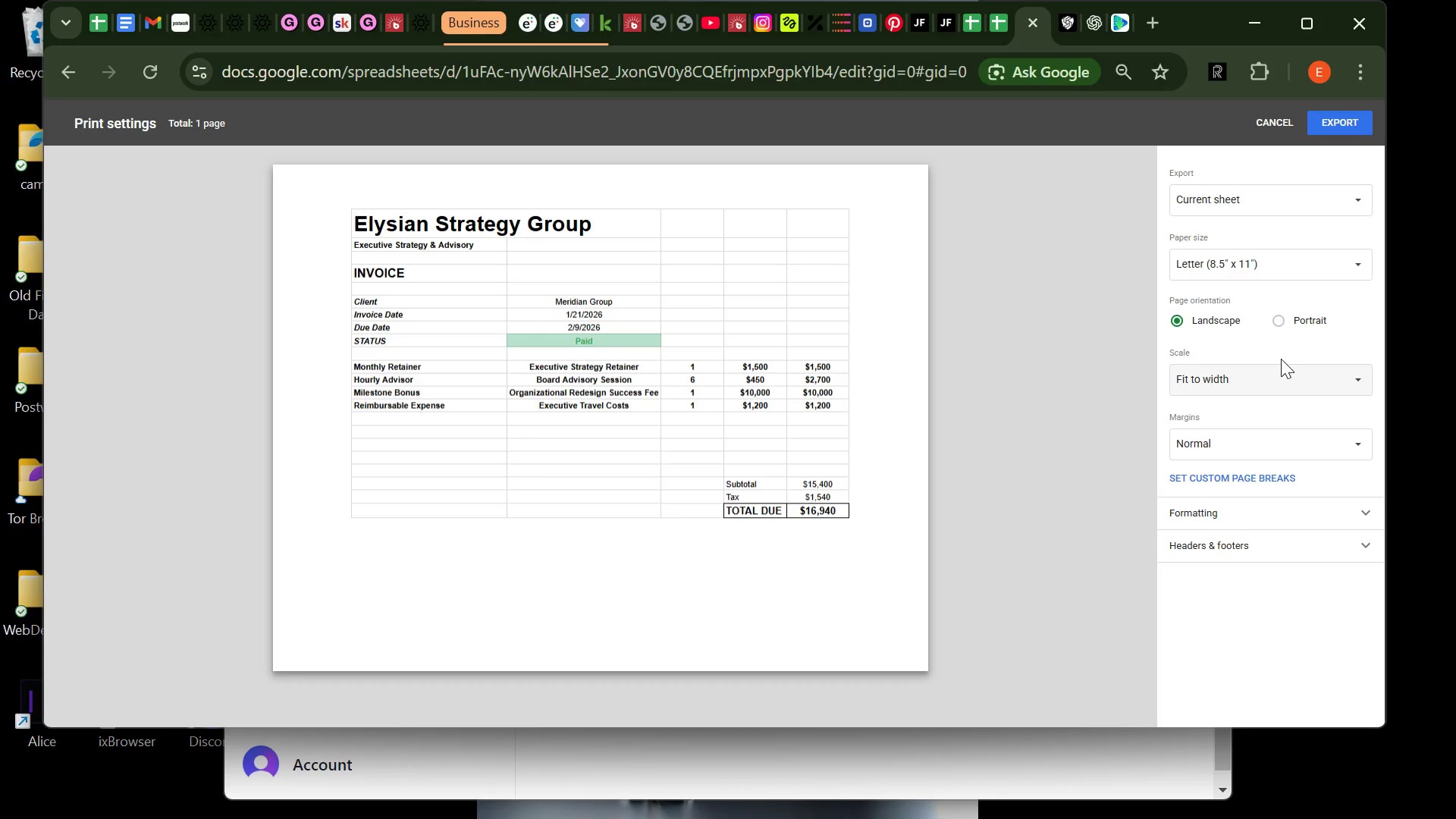 
wait(9.92)
 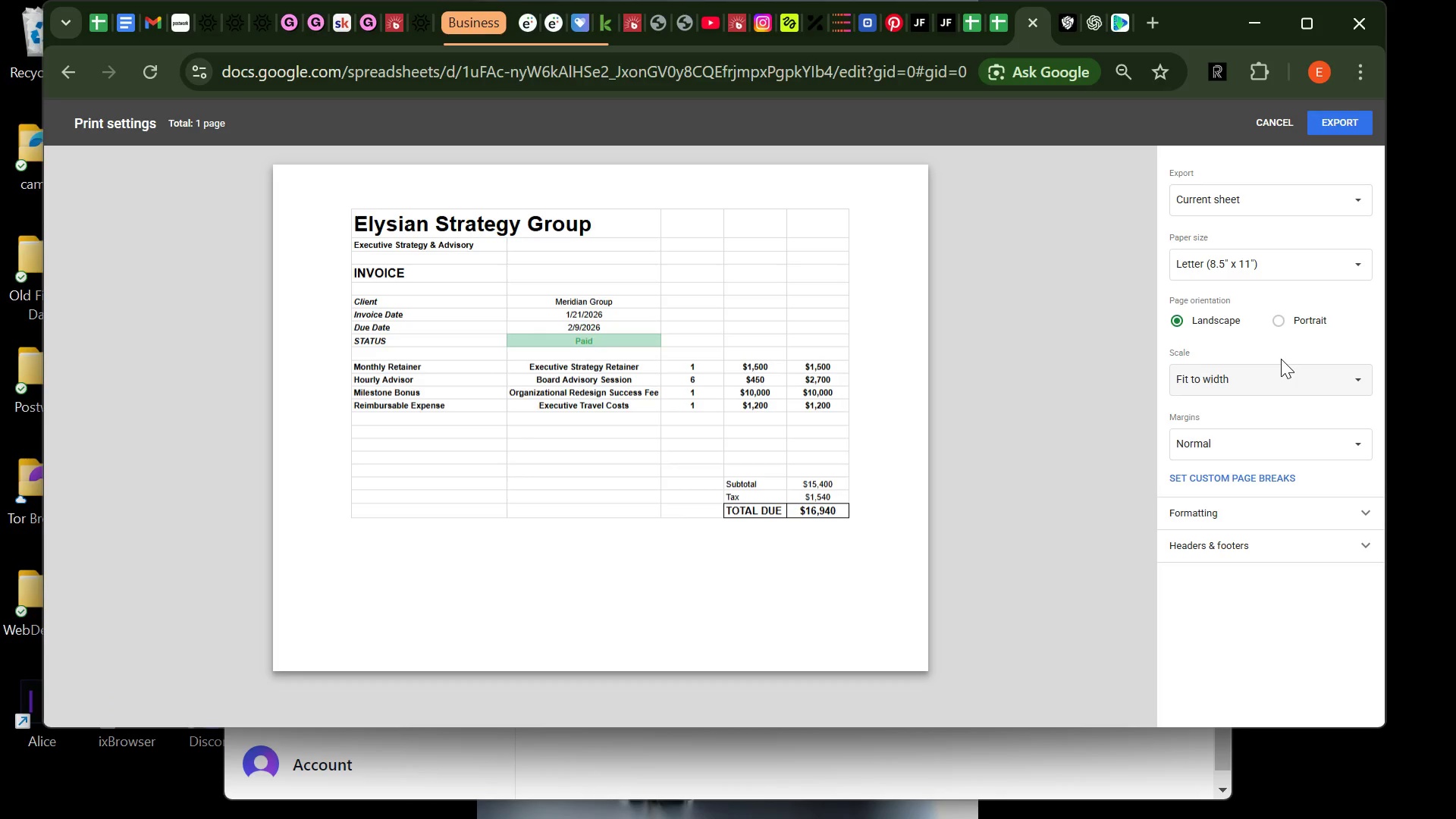 
left_click([1303, 519])
 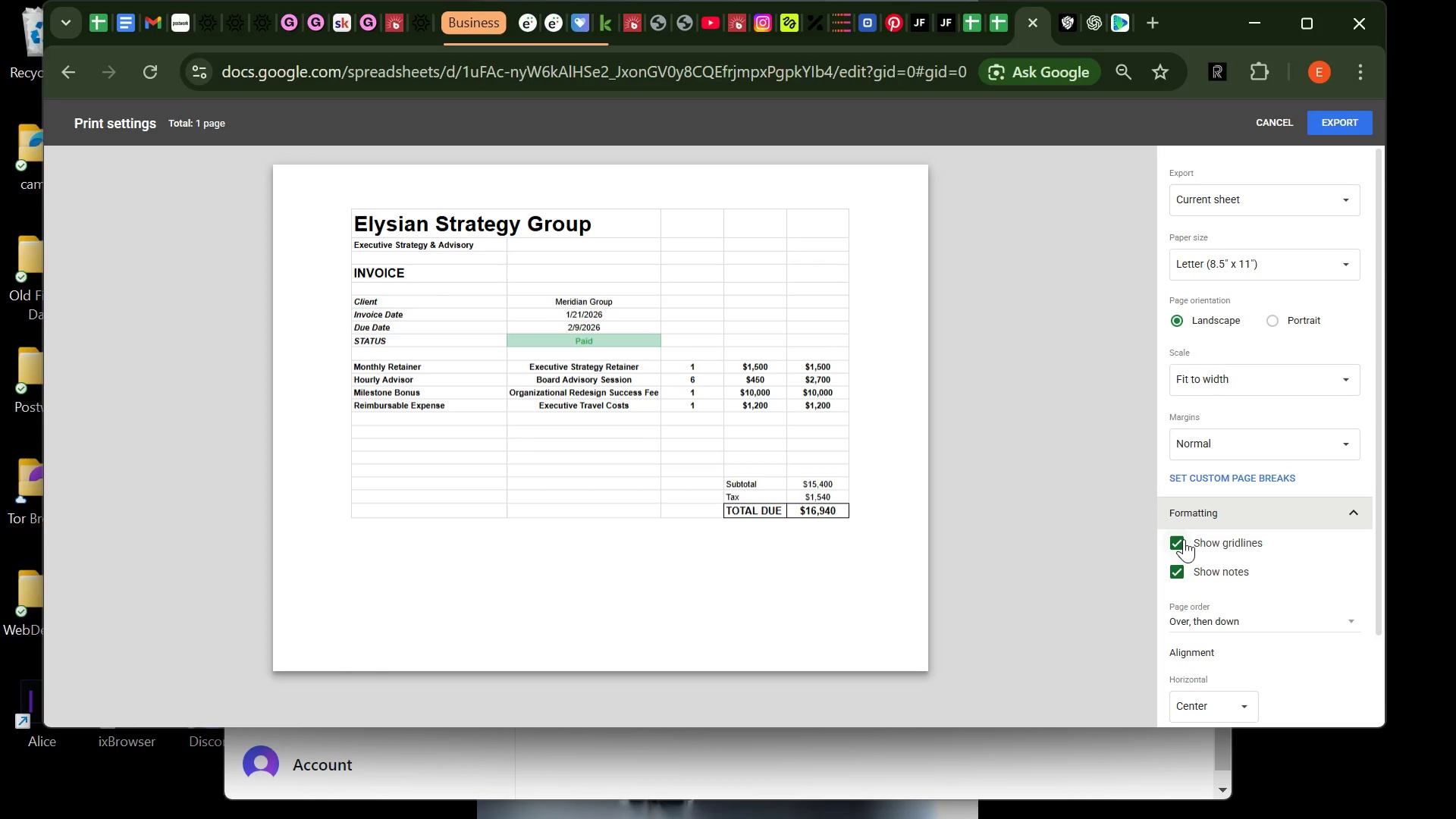 
left_click([1184, 541])
 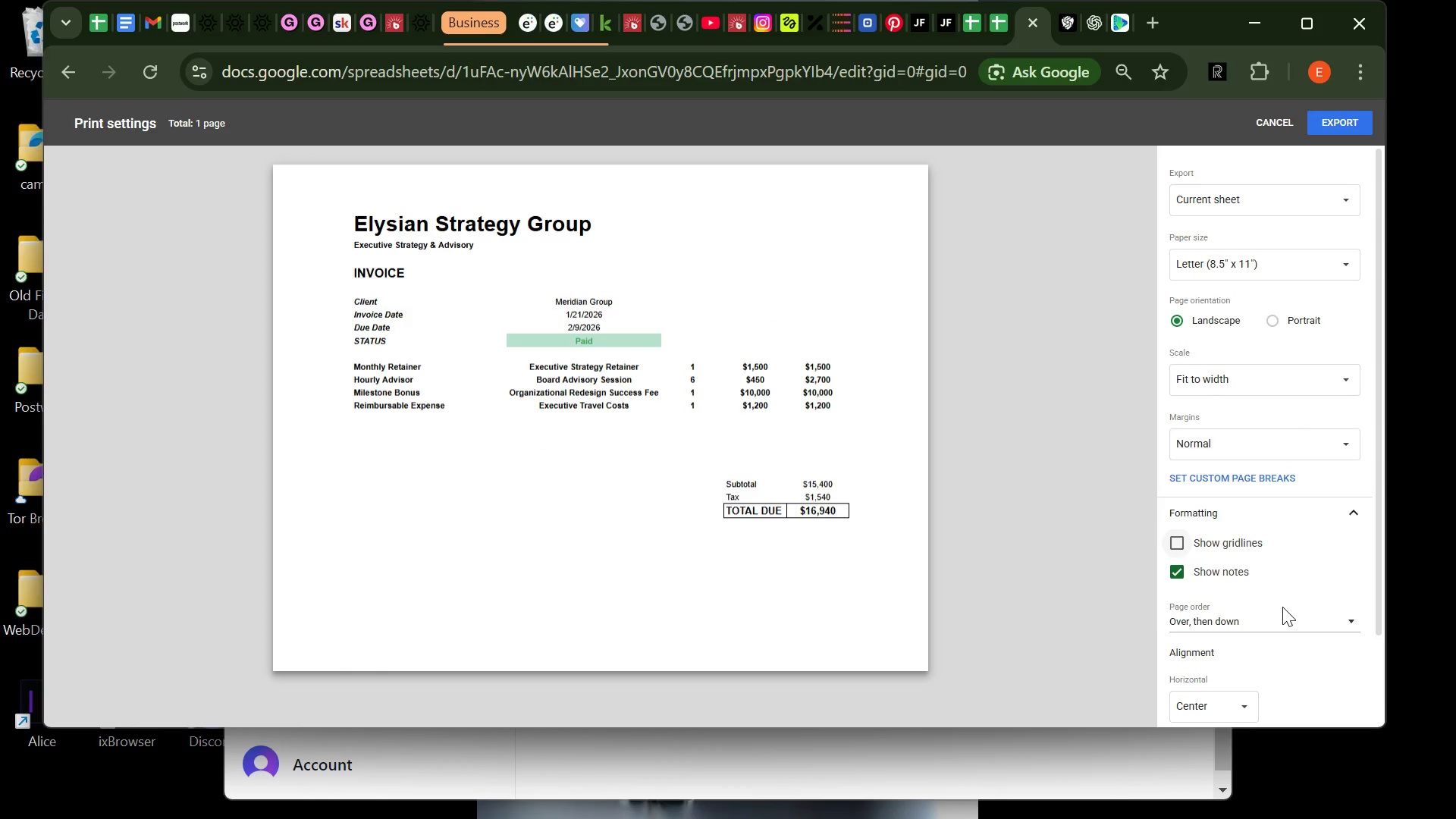 
mouse_move([1291, 604])
 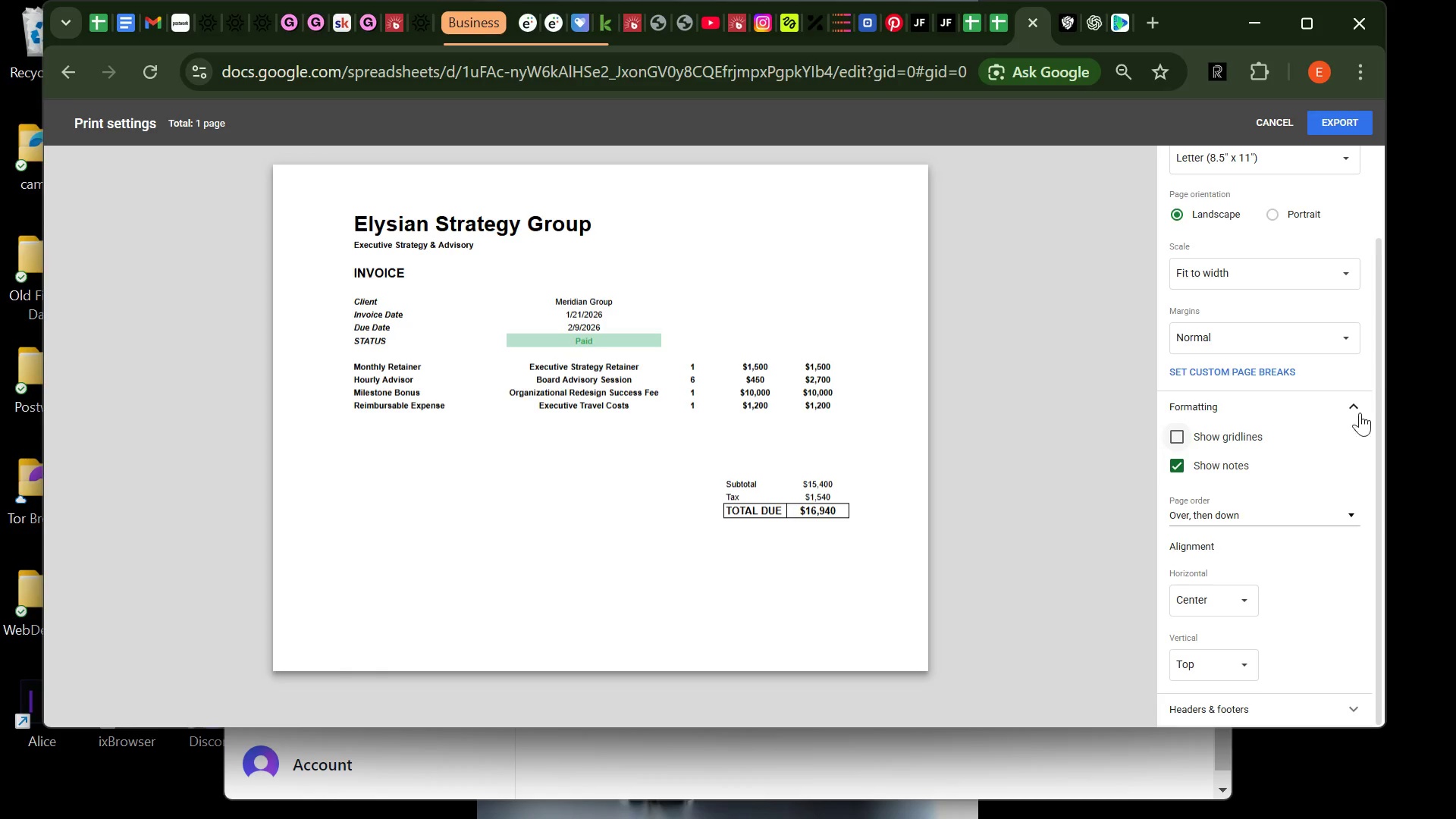 
wait(14.6)
 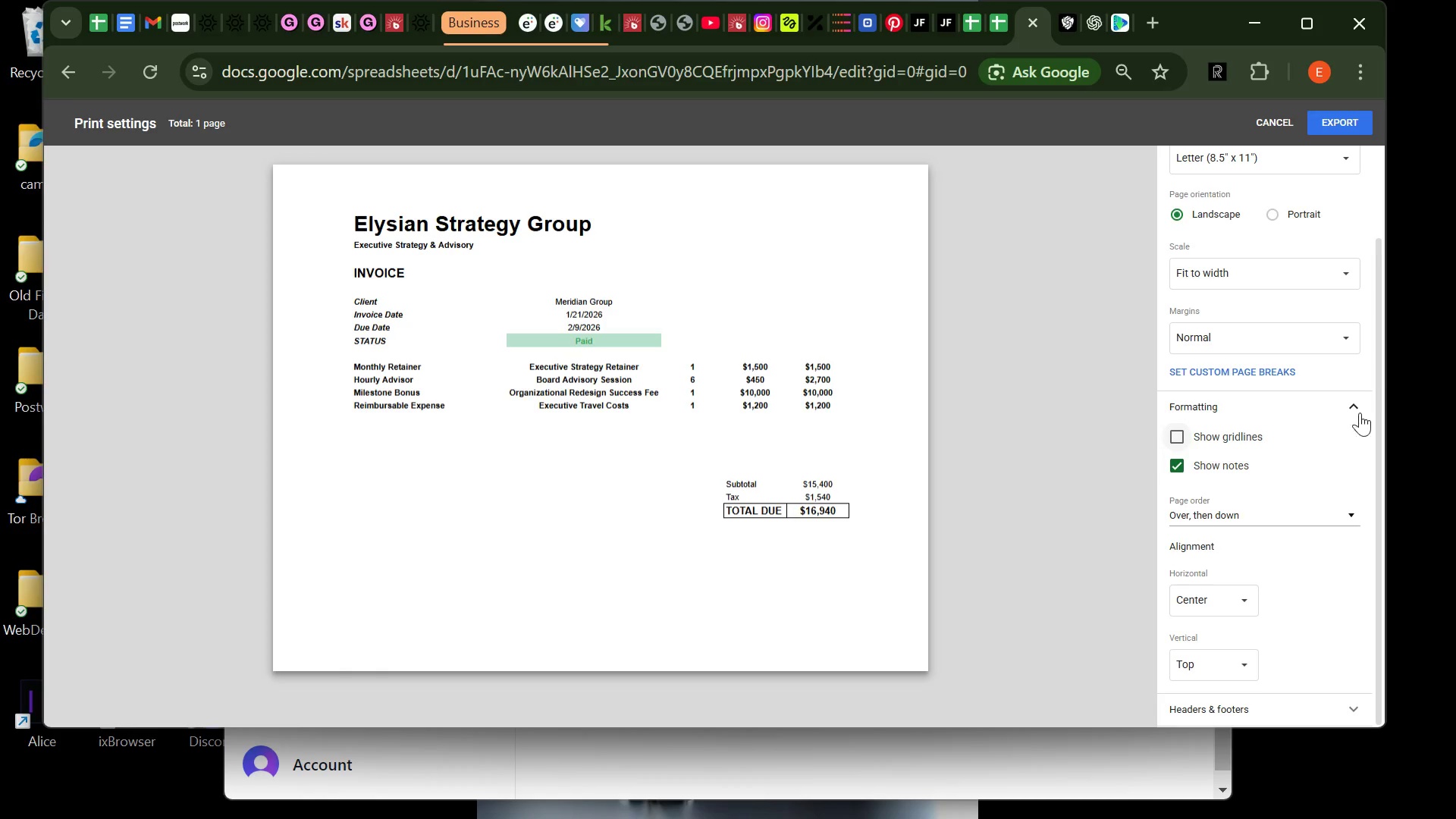 
left_click([1269, 315])
 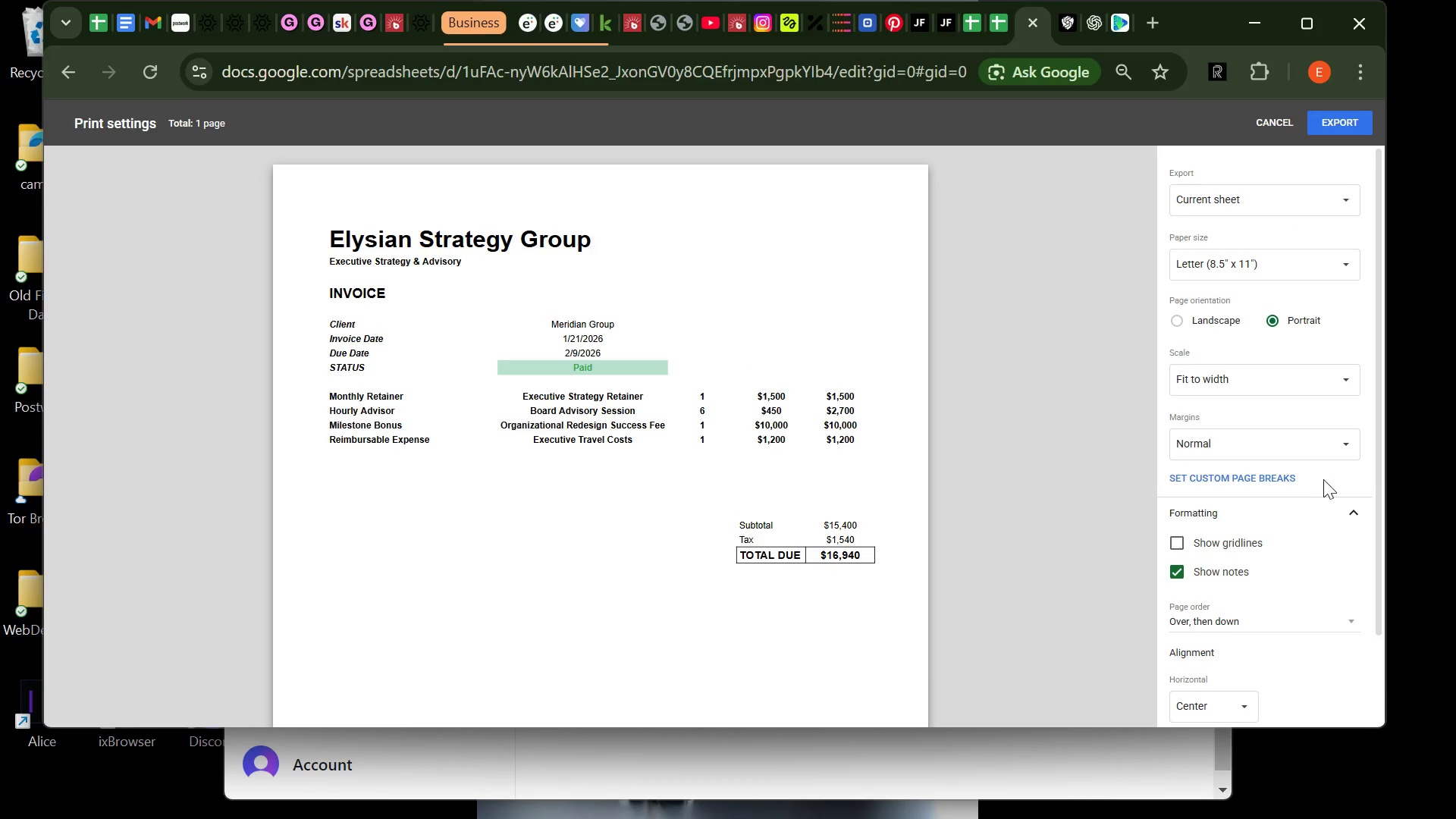 
mouse_move([1260, 529])
 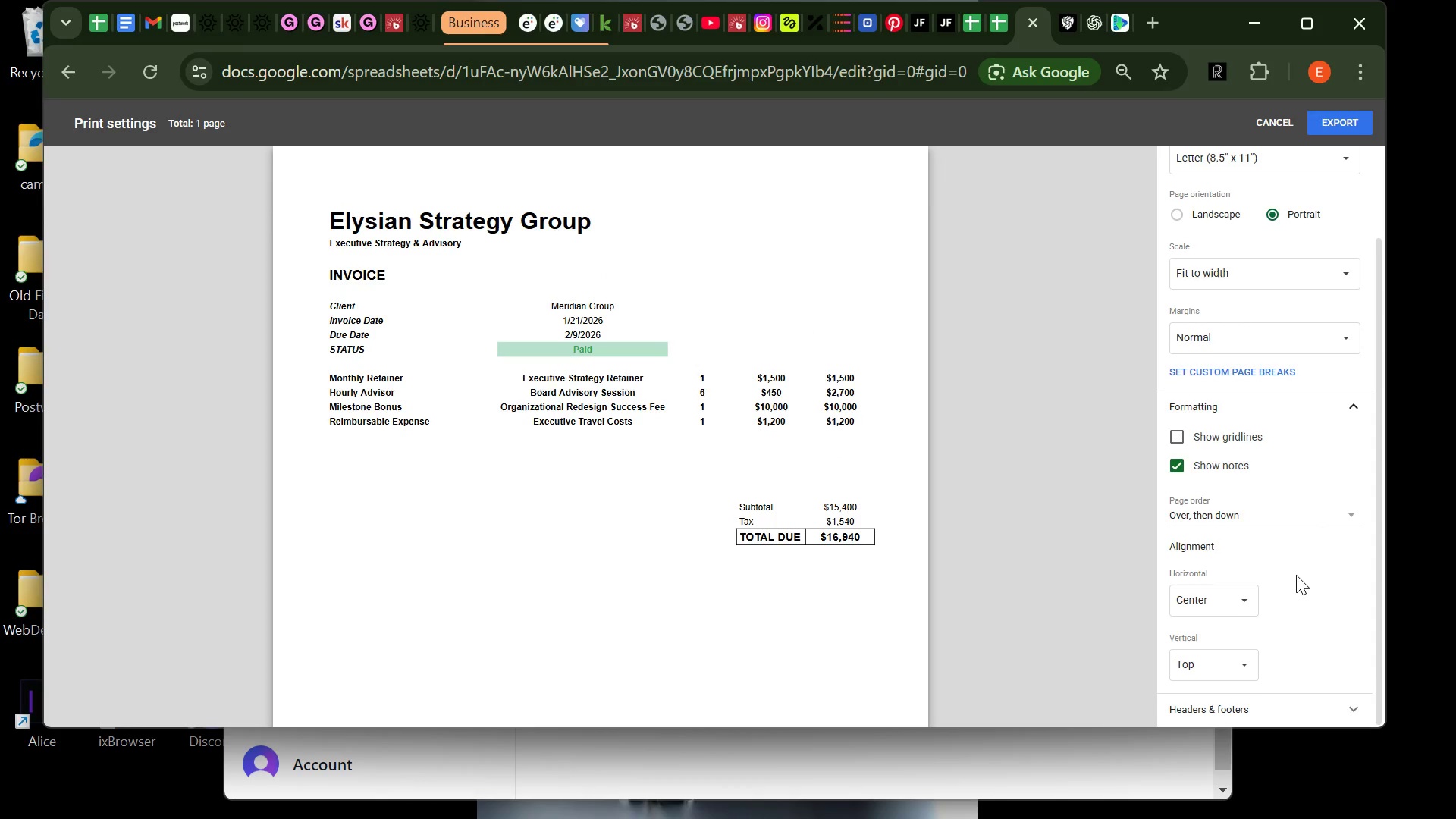 
wait(6.68)
 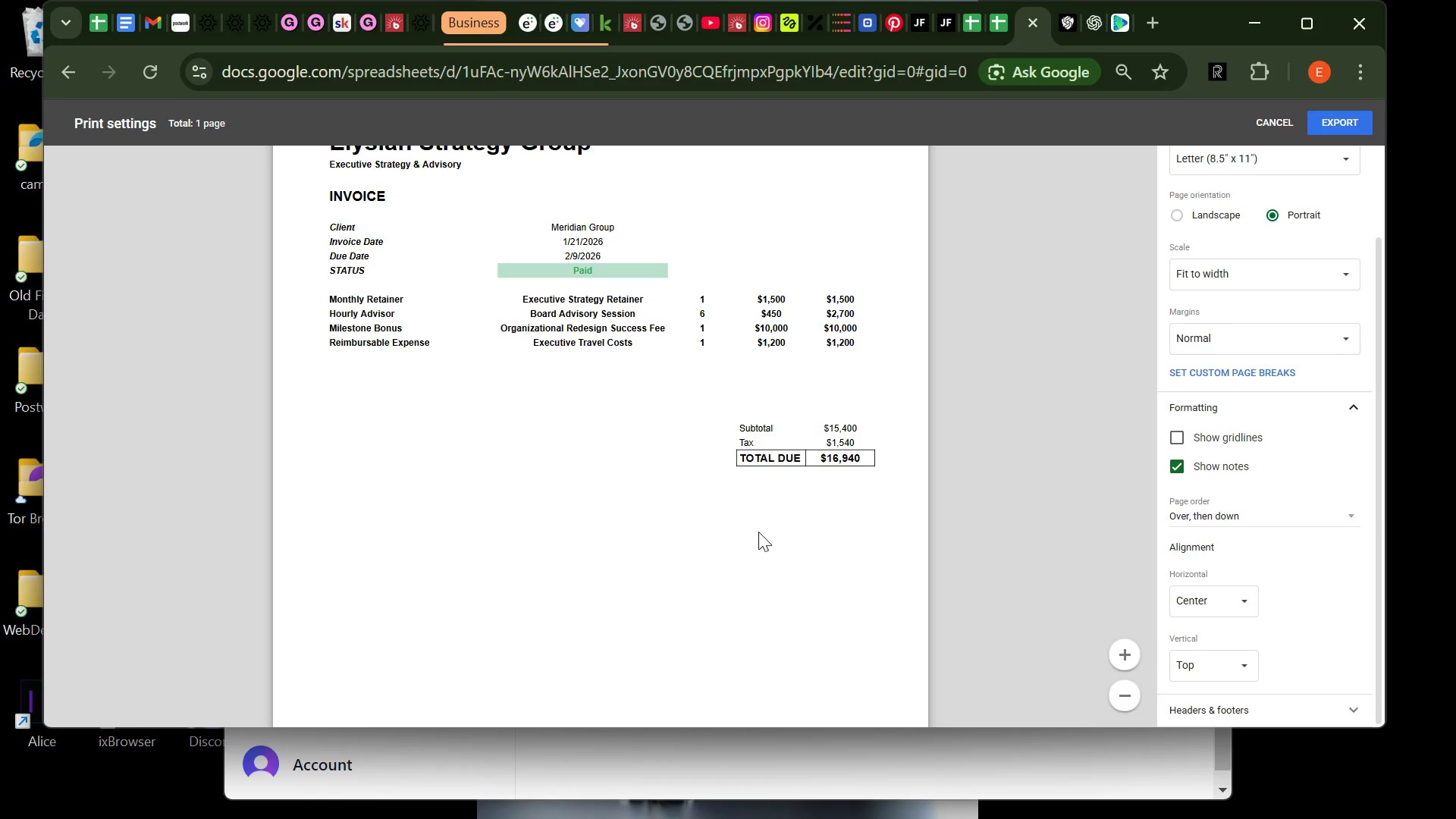 
left_click([1239, 670])
 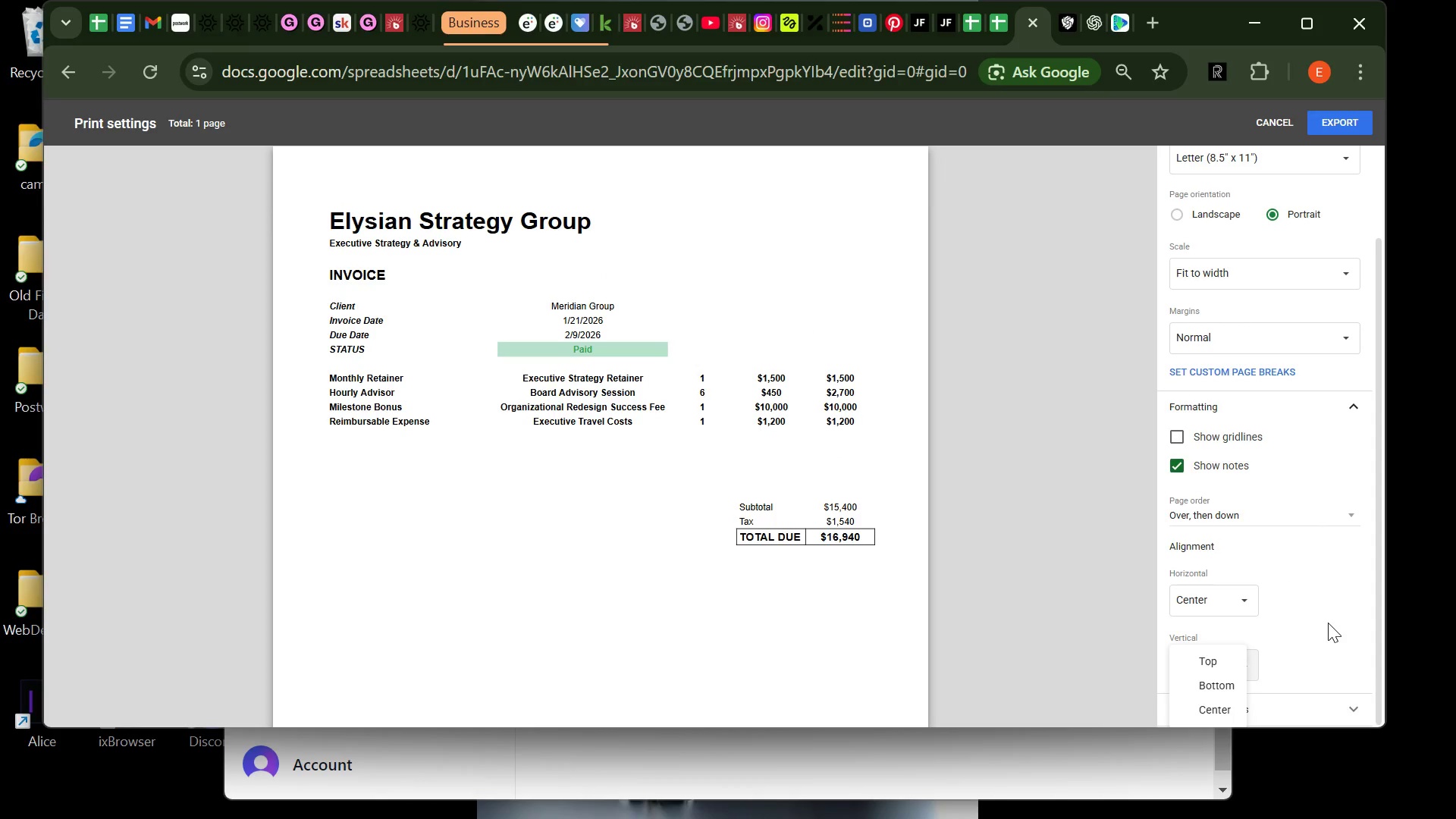 
left_click([1328, 623])
 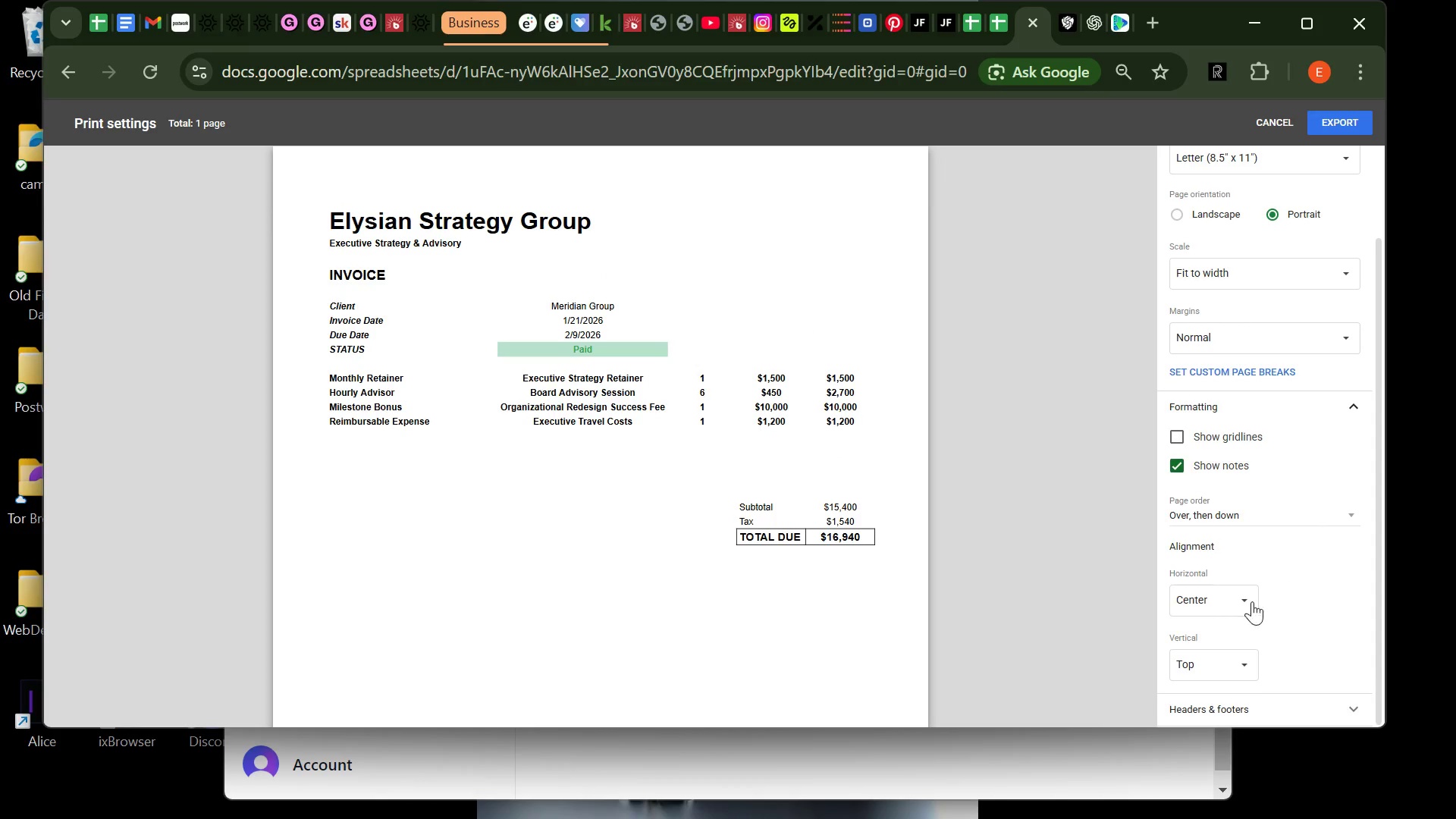 
mouse_move([1270, 585])
 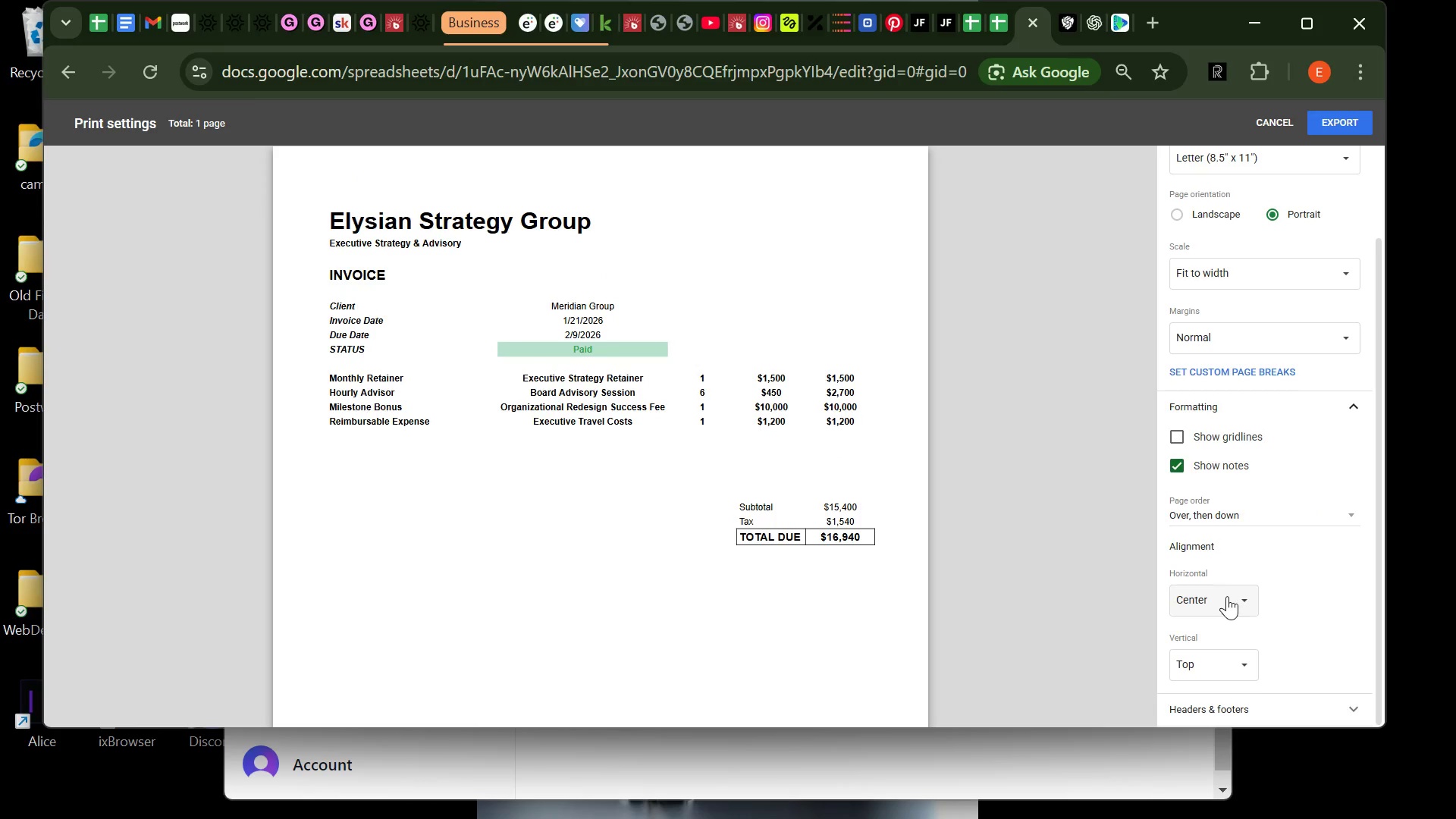 
left_click([1225, 597])
 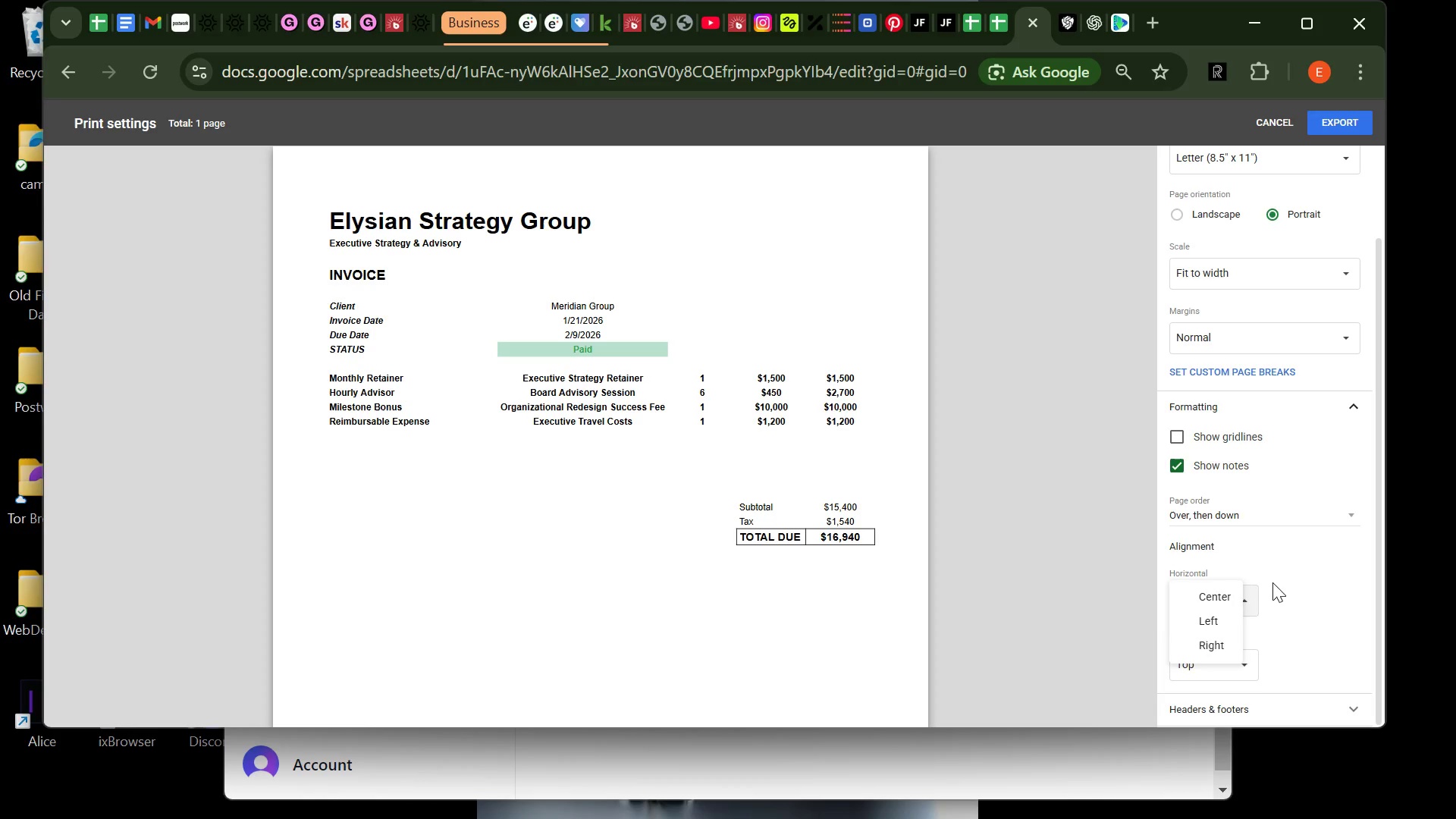 
left_click([1294, 584])
 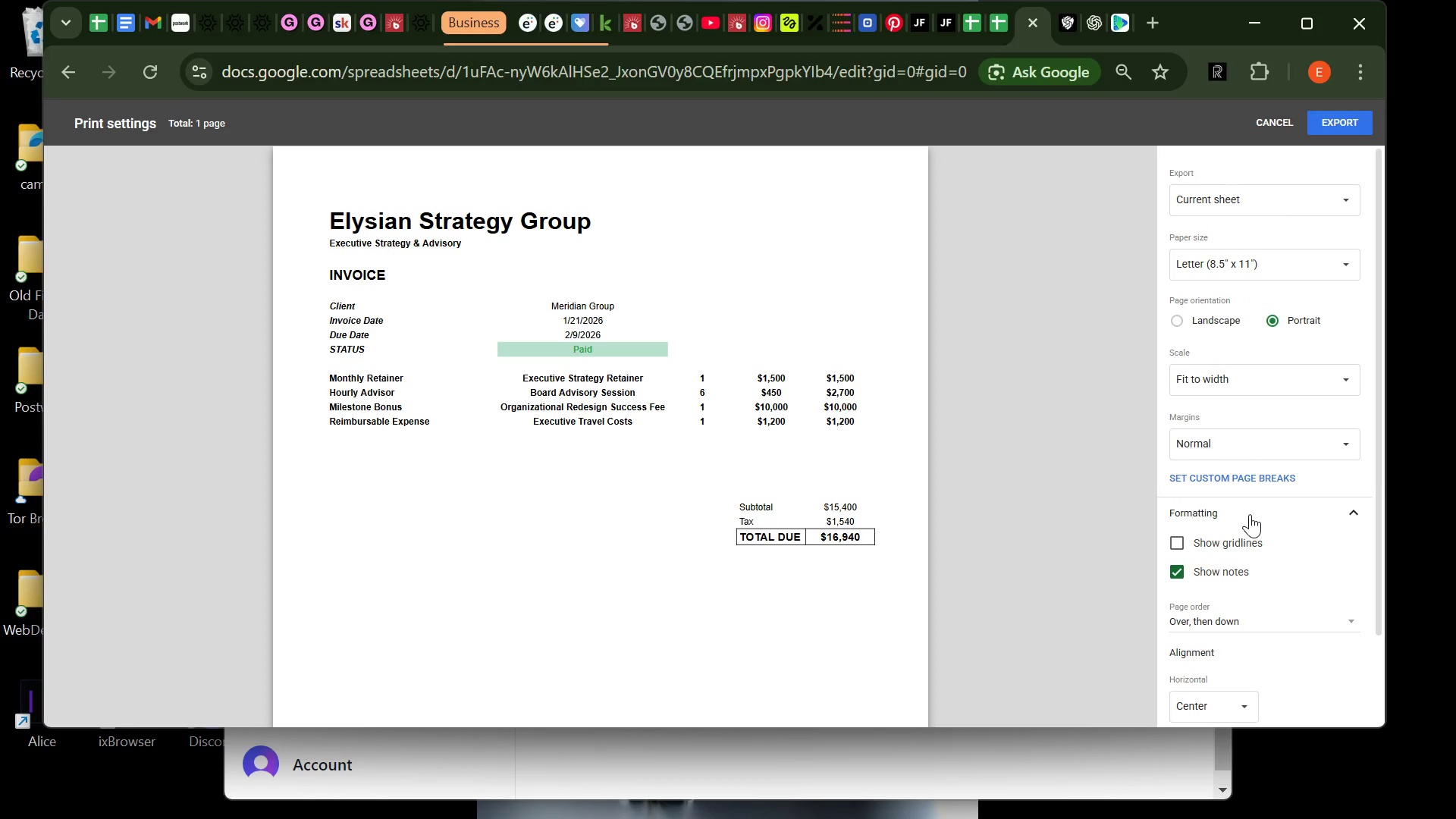 
left_click([1271, 444])
 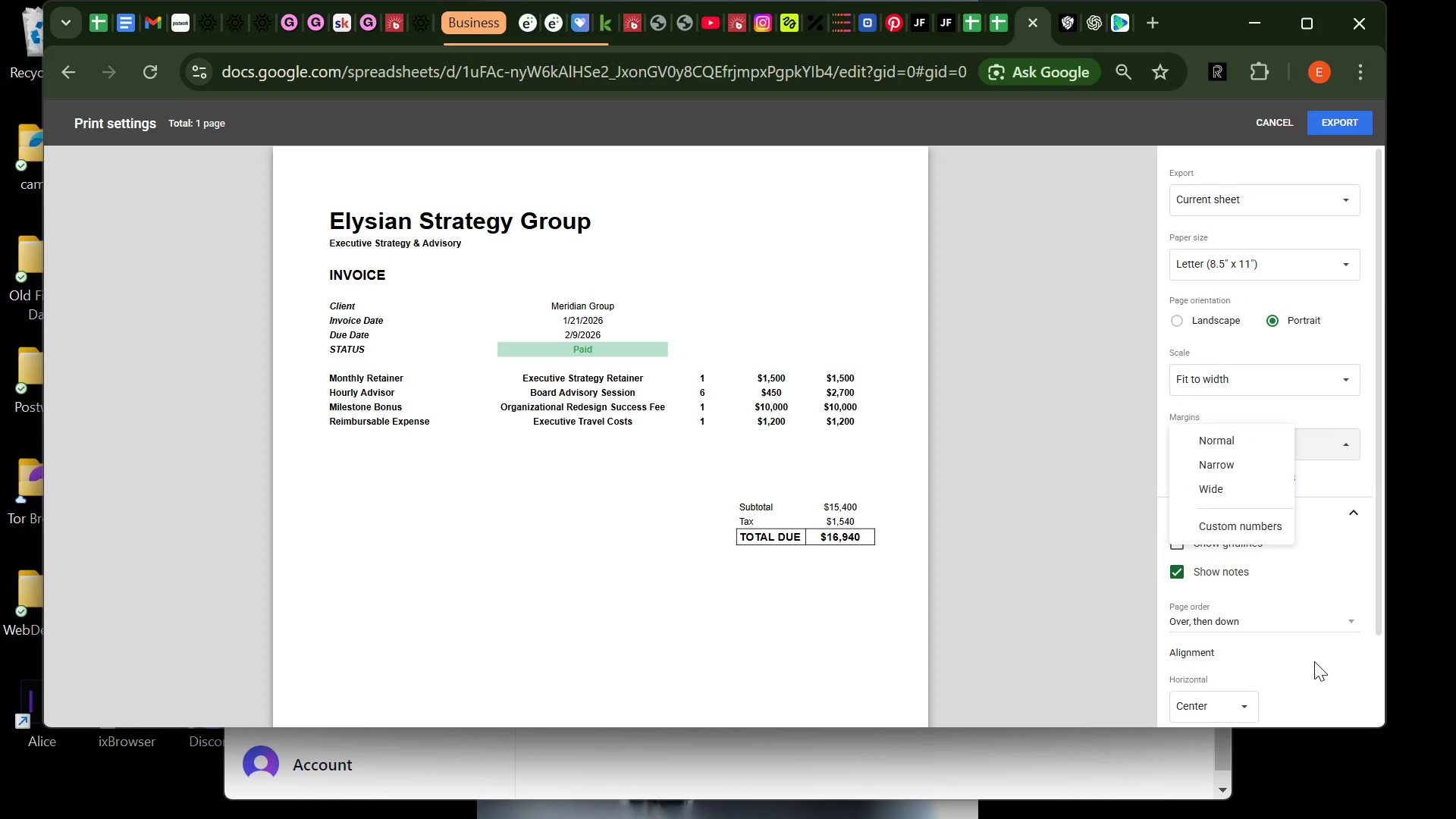 
left_click([1314, 661])
 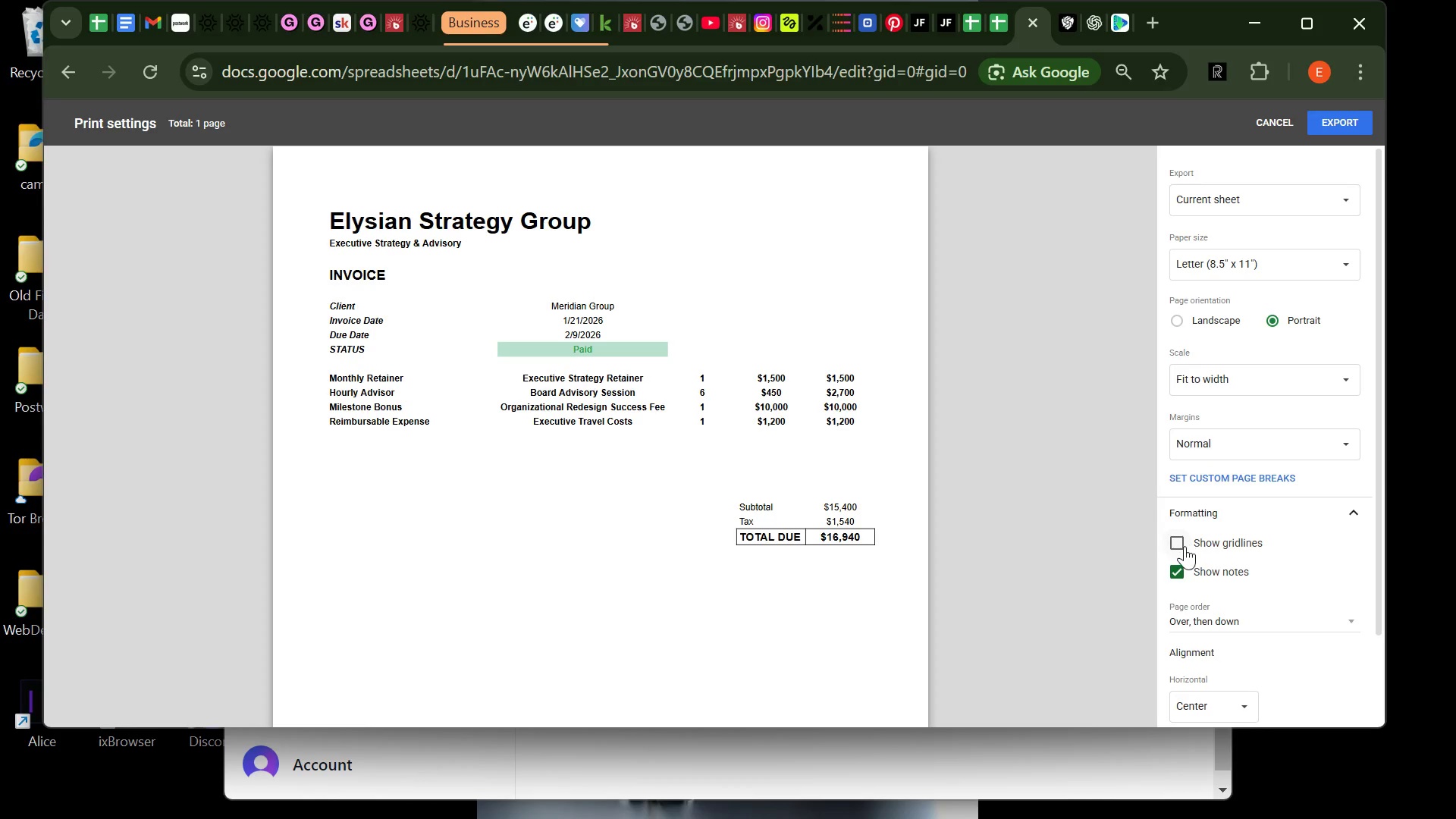 
wait(6.28)
 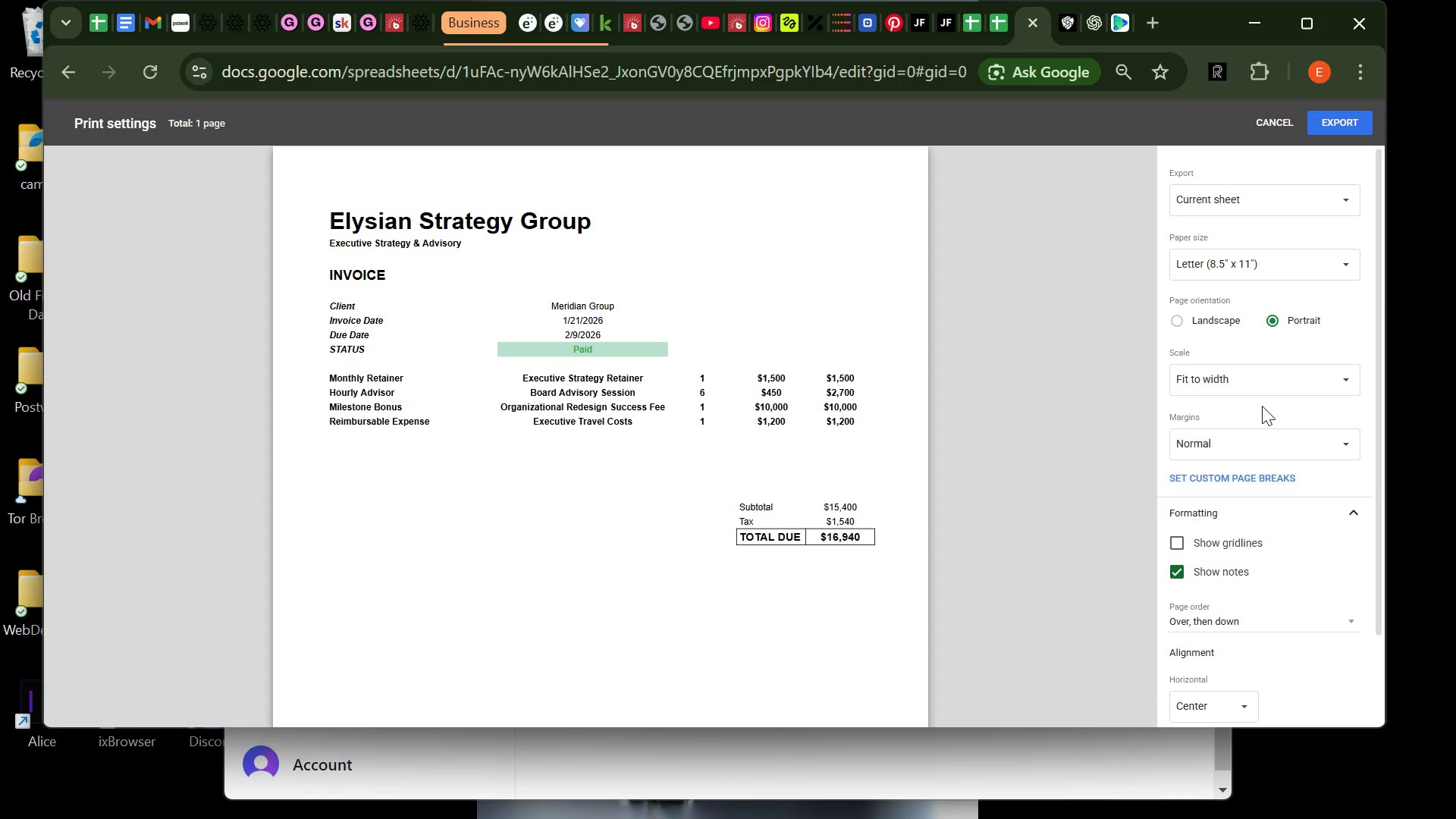 
left_click([1181, 572])
 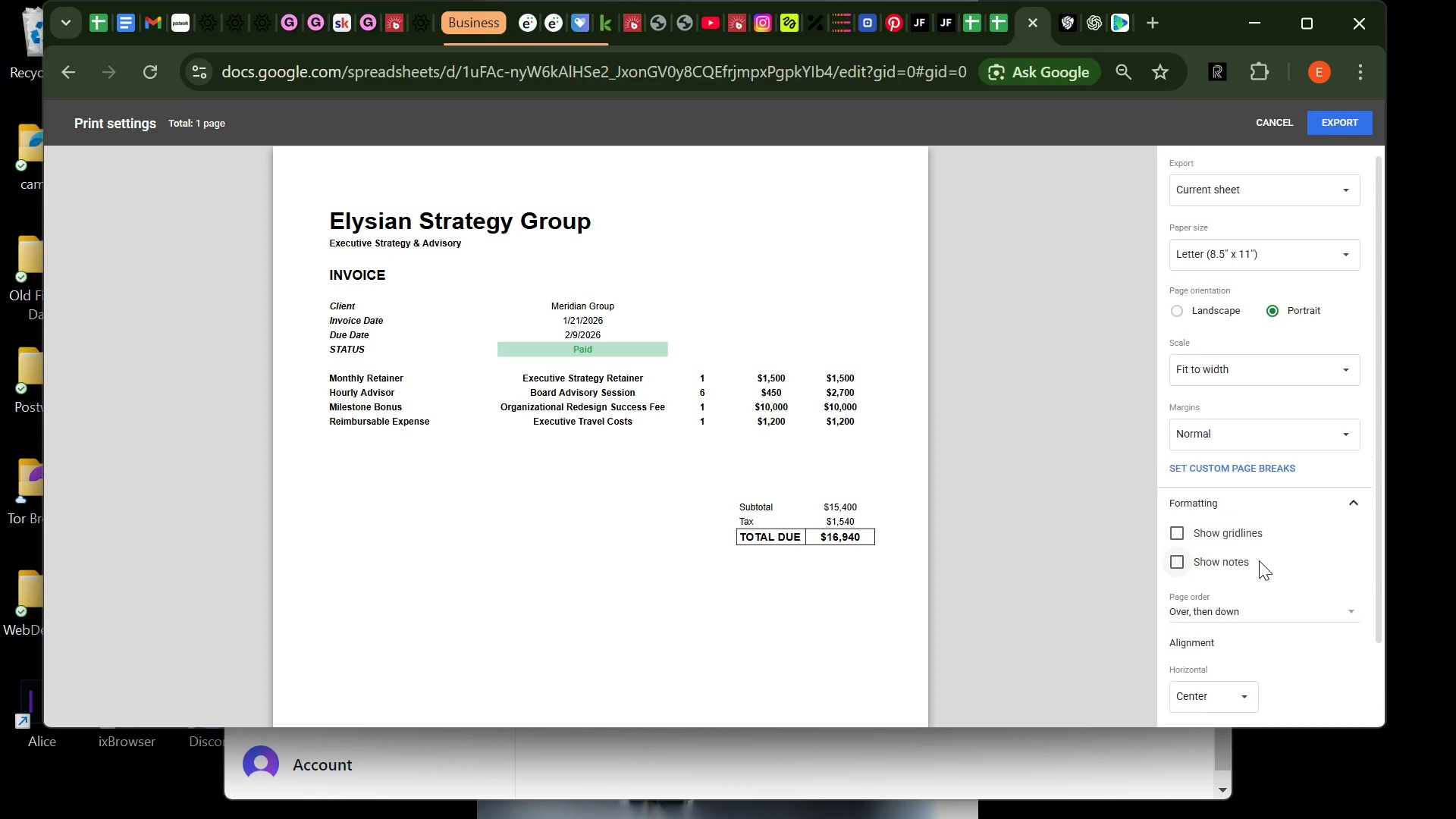 
wait(7.47)
 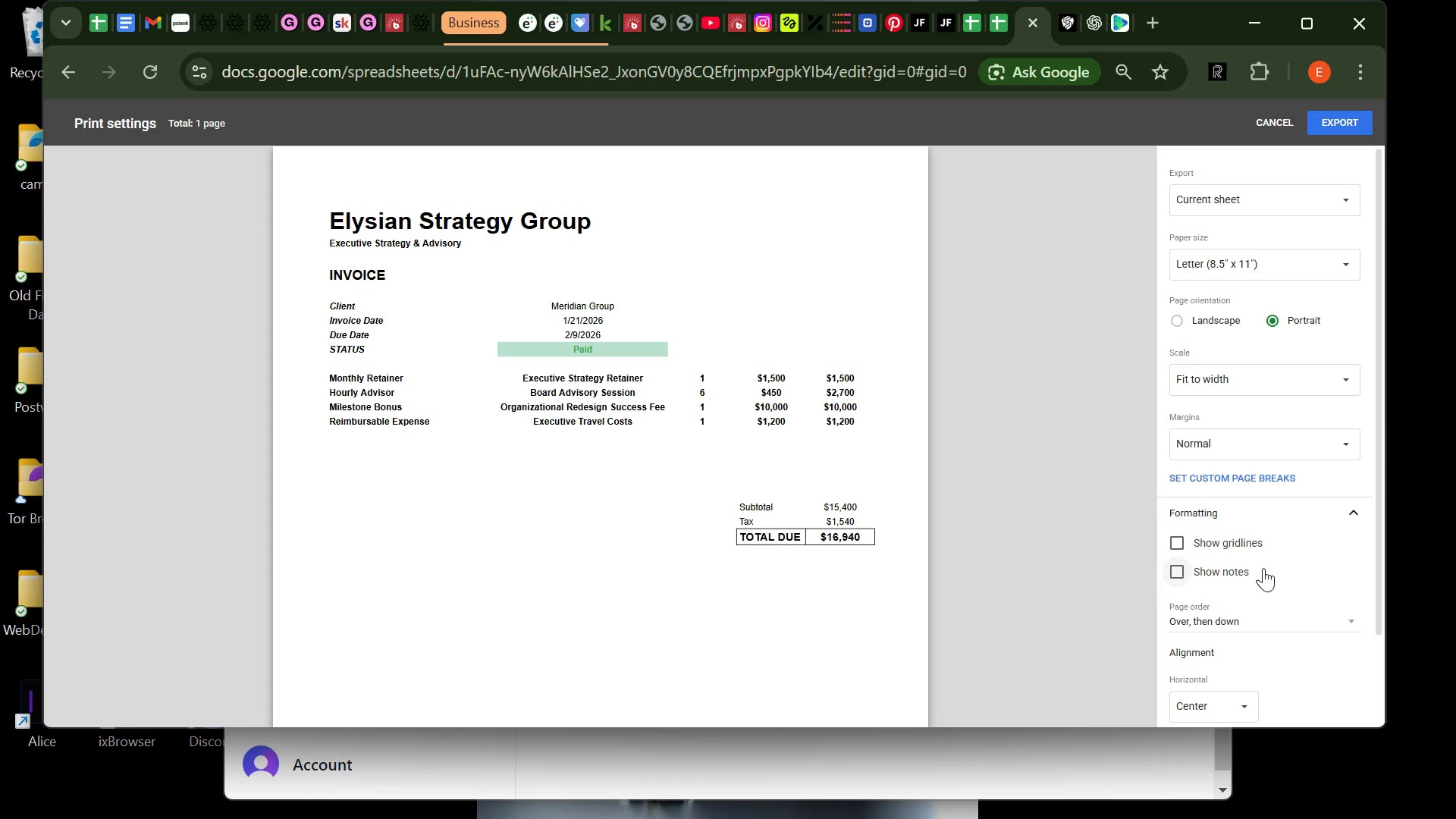 
mouse_move([1268, 662])
 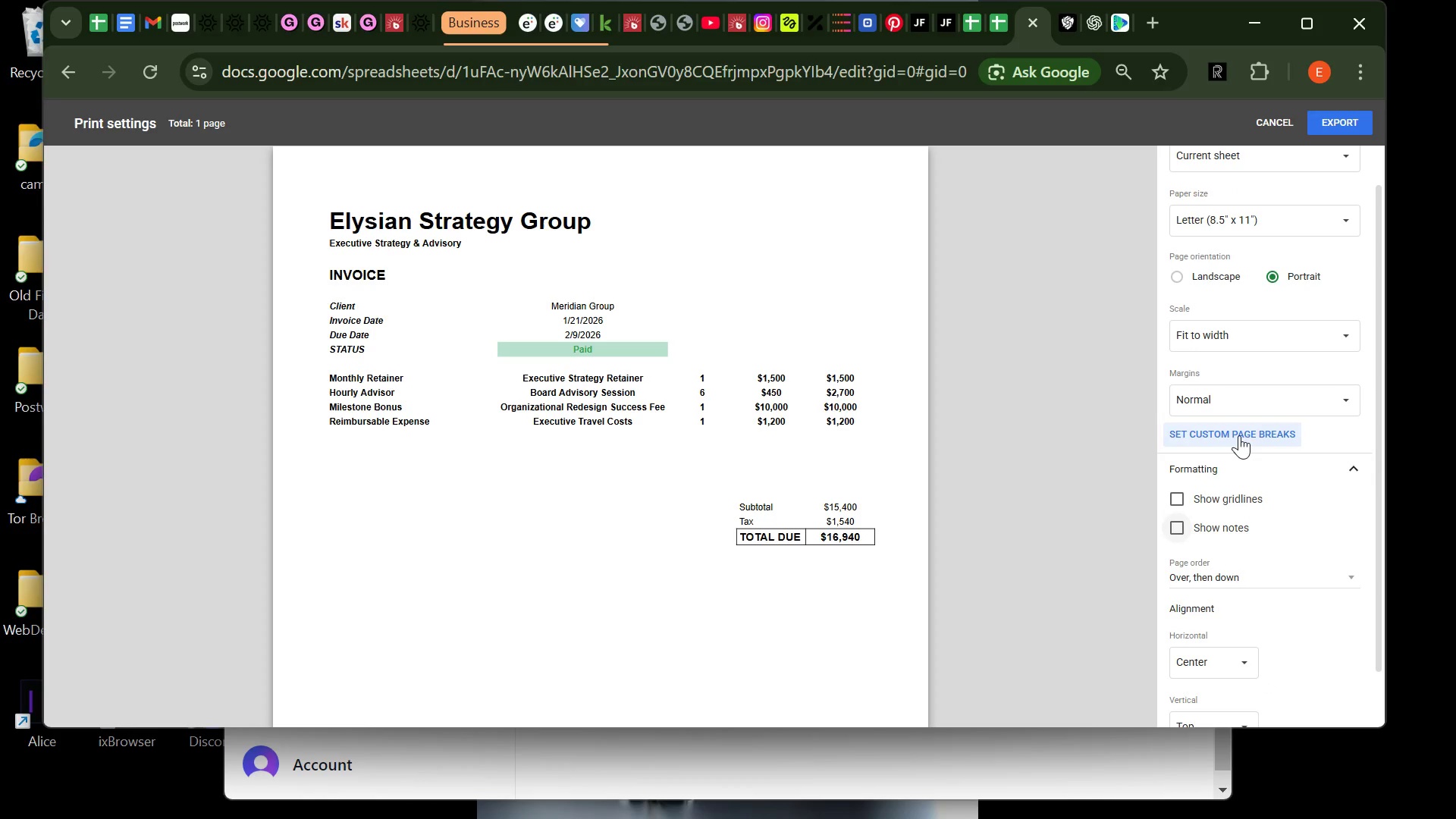 
mouse_move([1248, 587])
 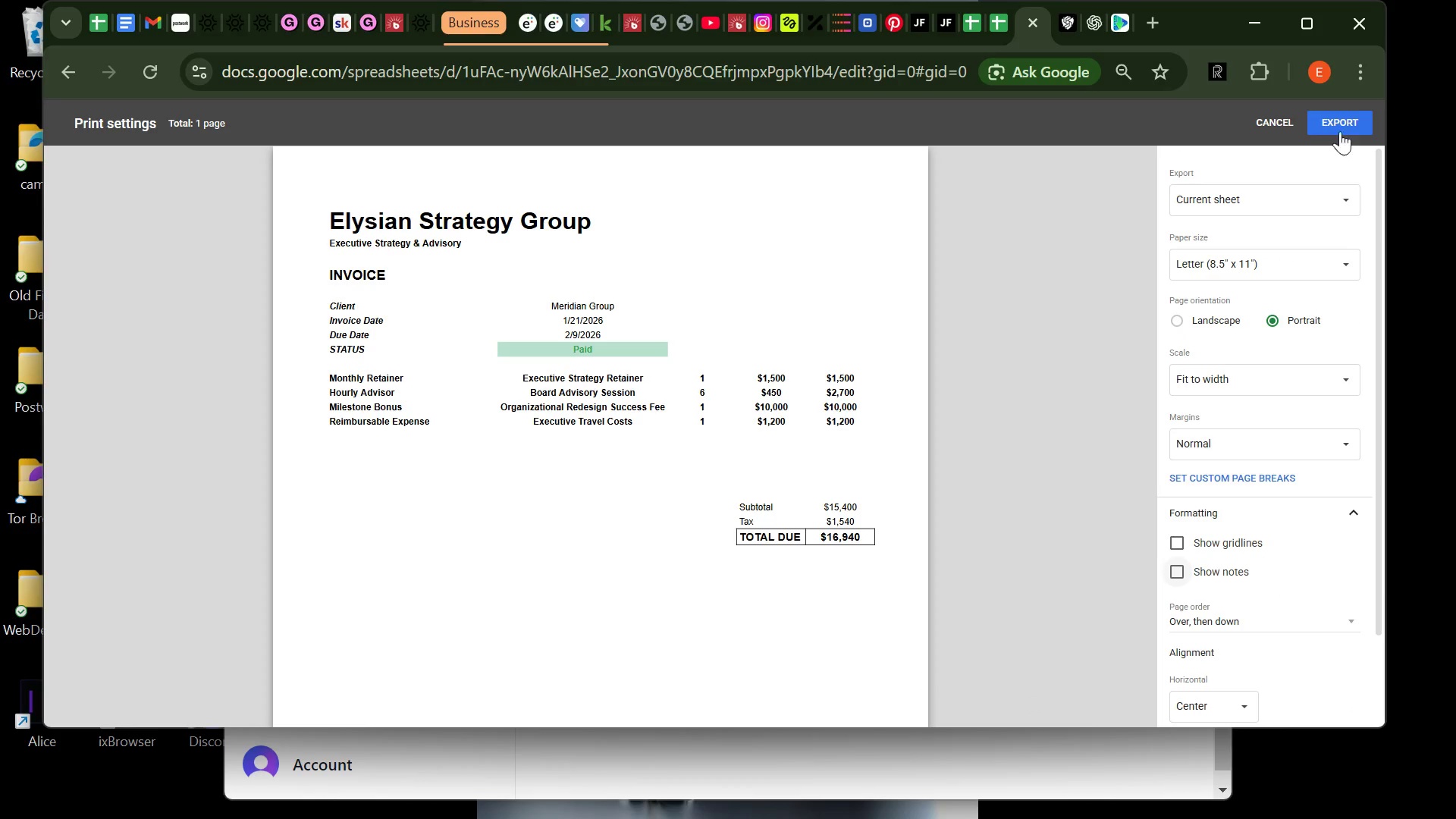 
left_click([1340, 121])
 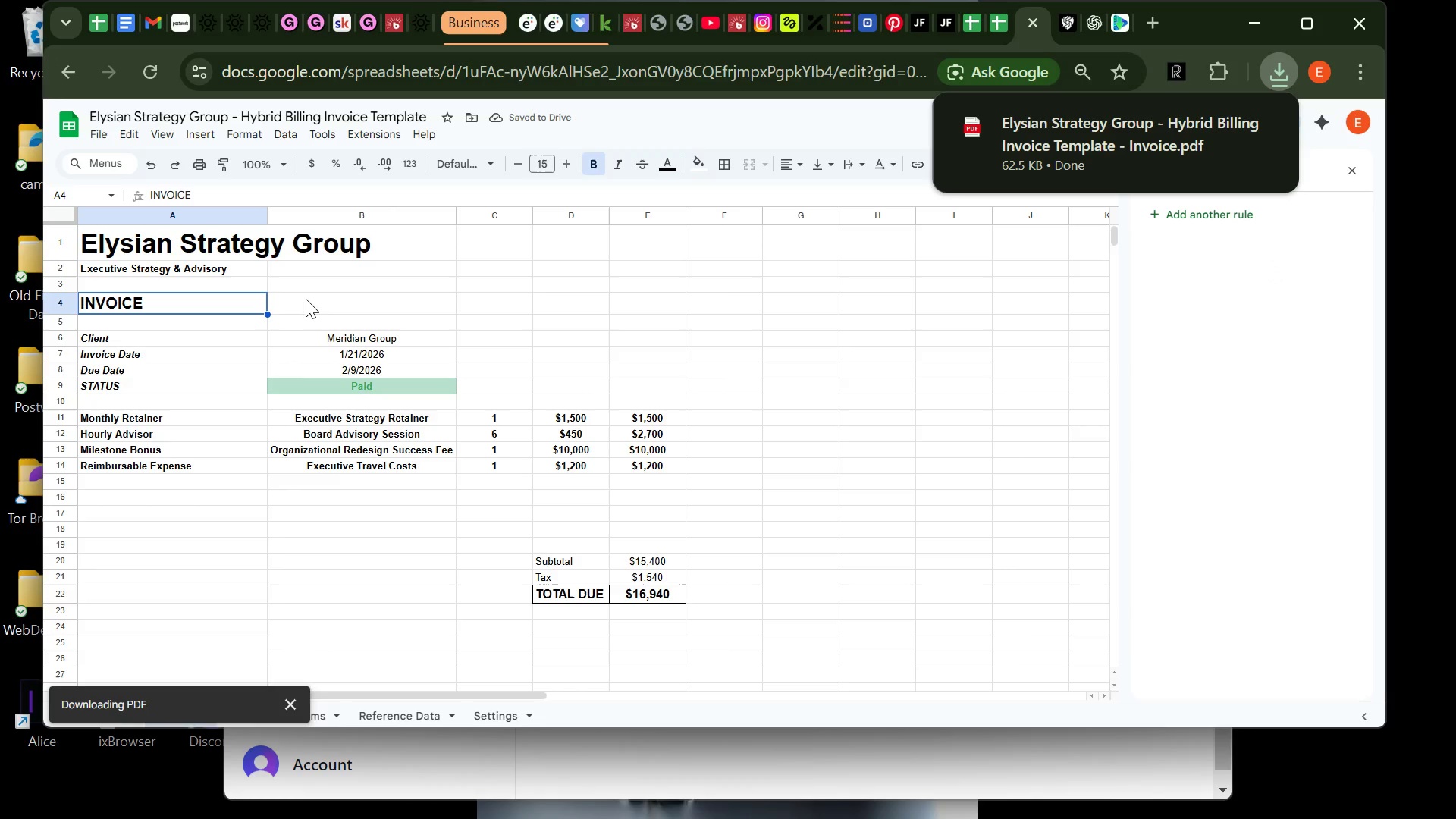 
wait(5.62)
 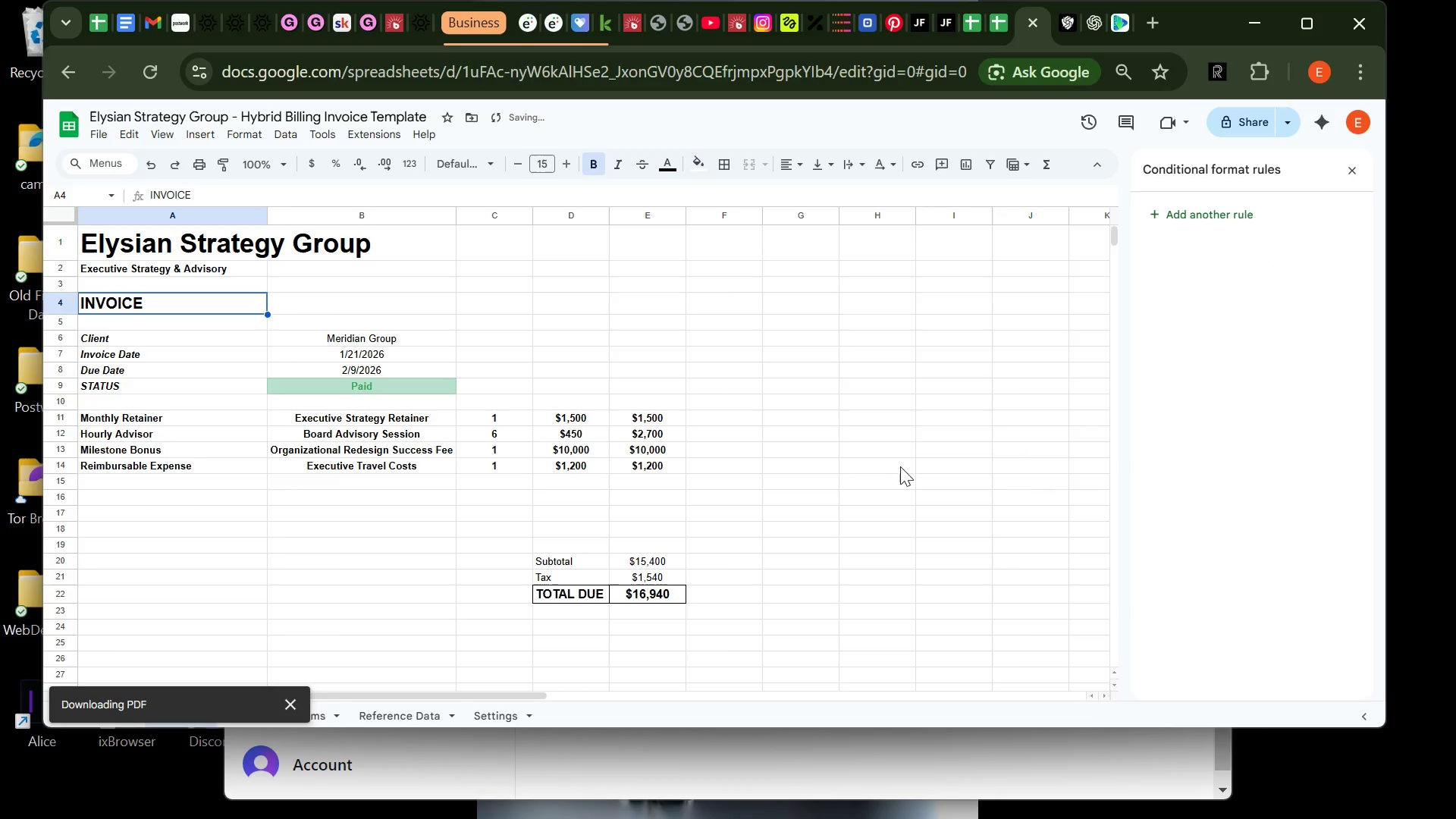 
left_click([397, 720])
 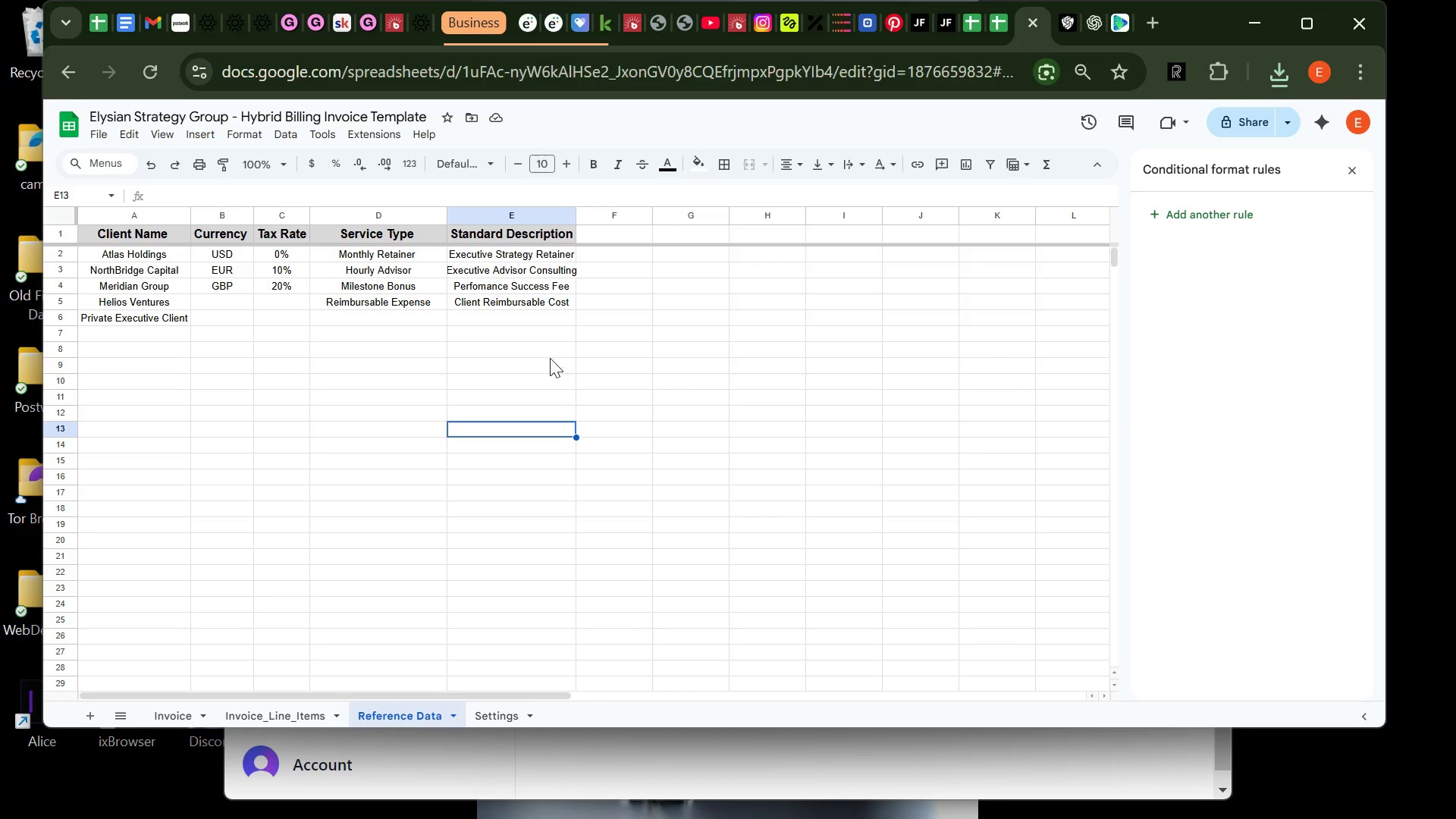 
wait(7.84)
 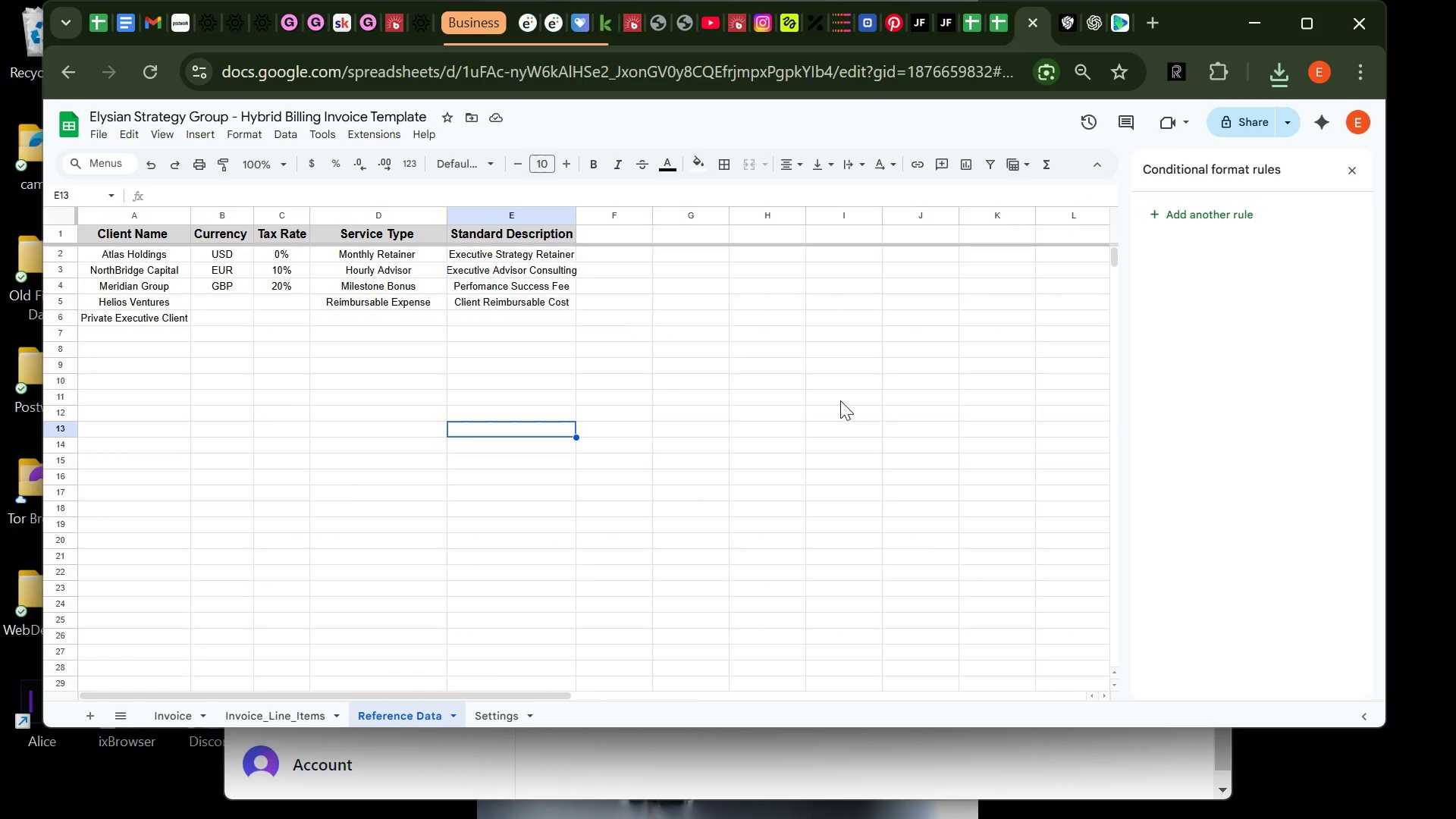 
left_click([193, 714])
 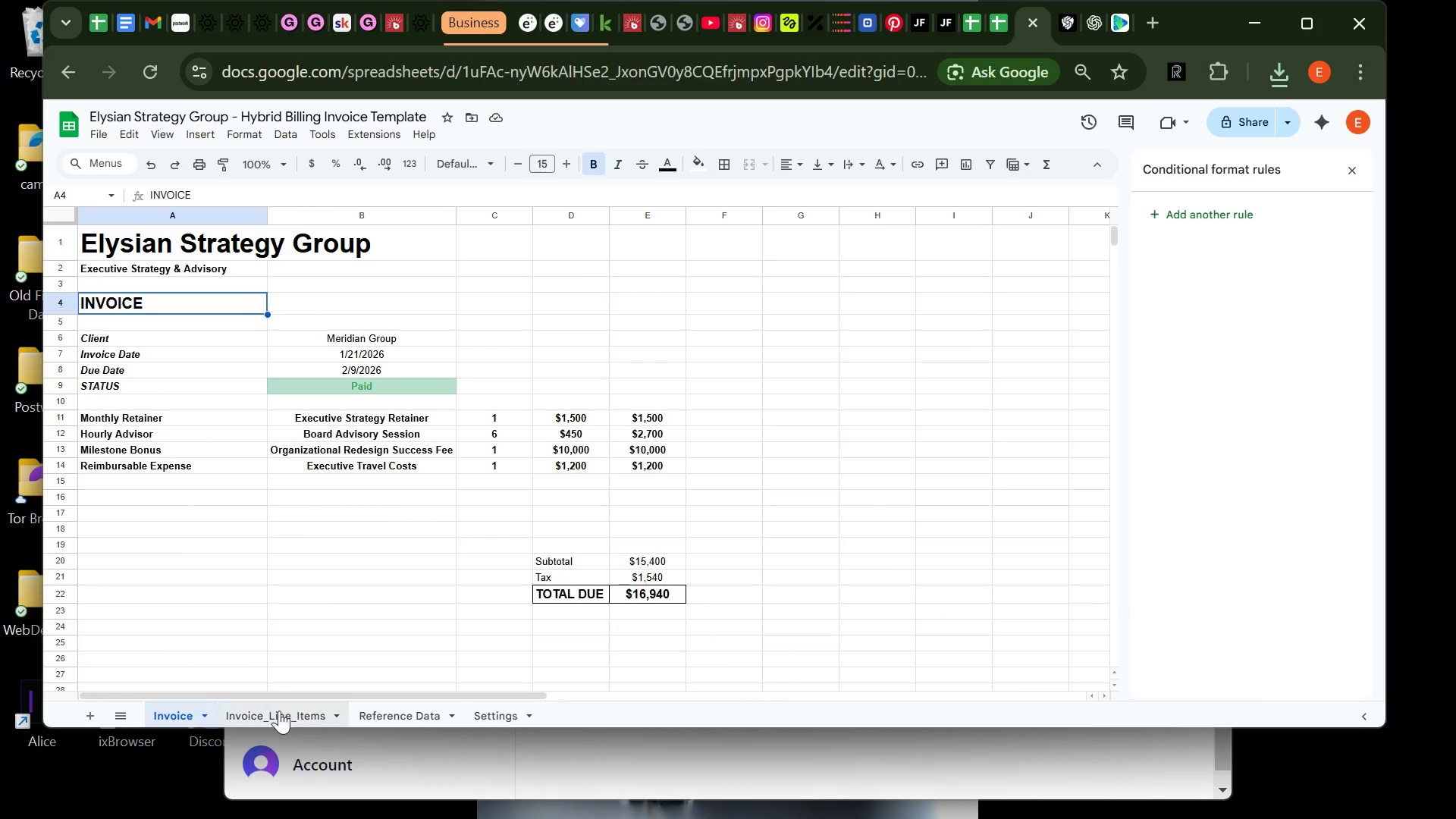 
left_click([281, 717])
 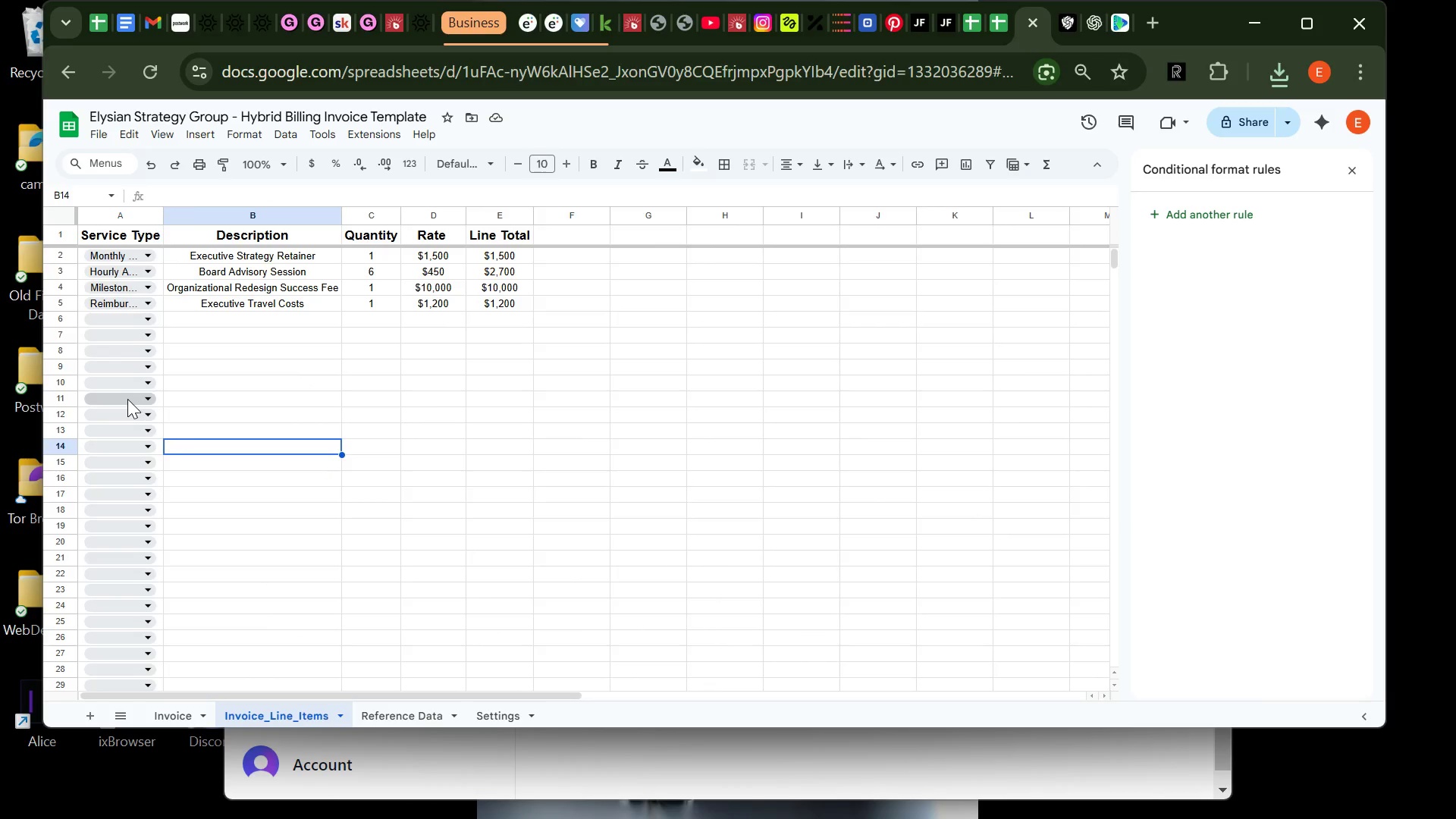 
left_click([127, 399])
 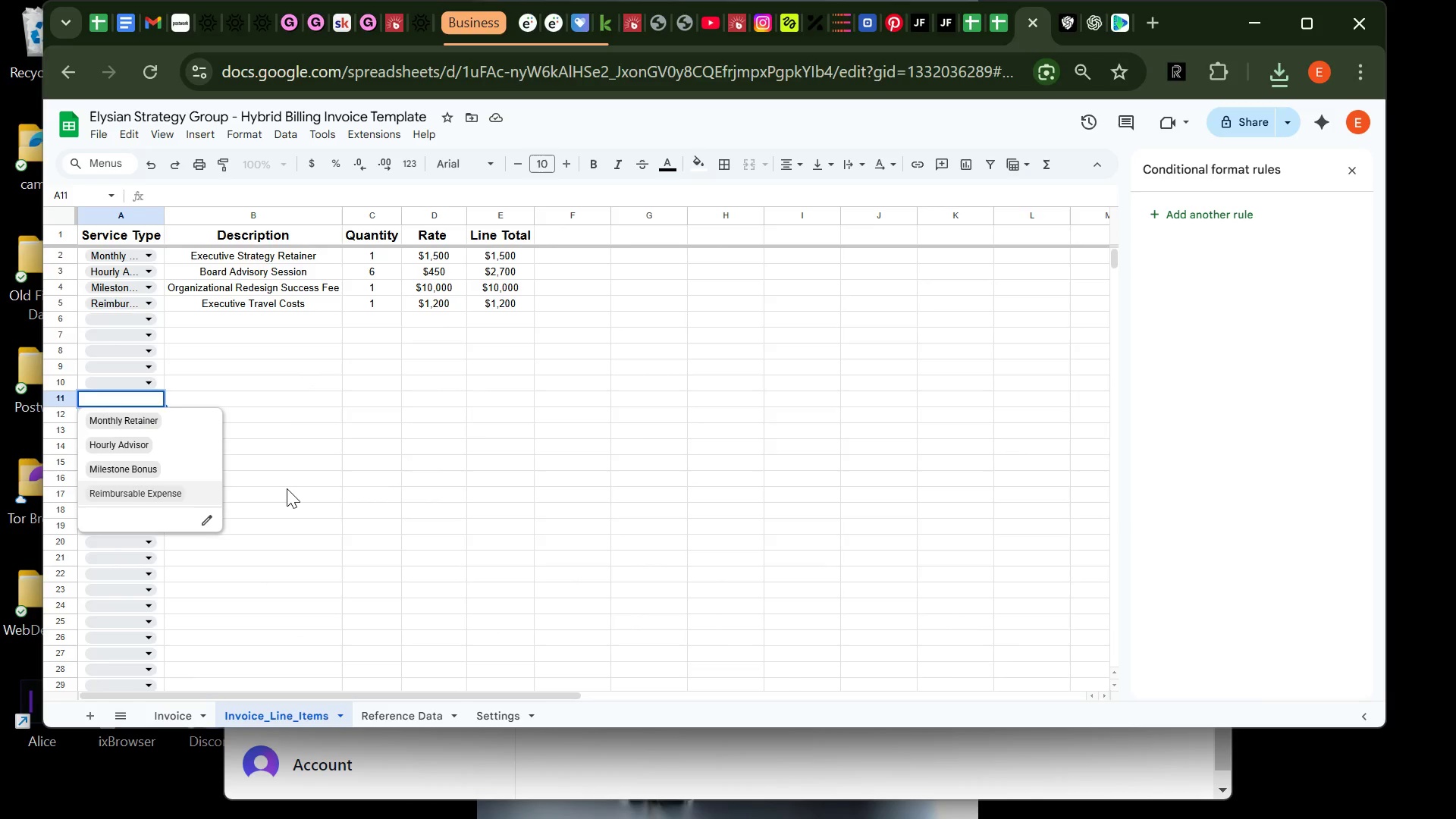 
left_click([287, 488])
 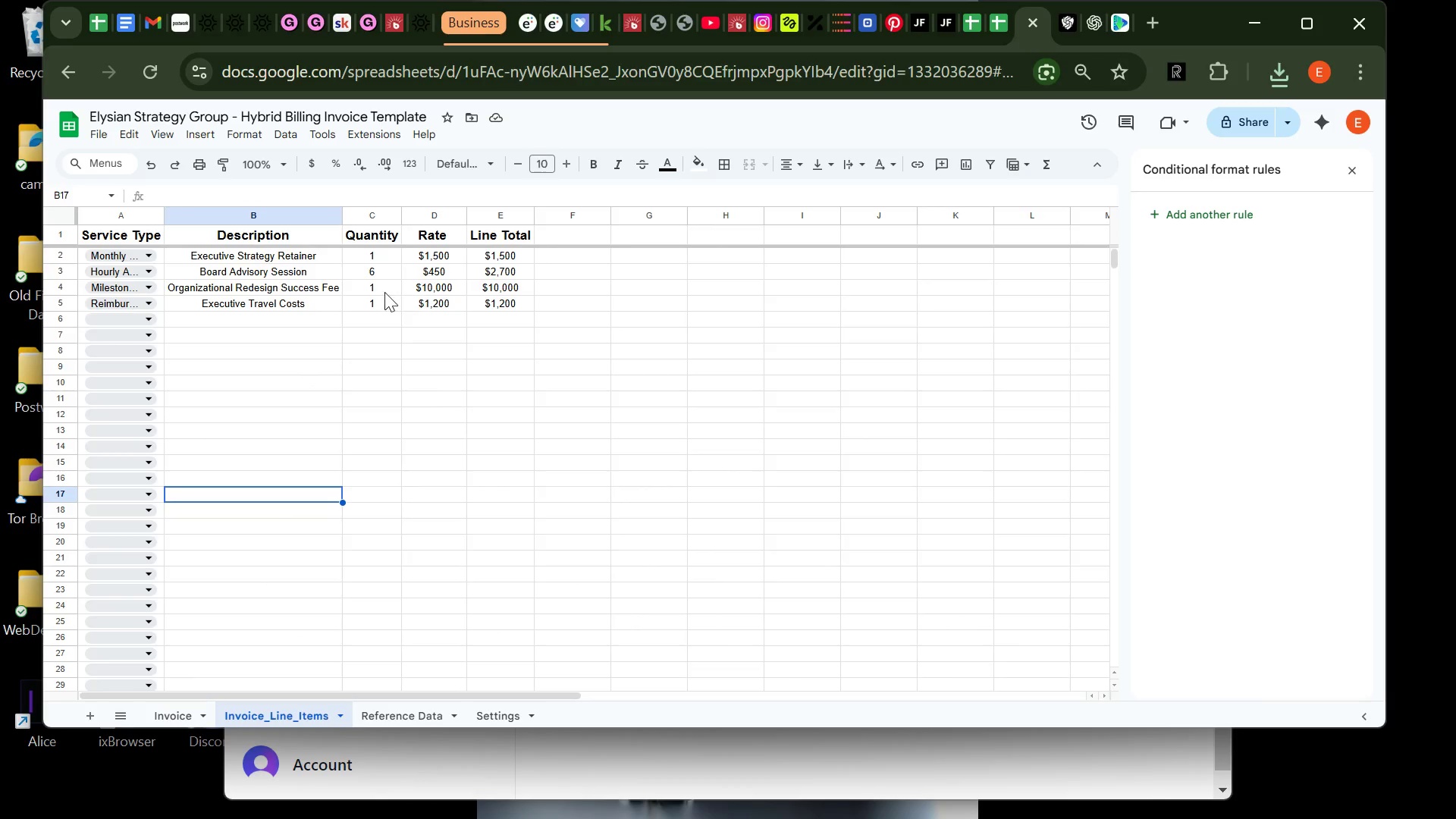 
left_click([384, 292])
 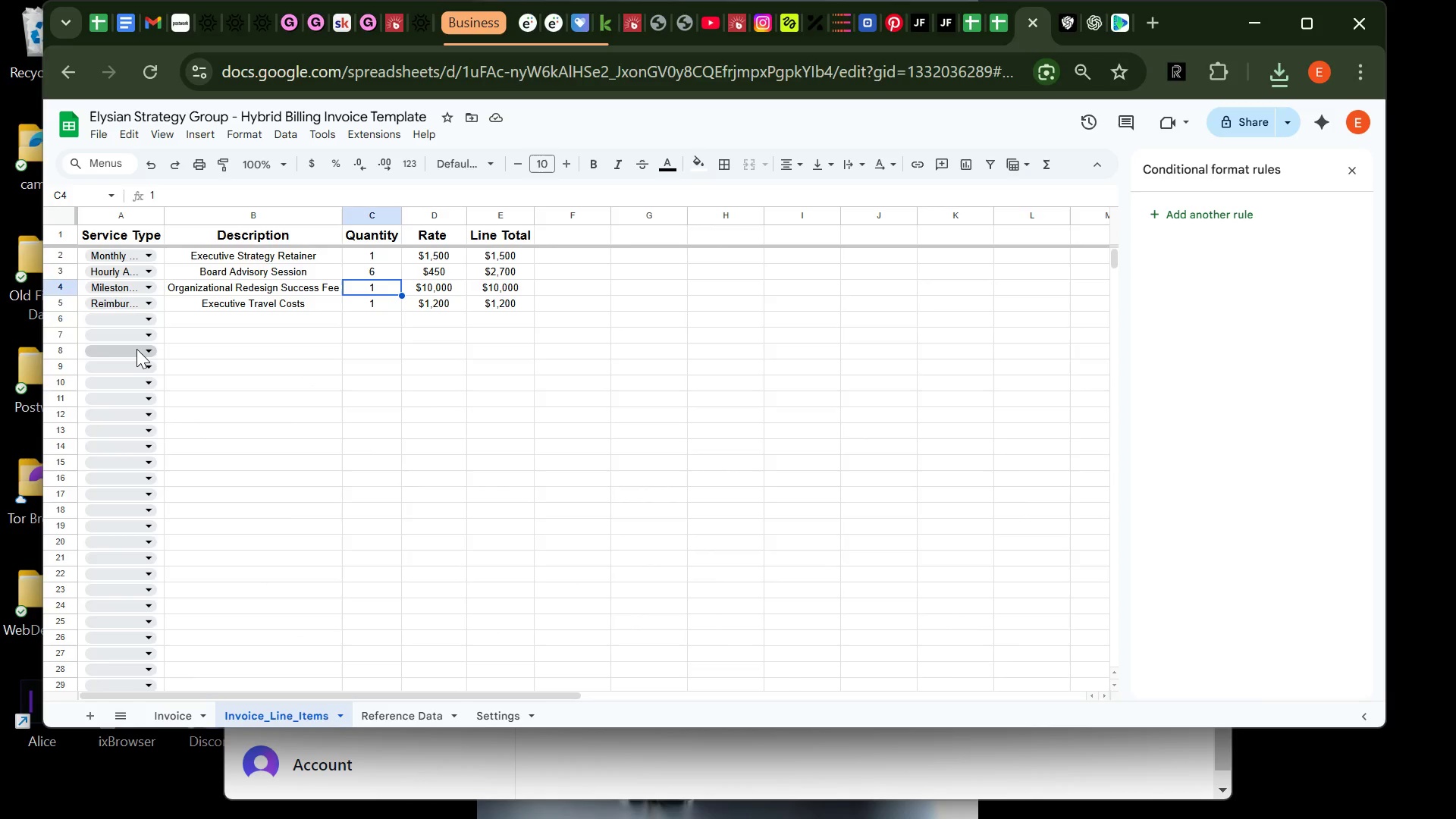 
left_click([136, 349])
 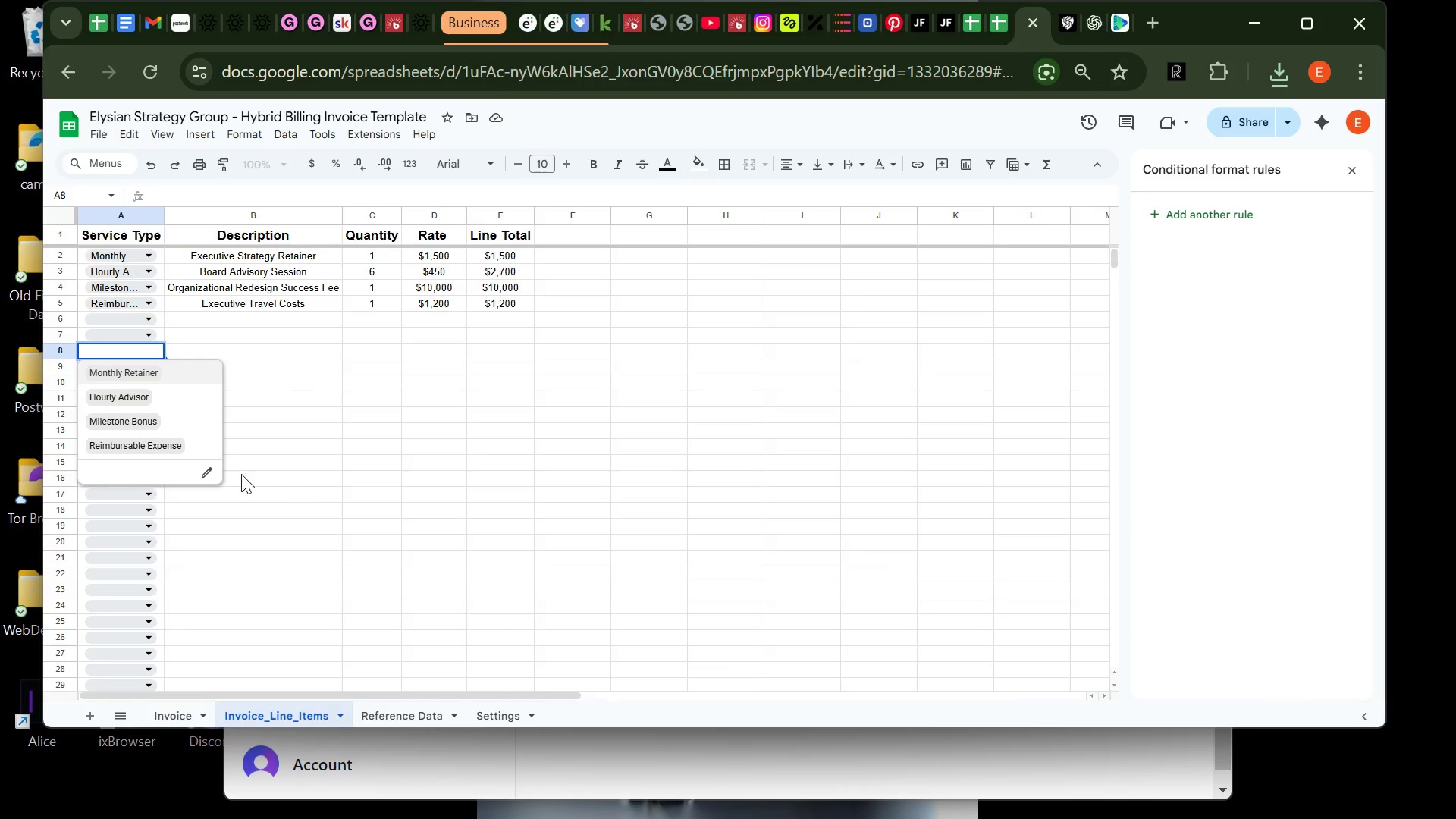 
left_click([240, 472])
 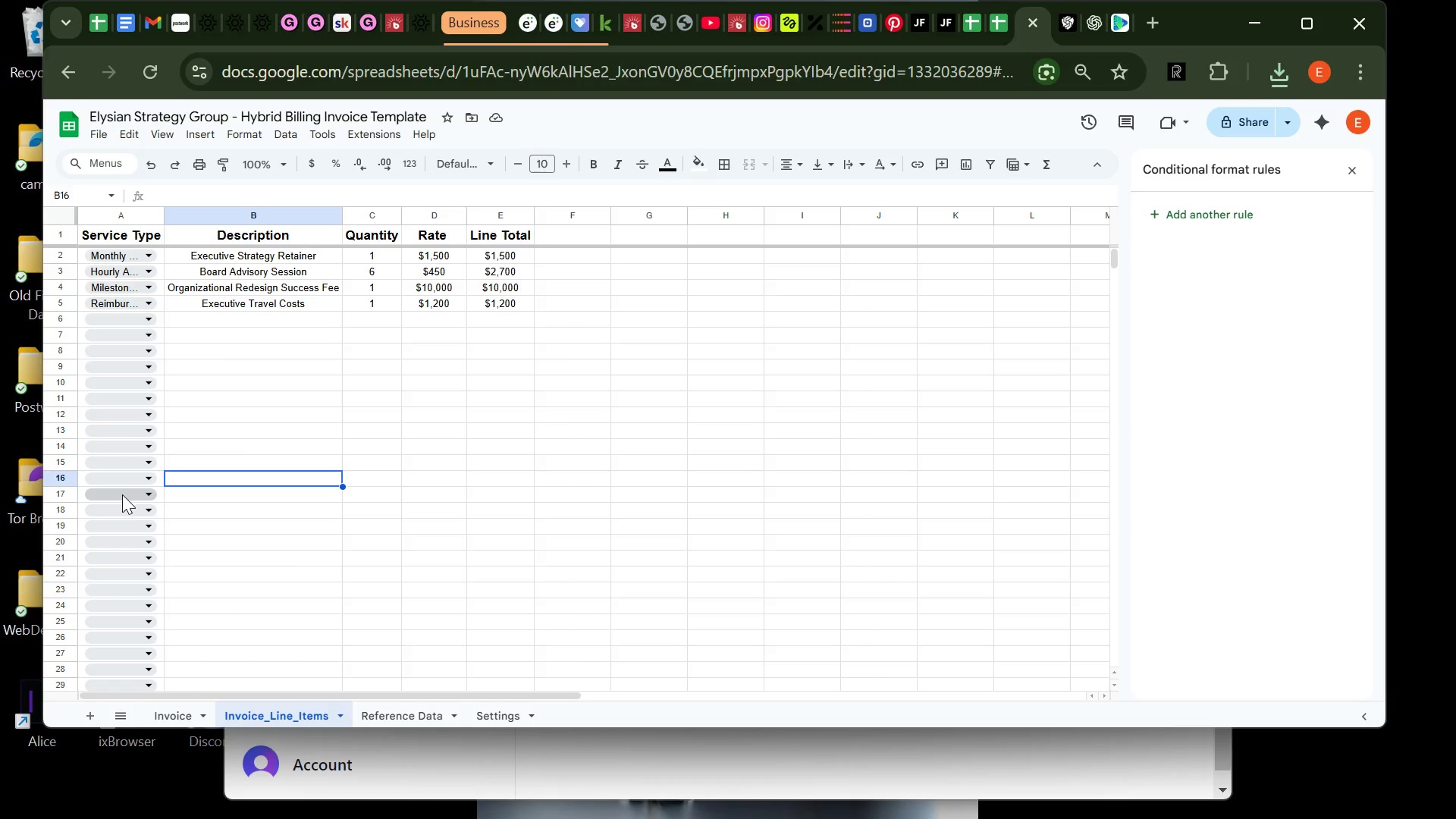 
left_click([122, 494])
 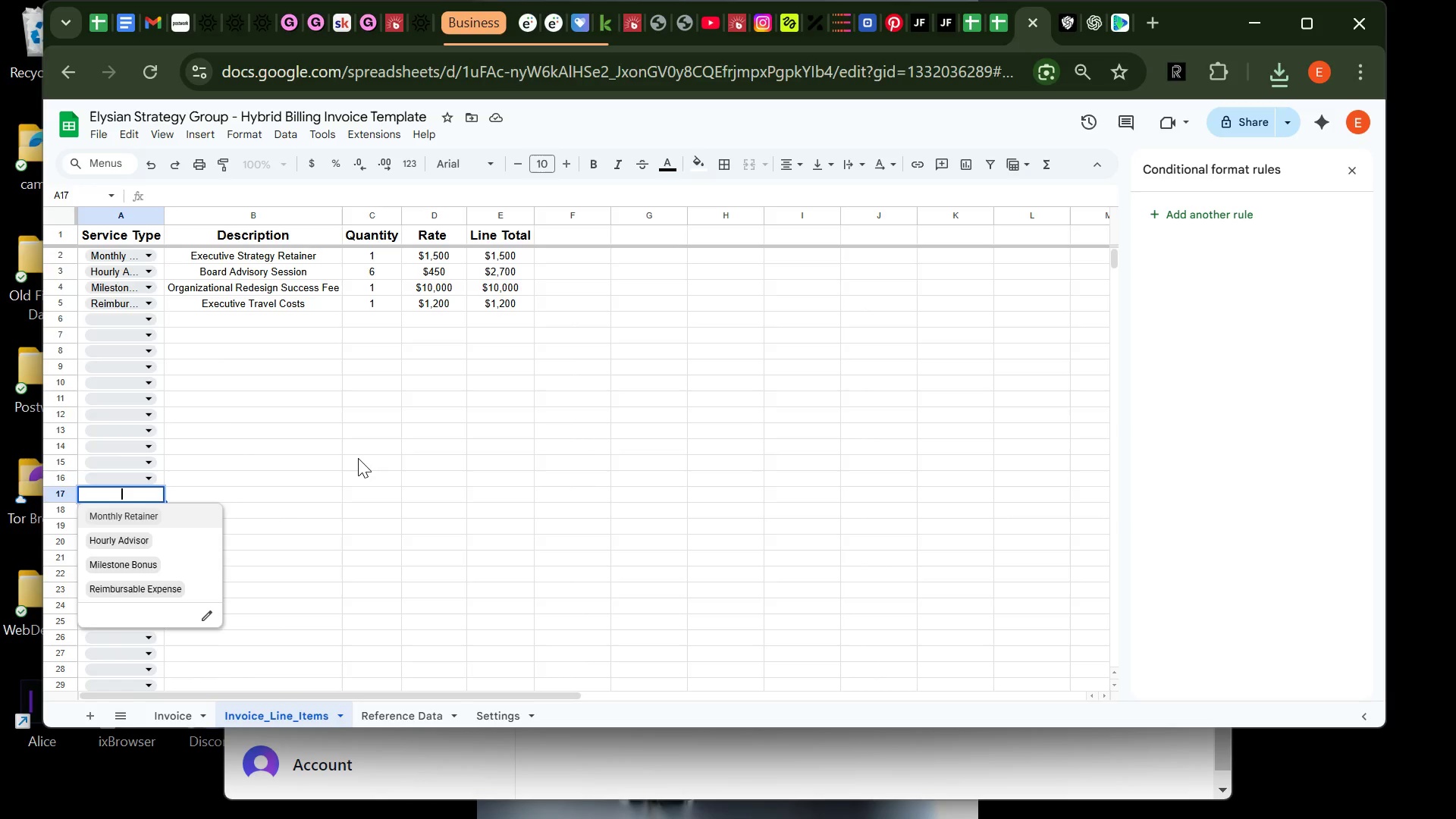 
left_click([358, 458])
 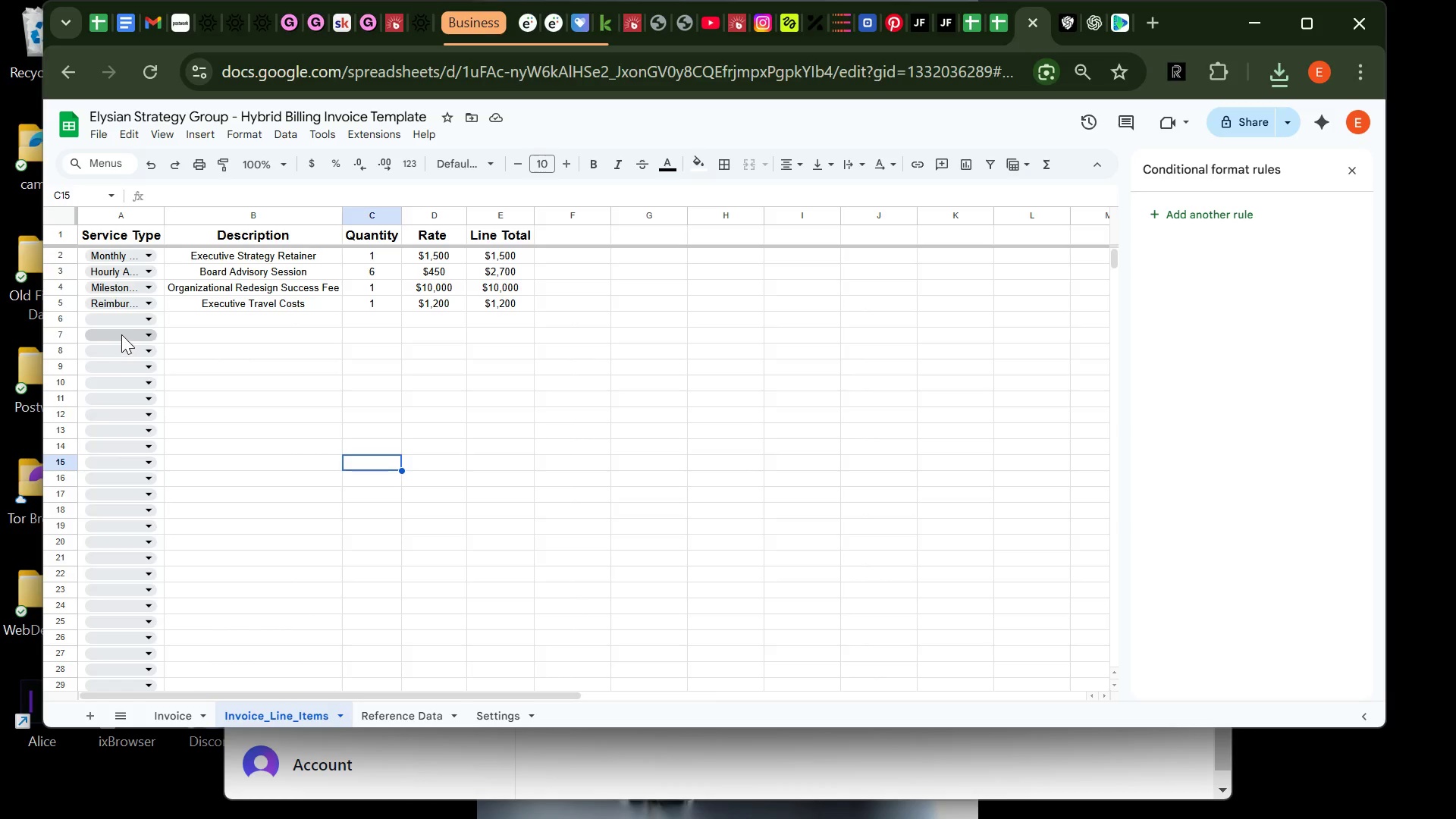 
left_click([124, 331])
 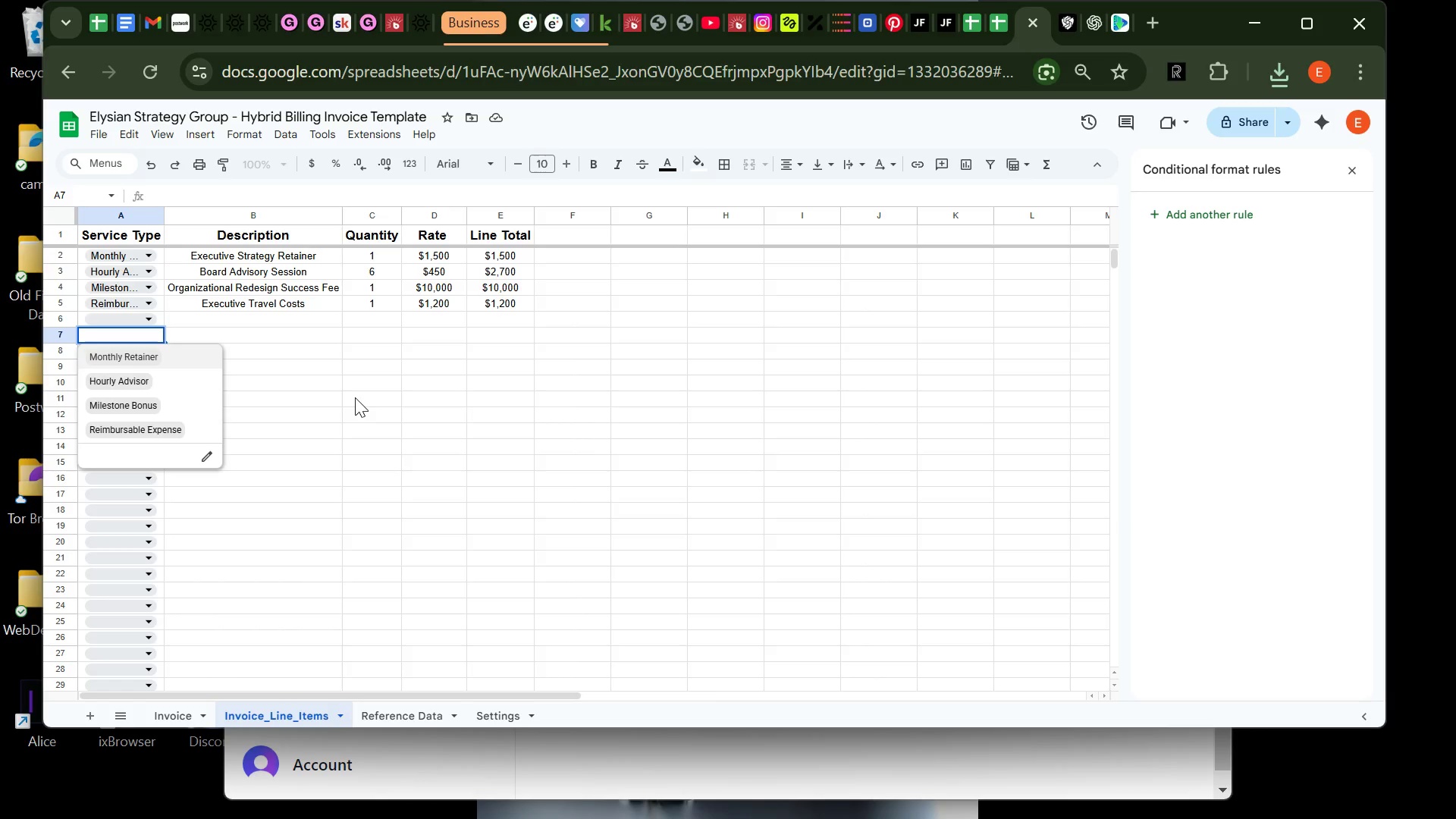 
left_click([355, 397])
 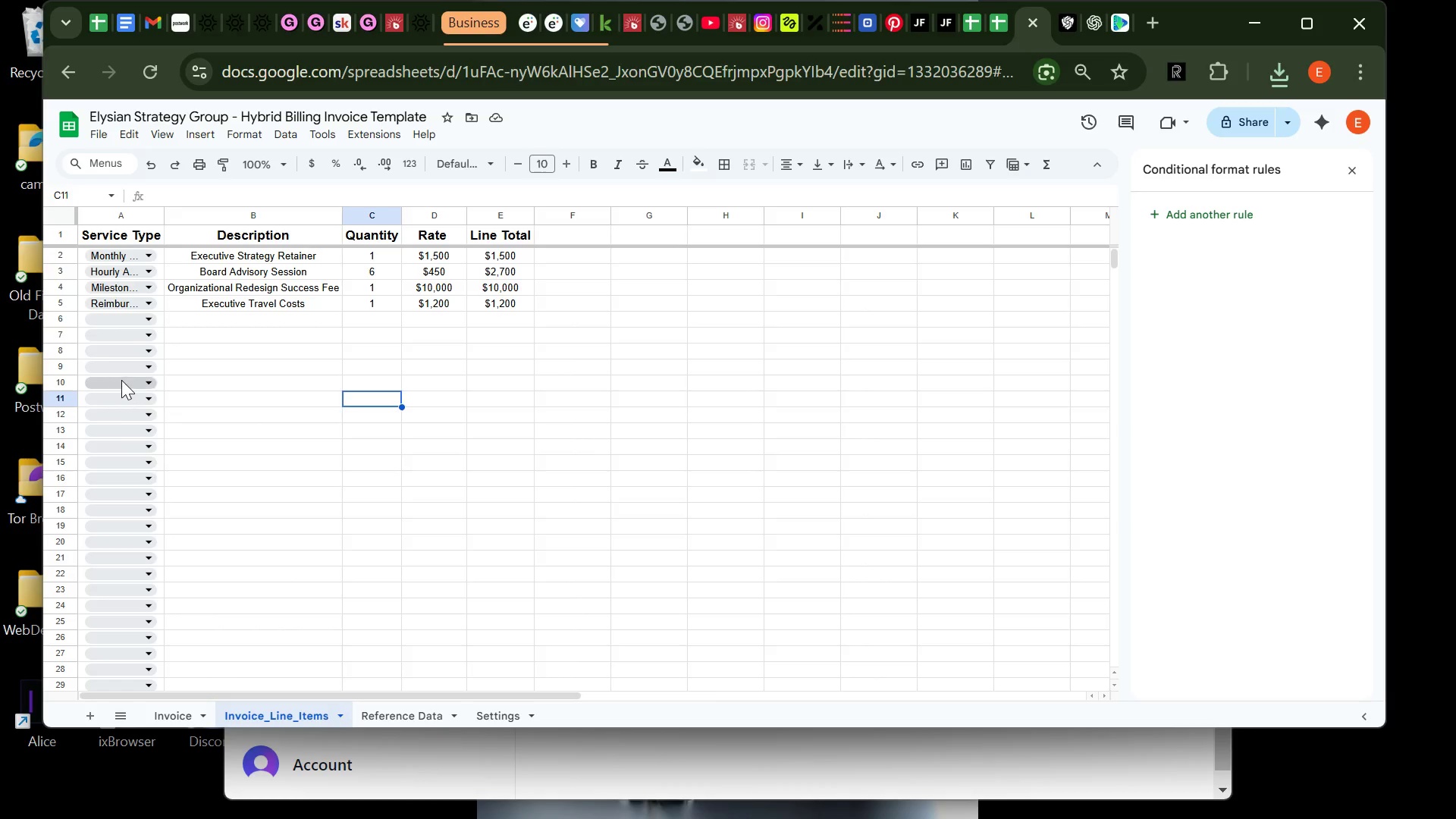 
left_click([121, 380])
 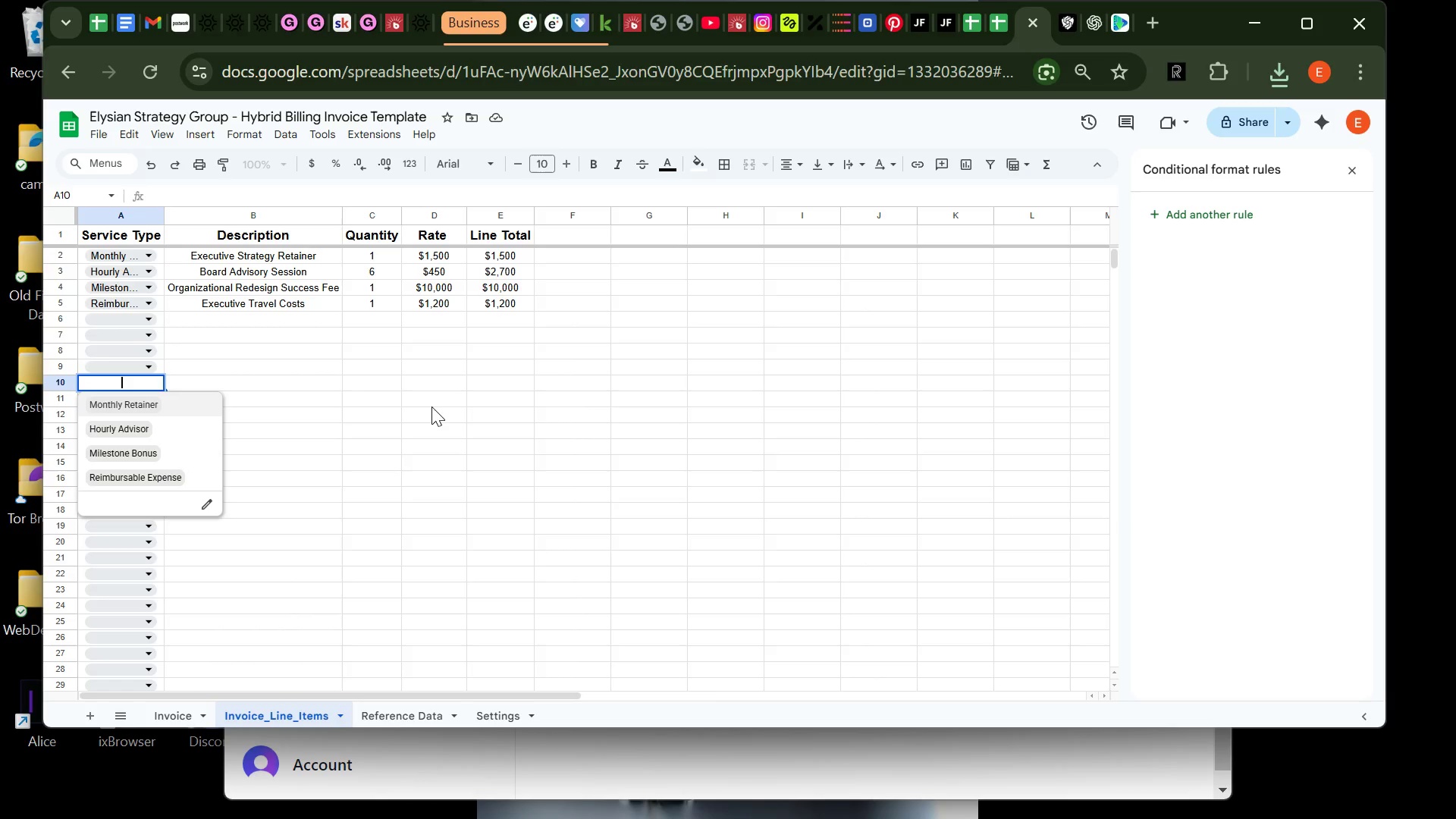 
left_click([431, 406])
 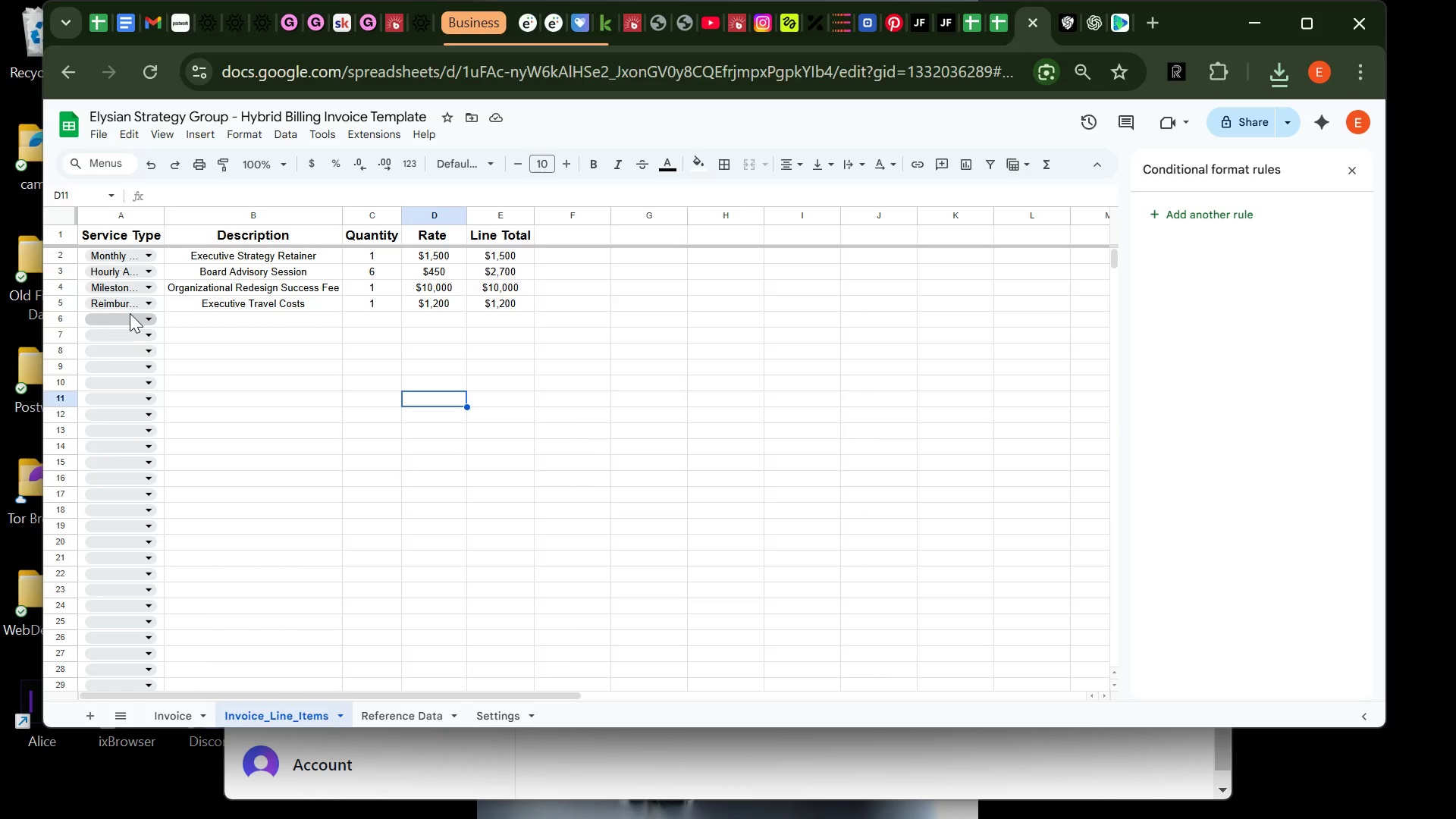 
left_click([130, 313])
 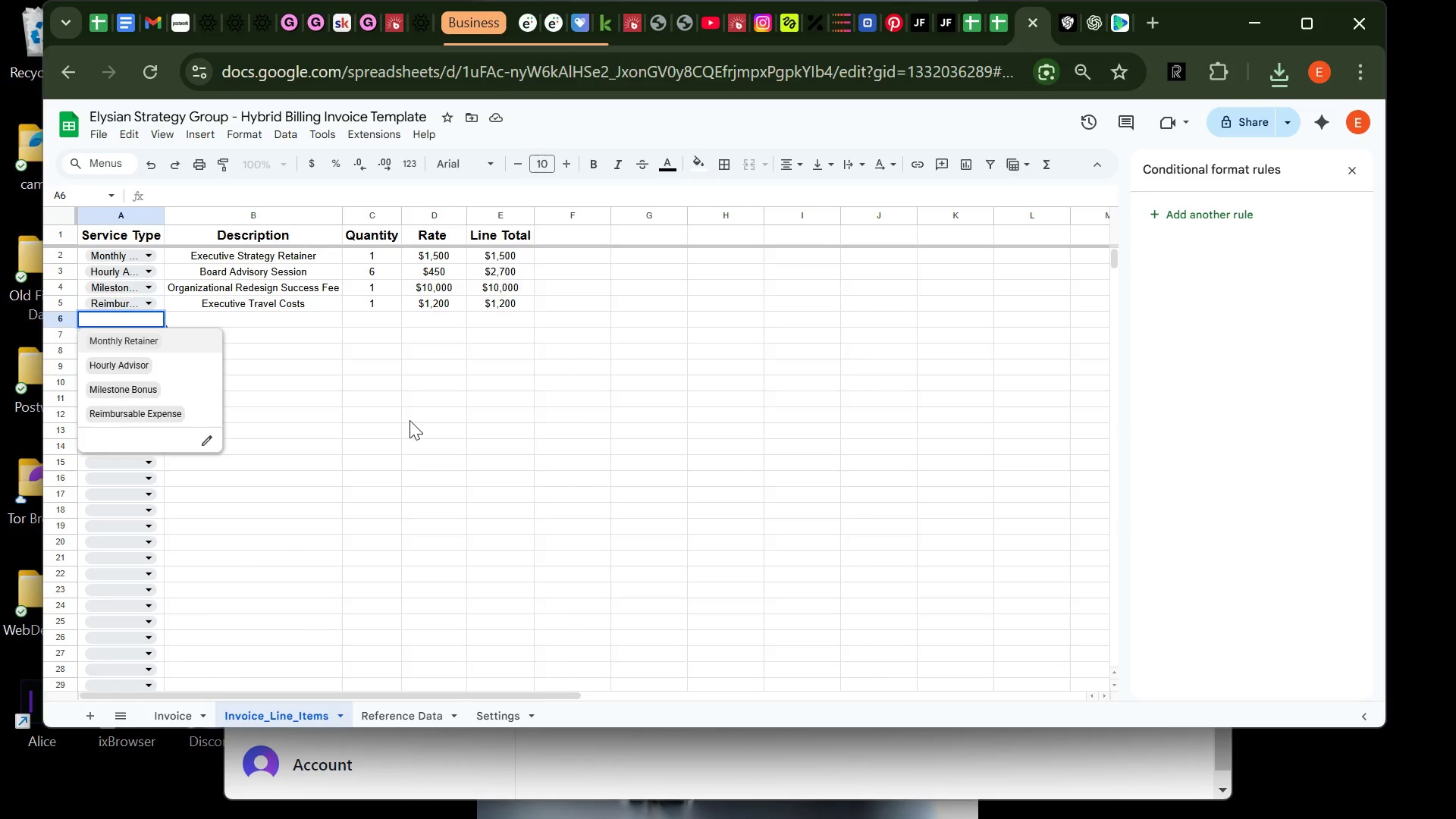 
left_click([410, 420])
 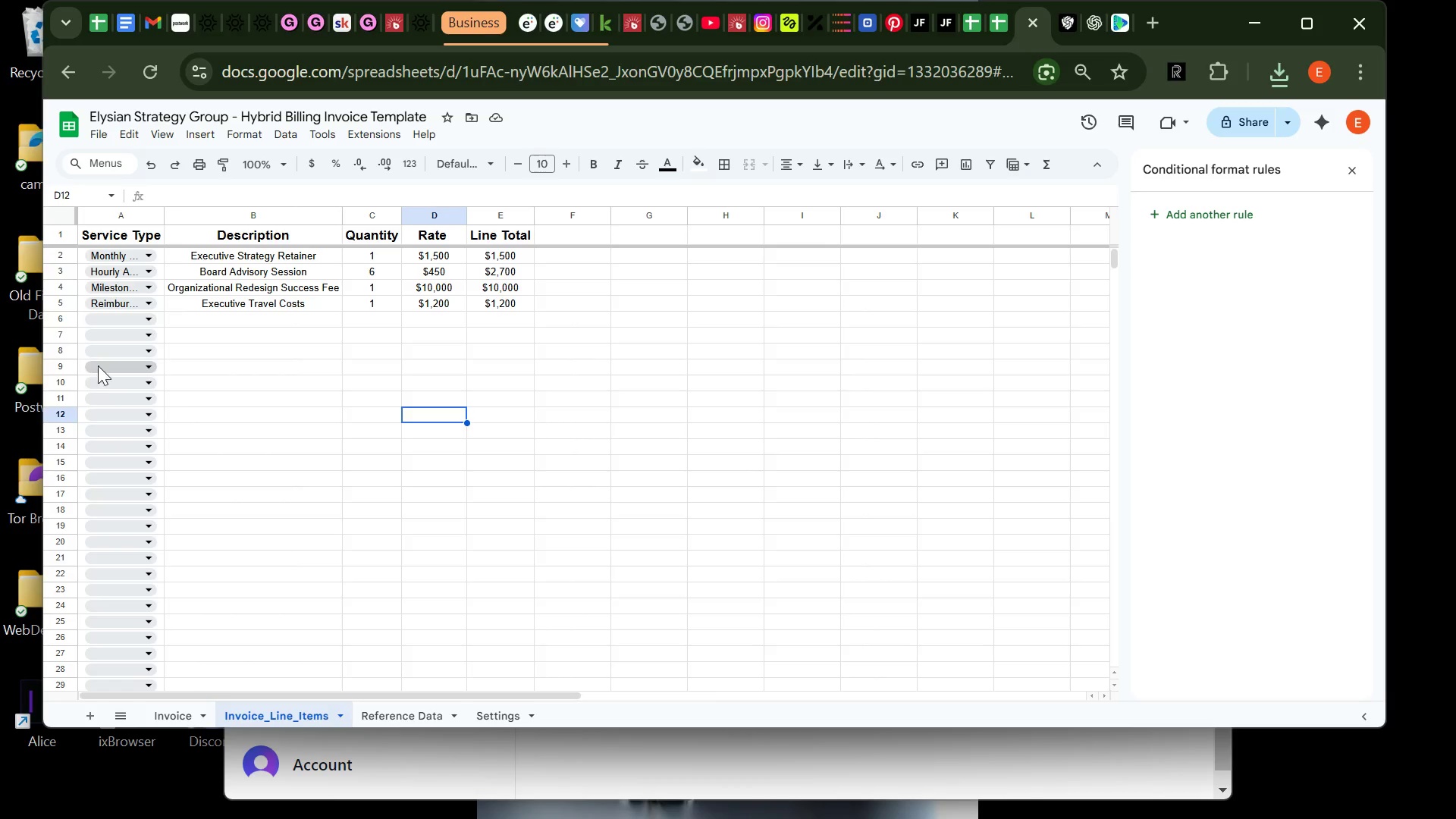 
left_click([99, 369])
 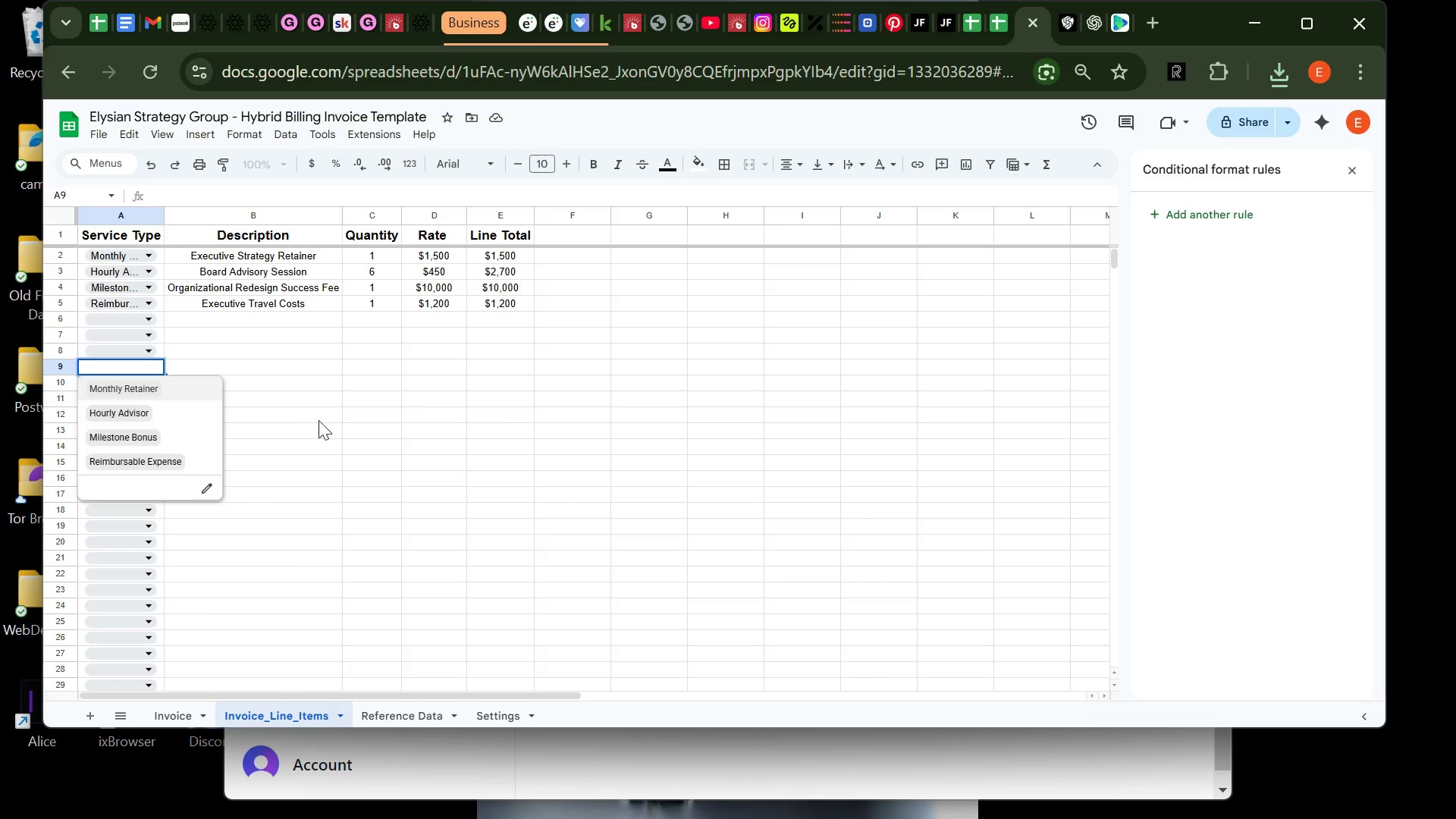 
left_click([334, 425])
 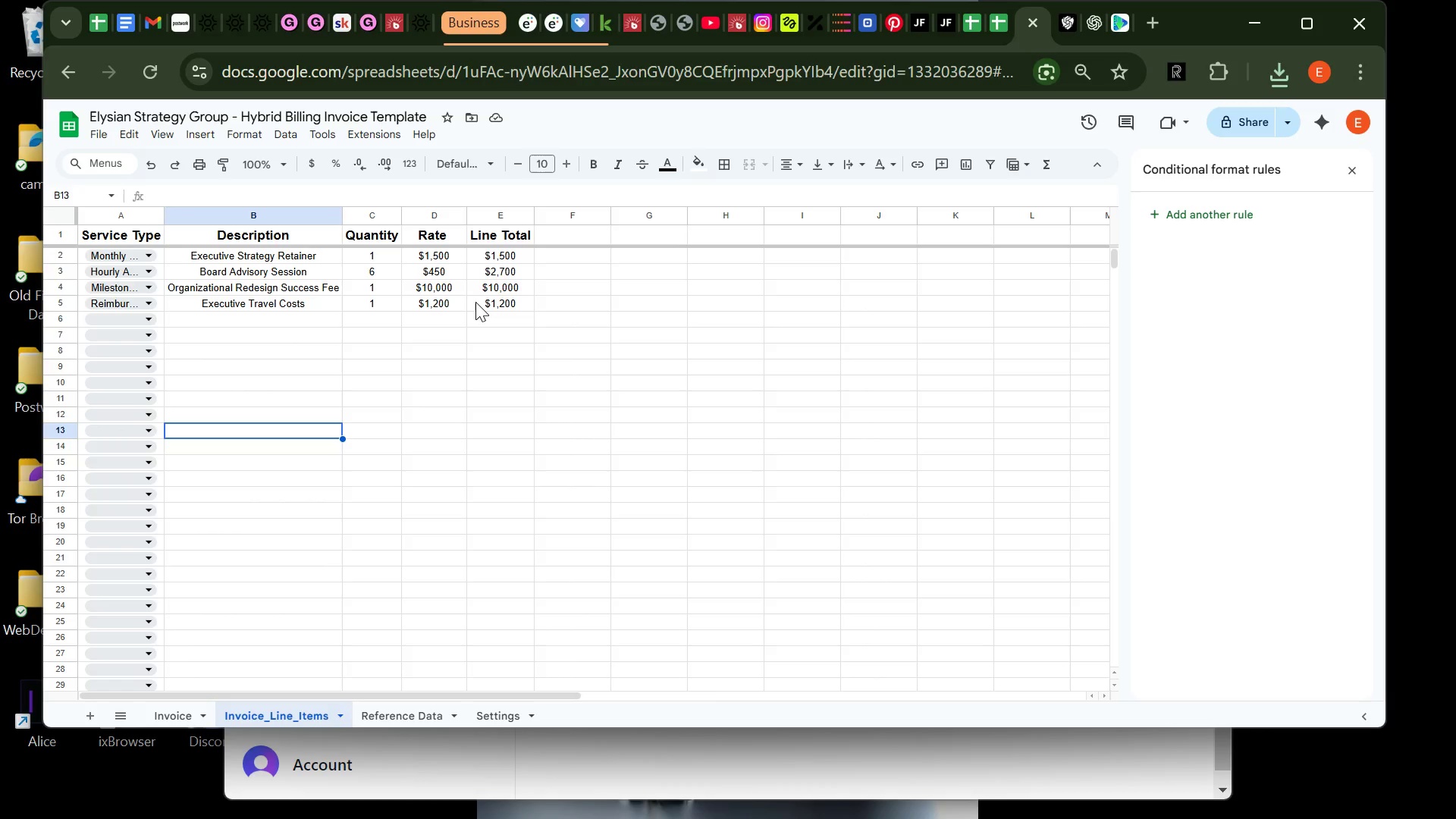 
left_click([475, 302])
 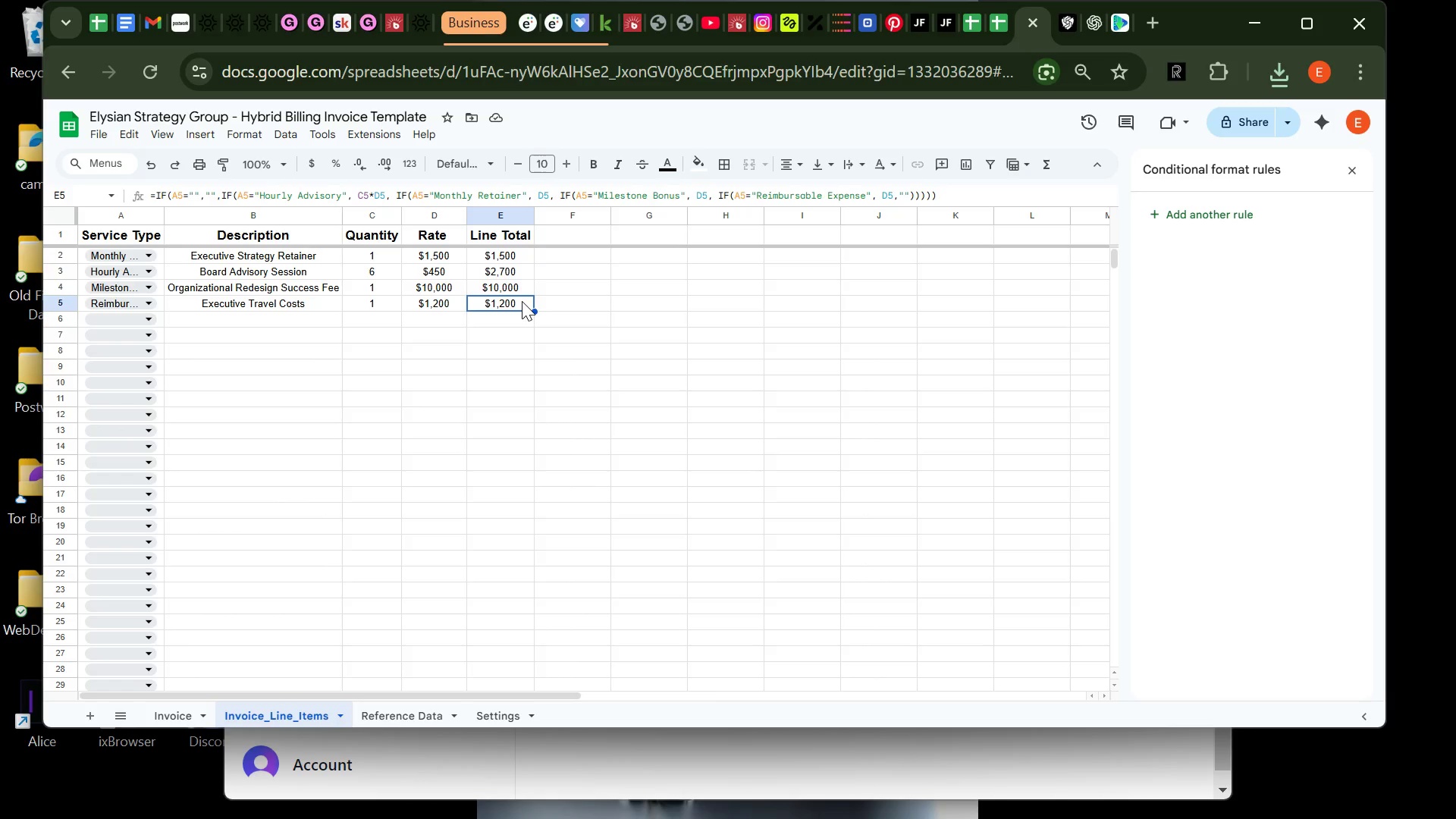 
left_click([522, 301])
 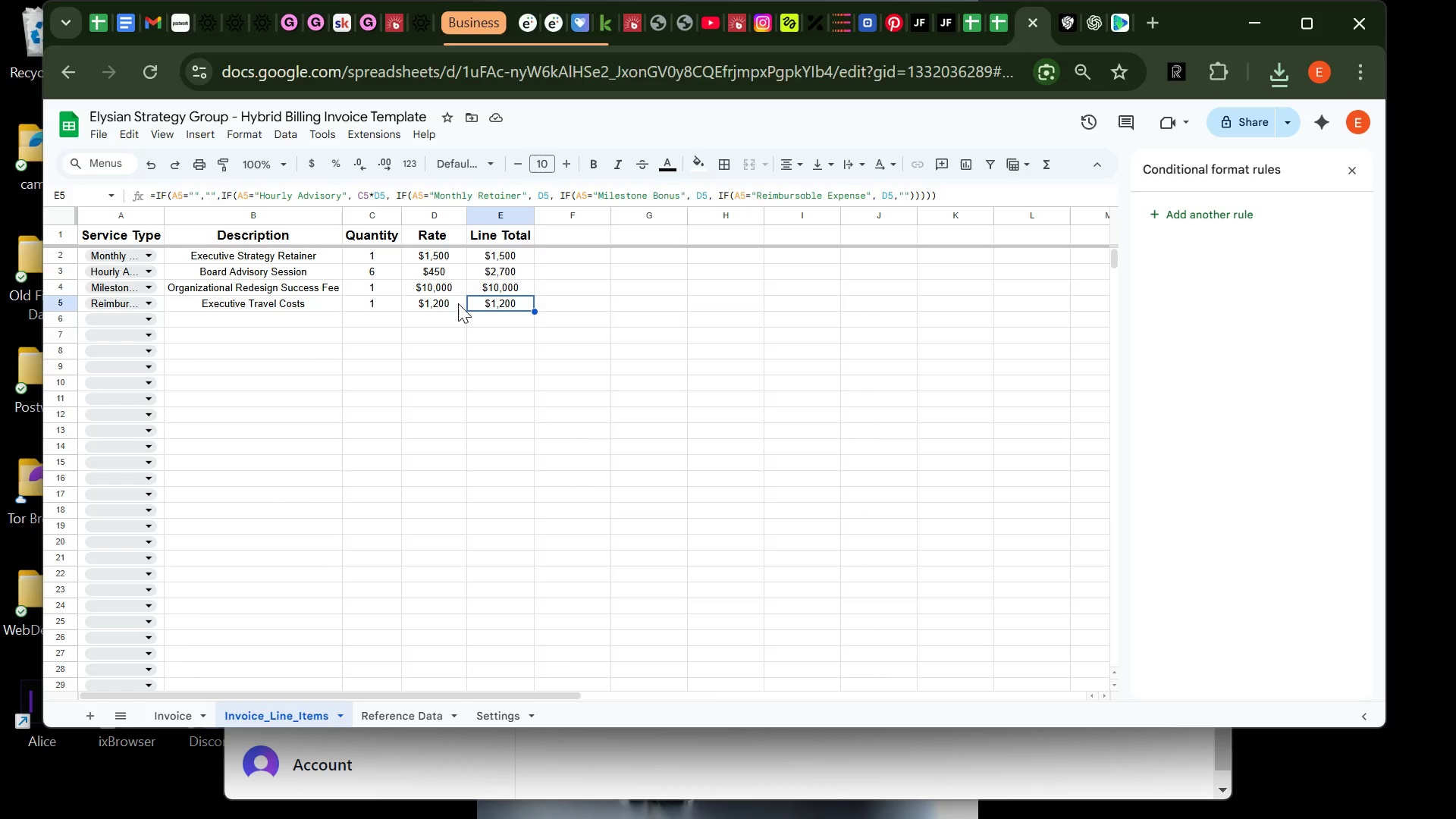 
left_click([458, 303])
 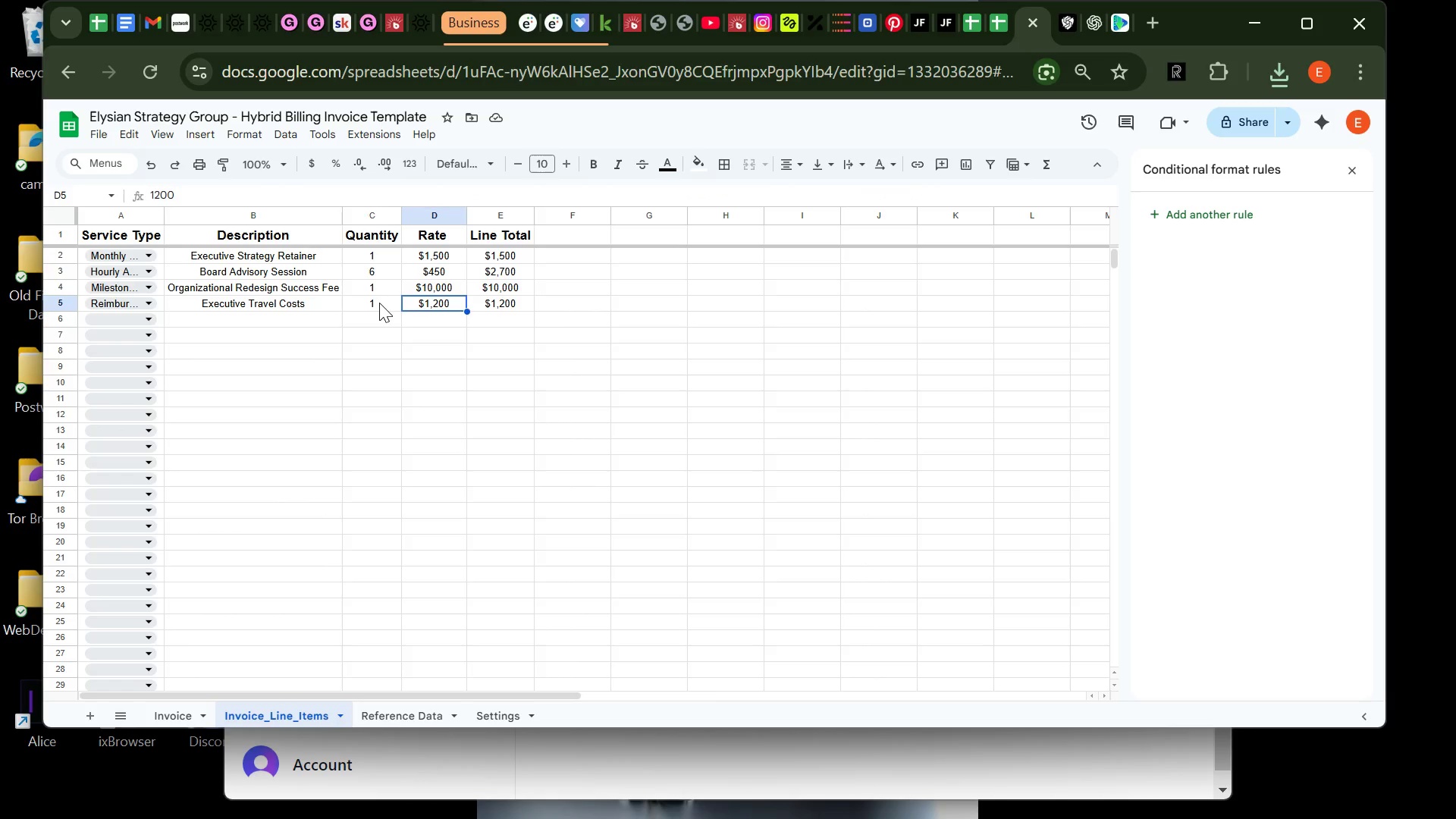 
left_click([379, 303])
 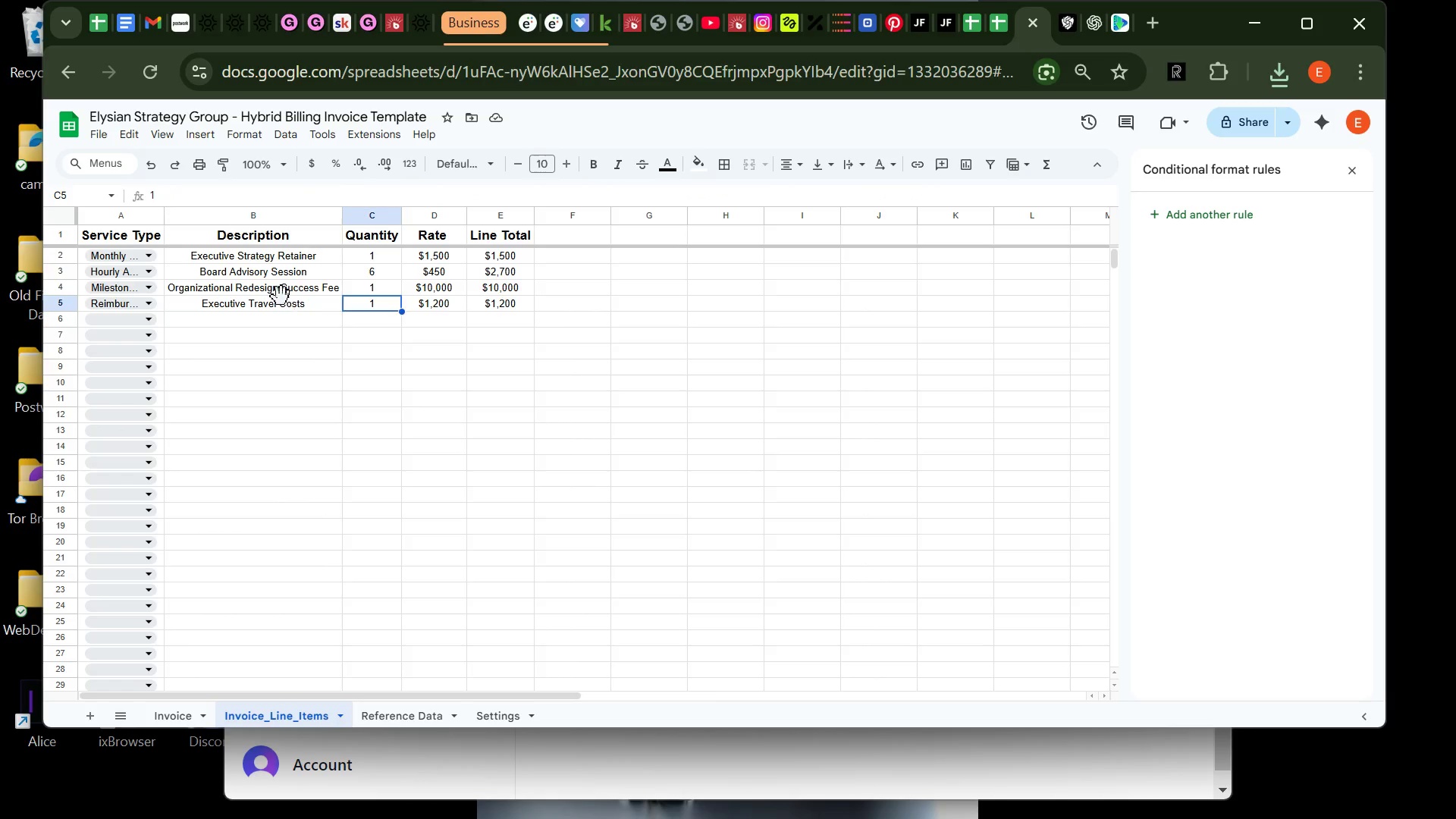 
left_click([281, 297])
 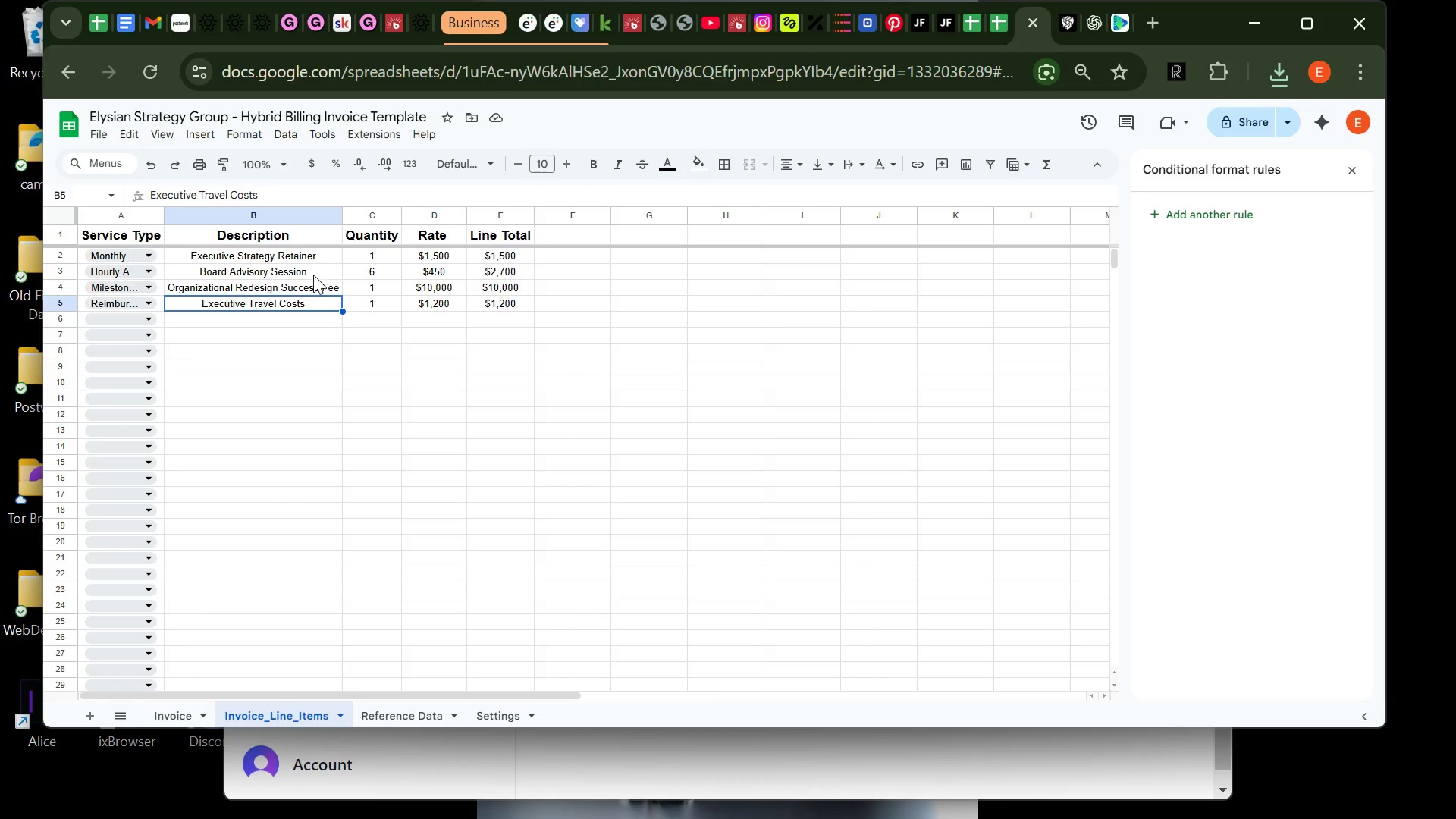 
left_click([313, 275])
 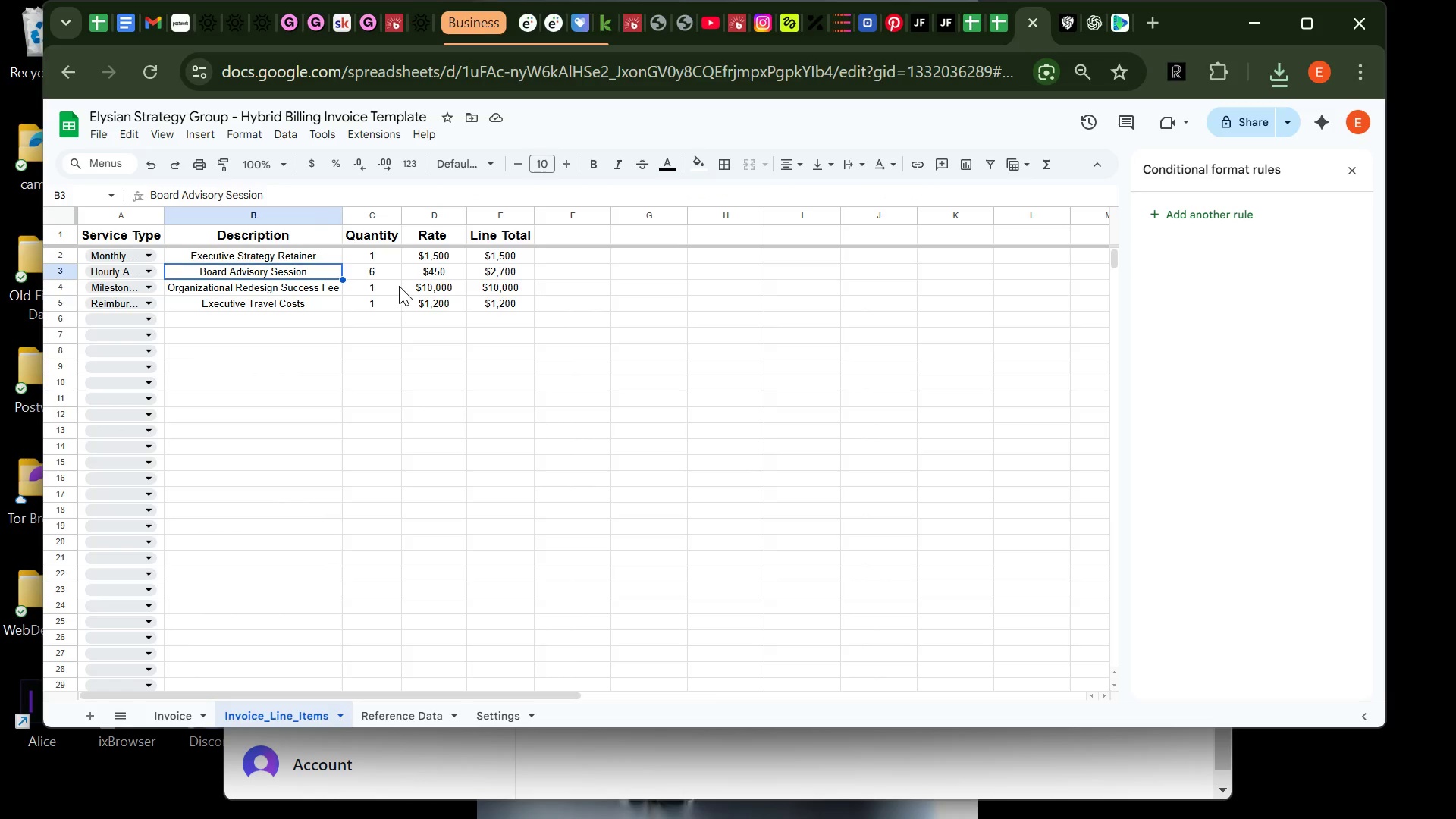 
left_click([399, 286])
 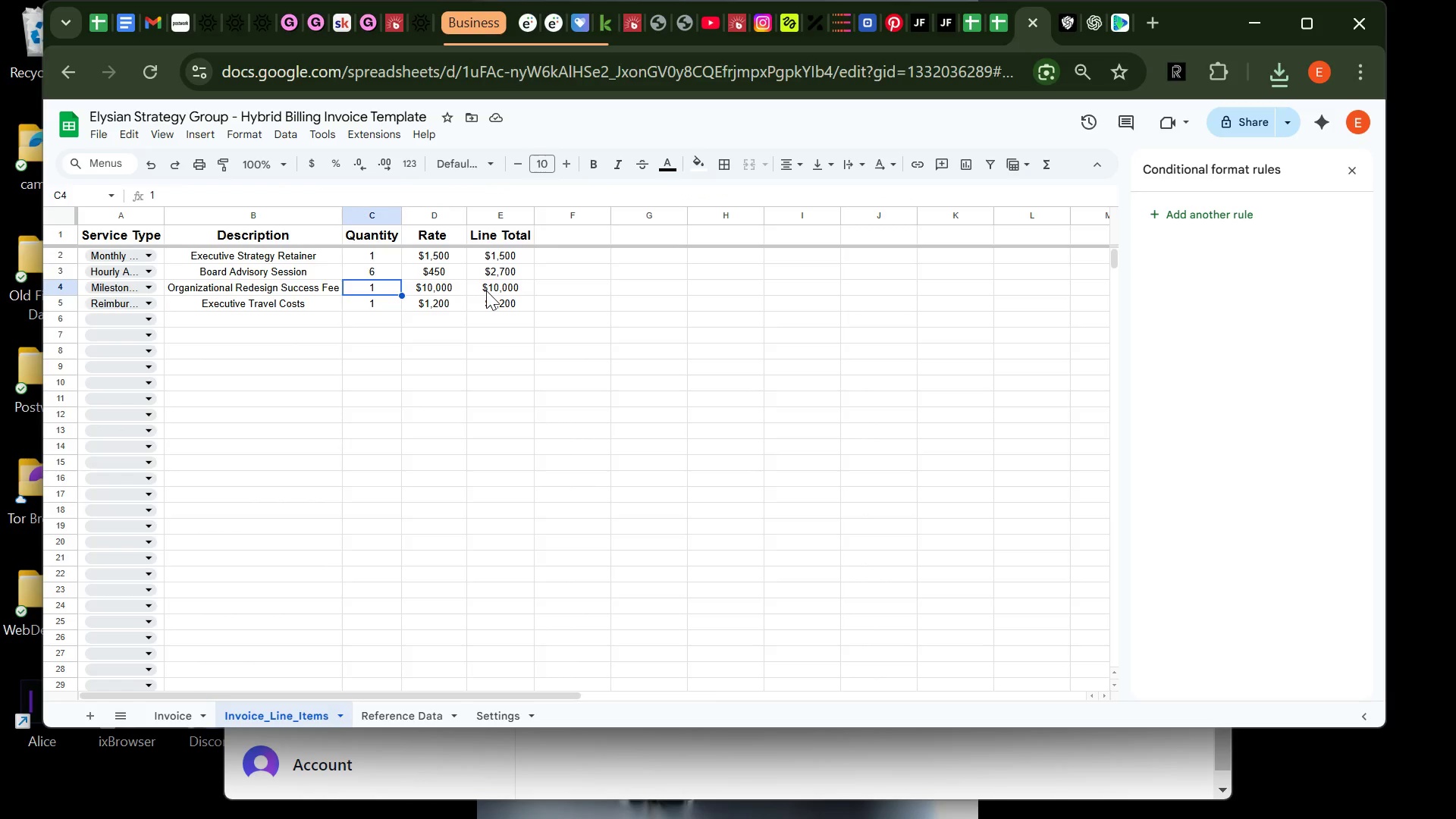 
left_click([486, 290])
 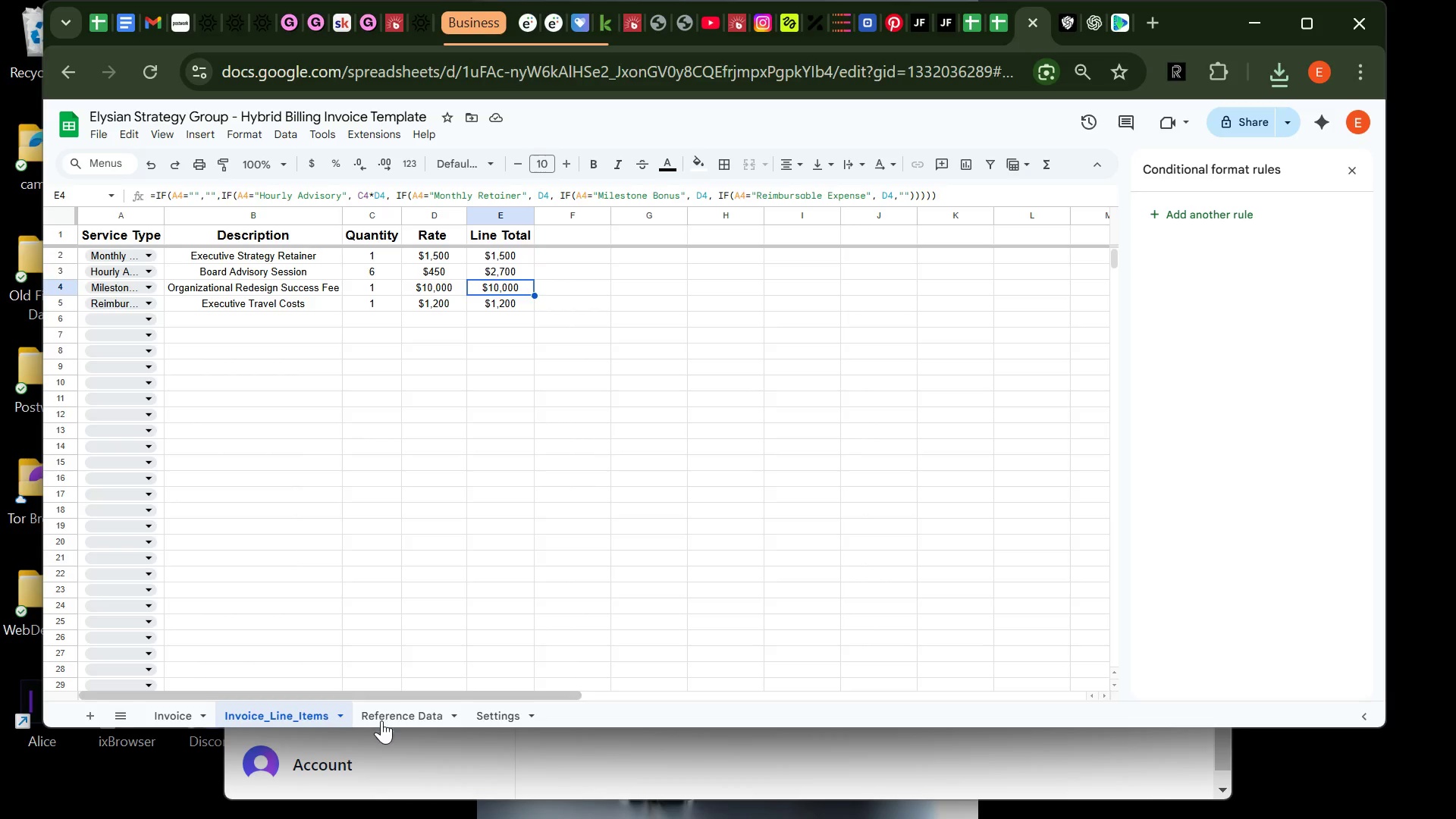 
left_click([392, 711])
 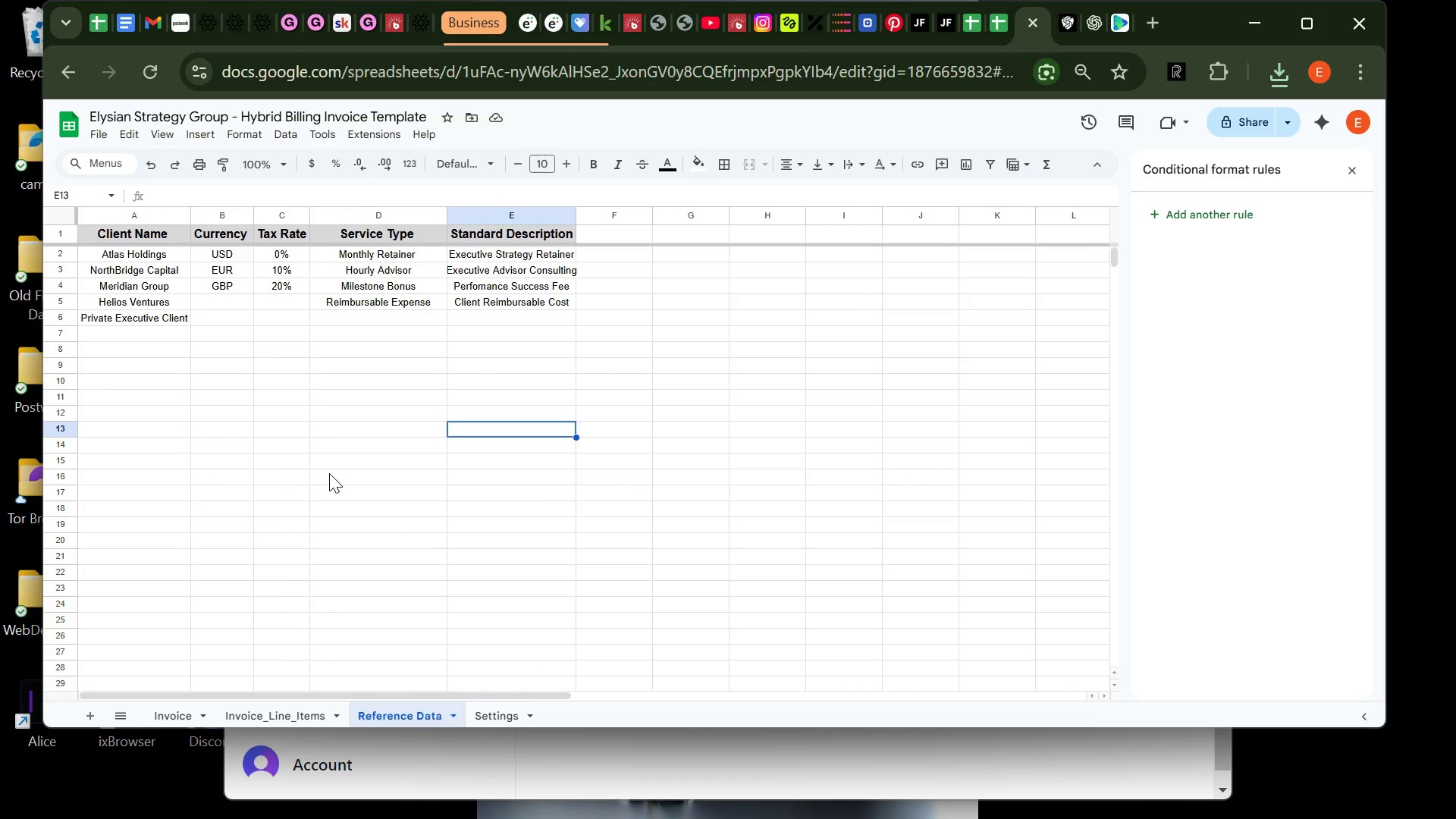 
left_click([329, 473])
 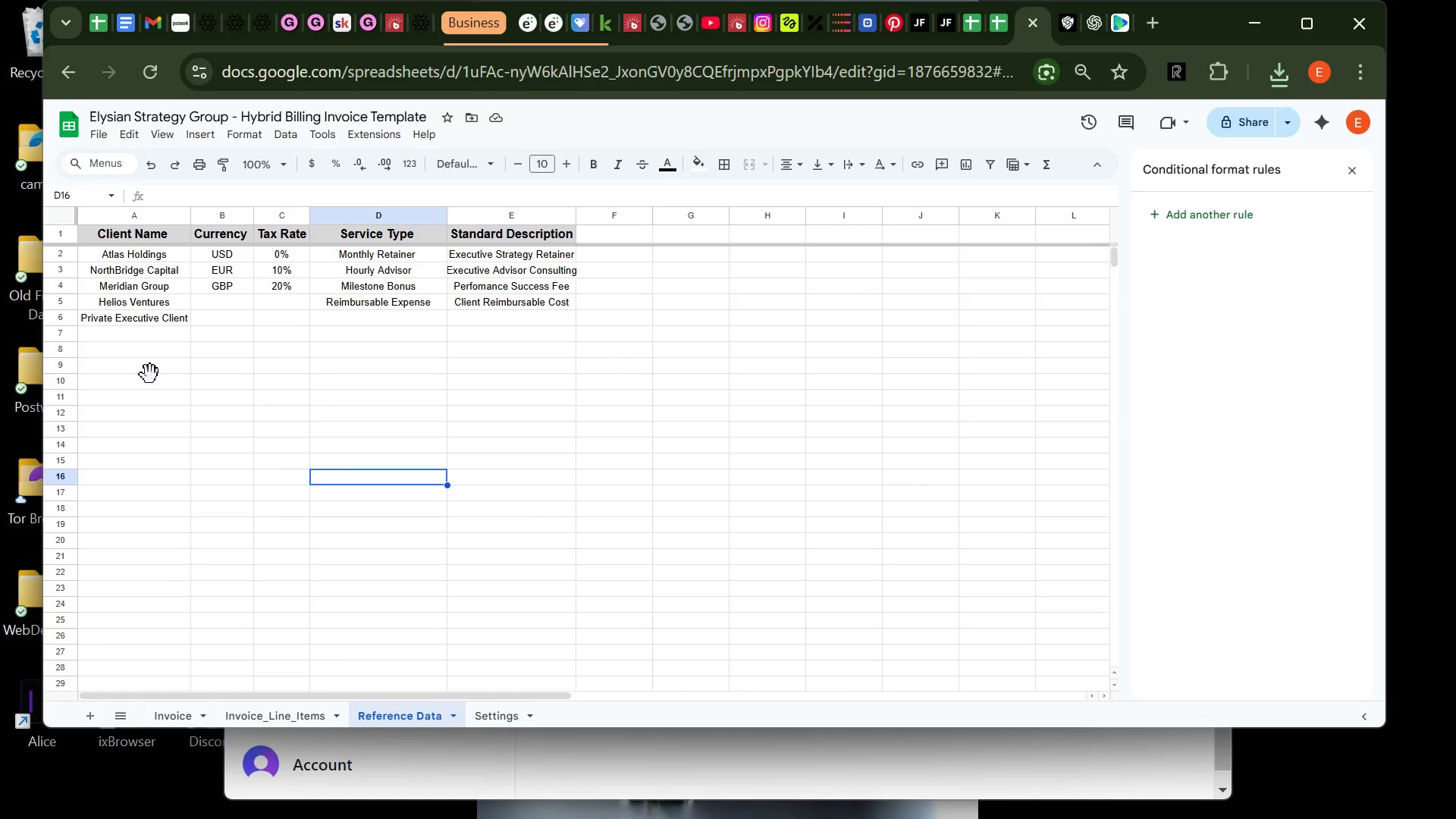 
left_click([150, 375])
 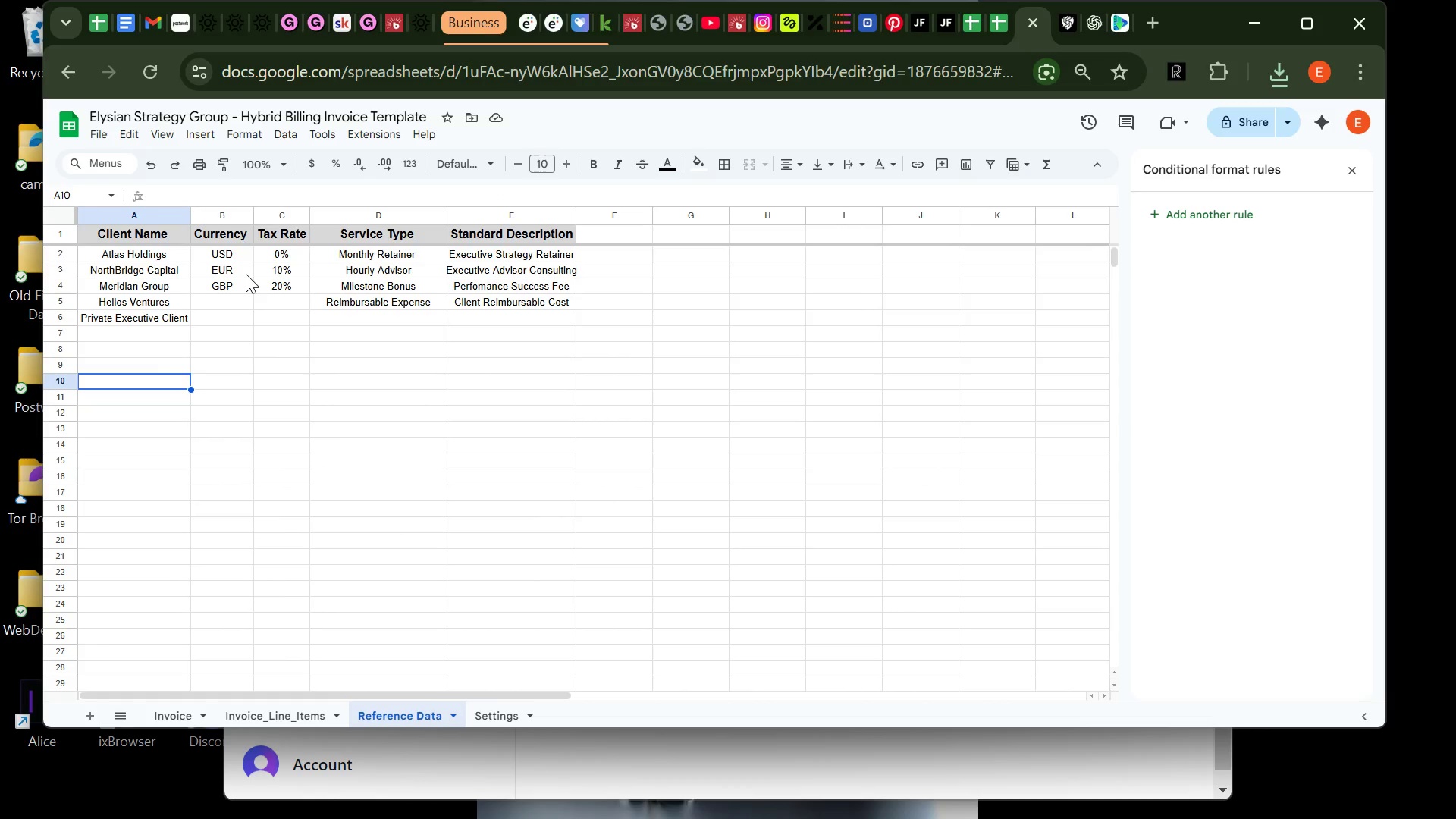 
wait(16.7)
 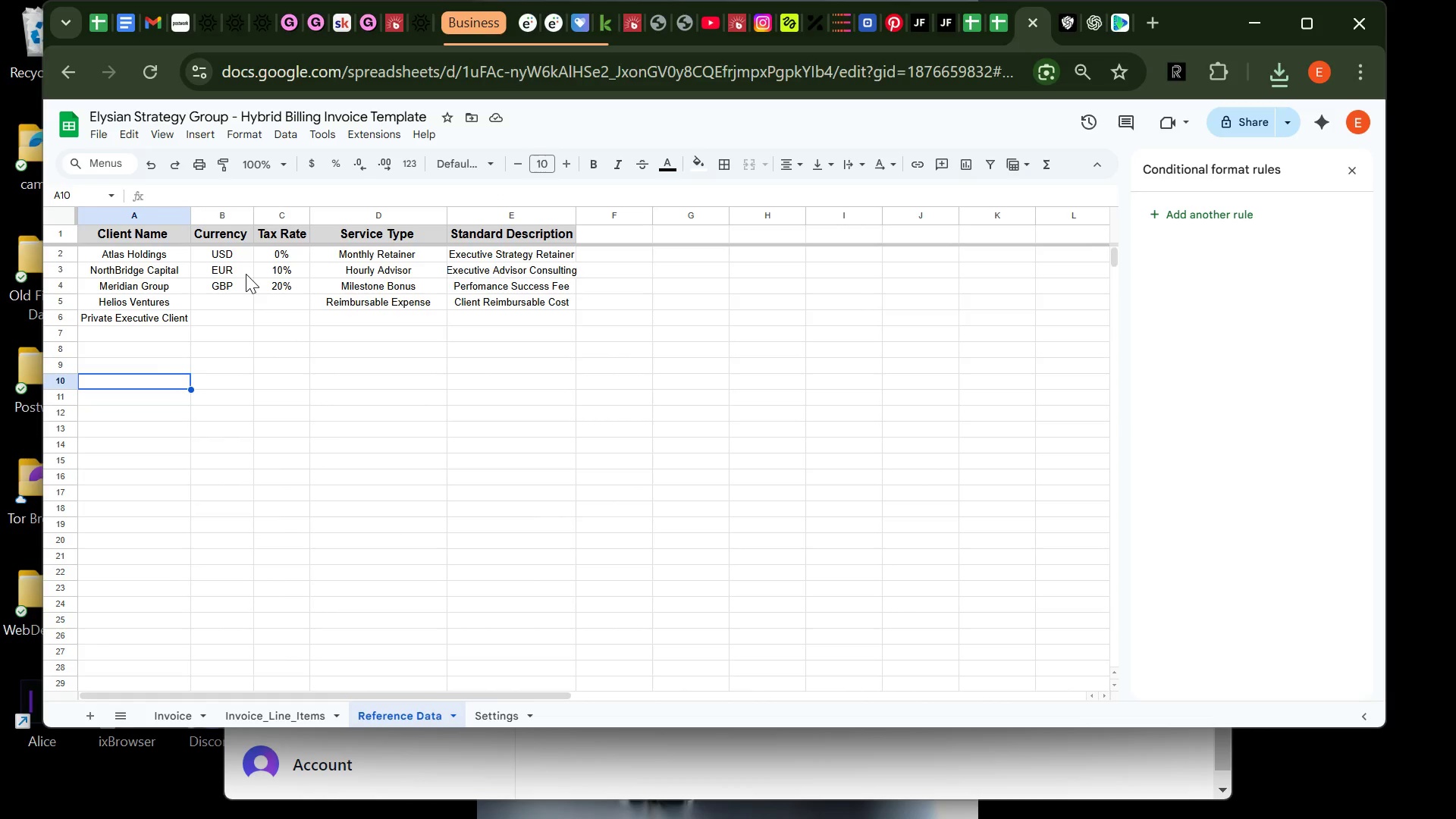 
left_click([277, 710])
 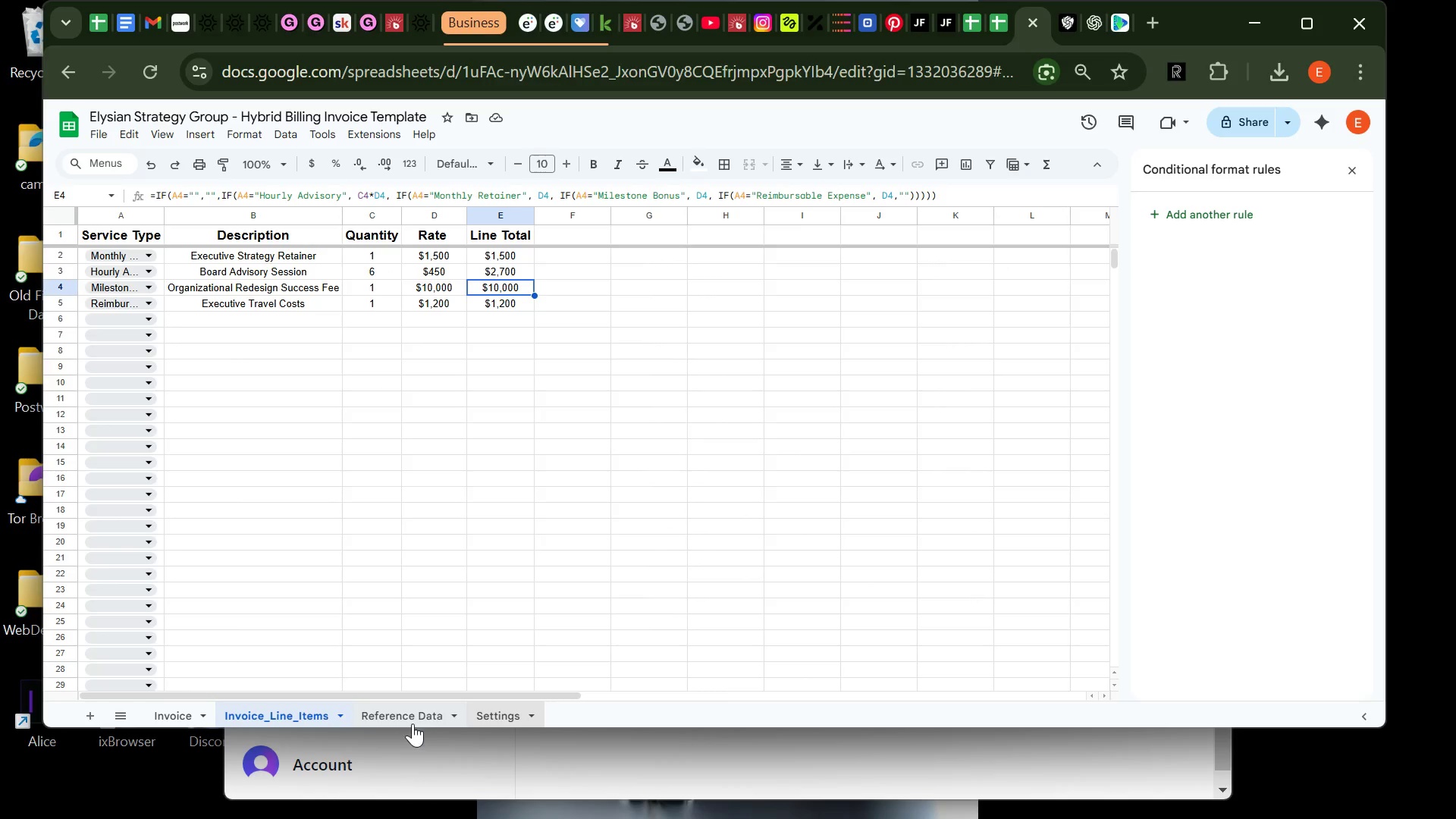 
wait(7.16)
 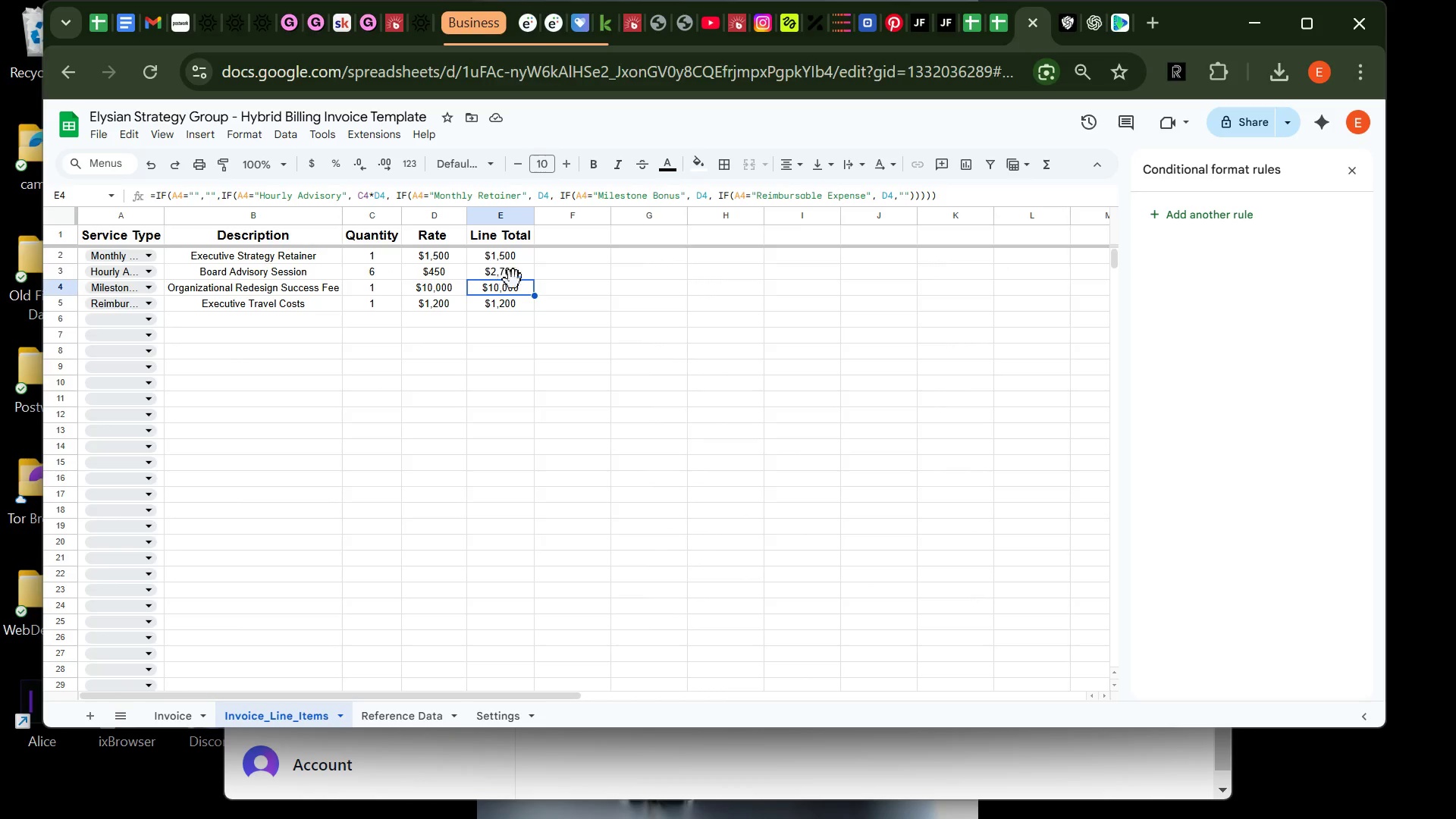 
left_click_drag(start_coordinate=[499, 716], to_coordinate=[369, 726])
 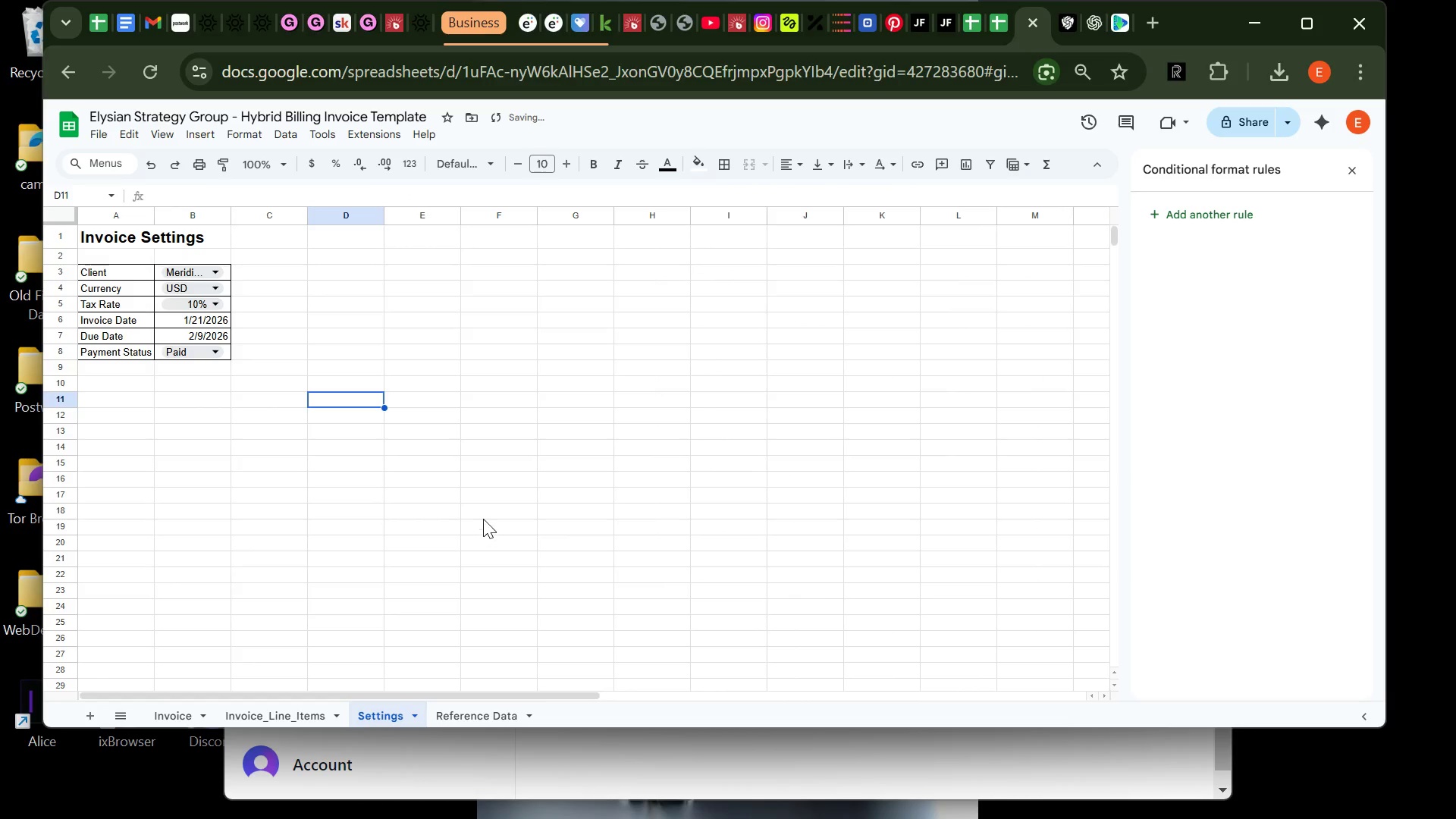 
left_click([483, 519])
 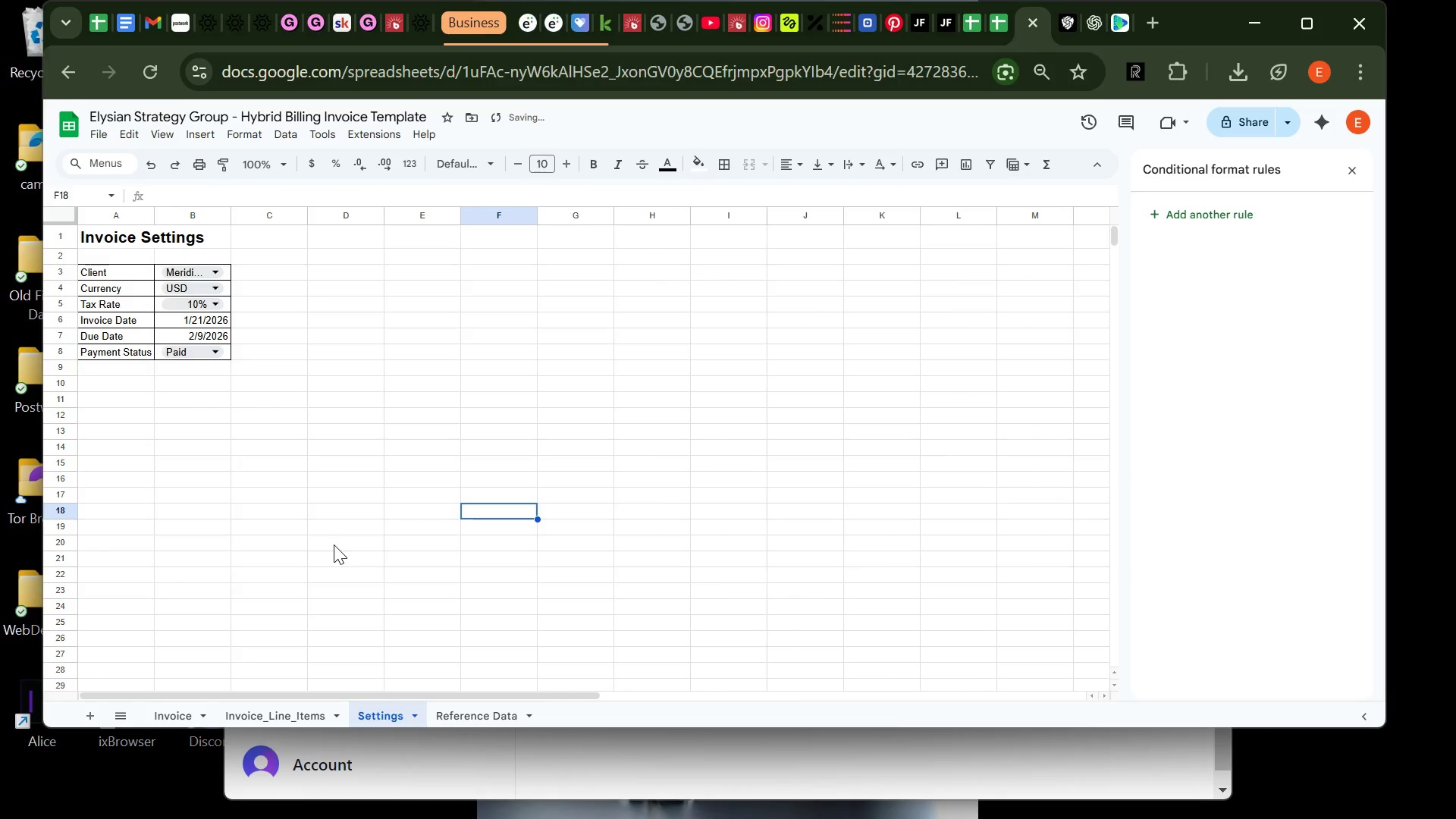 
left_click([334, 544])
 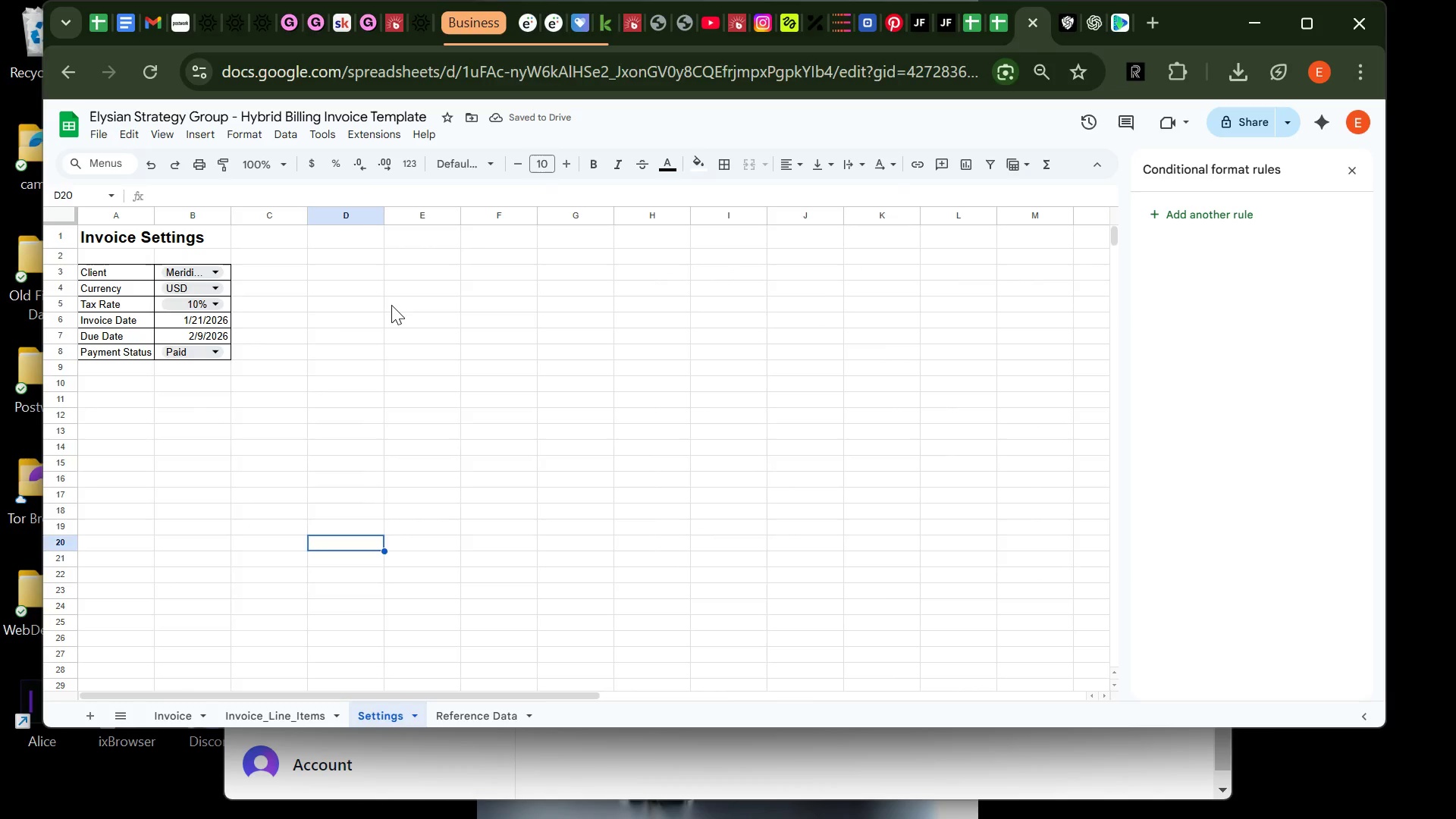 
left_click([391, 305])
 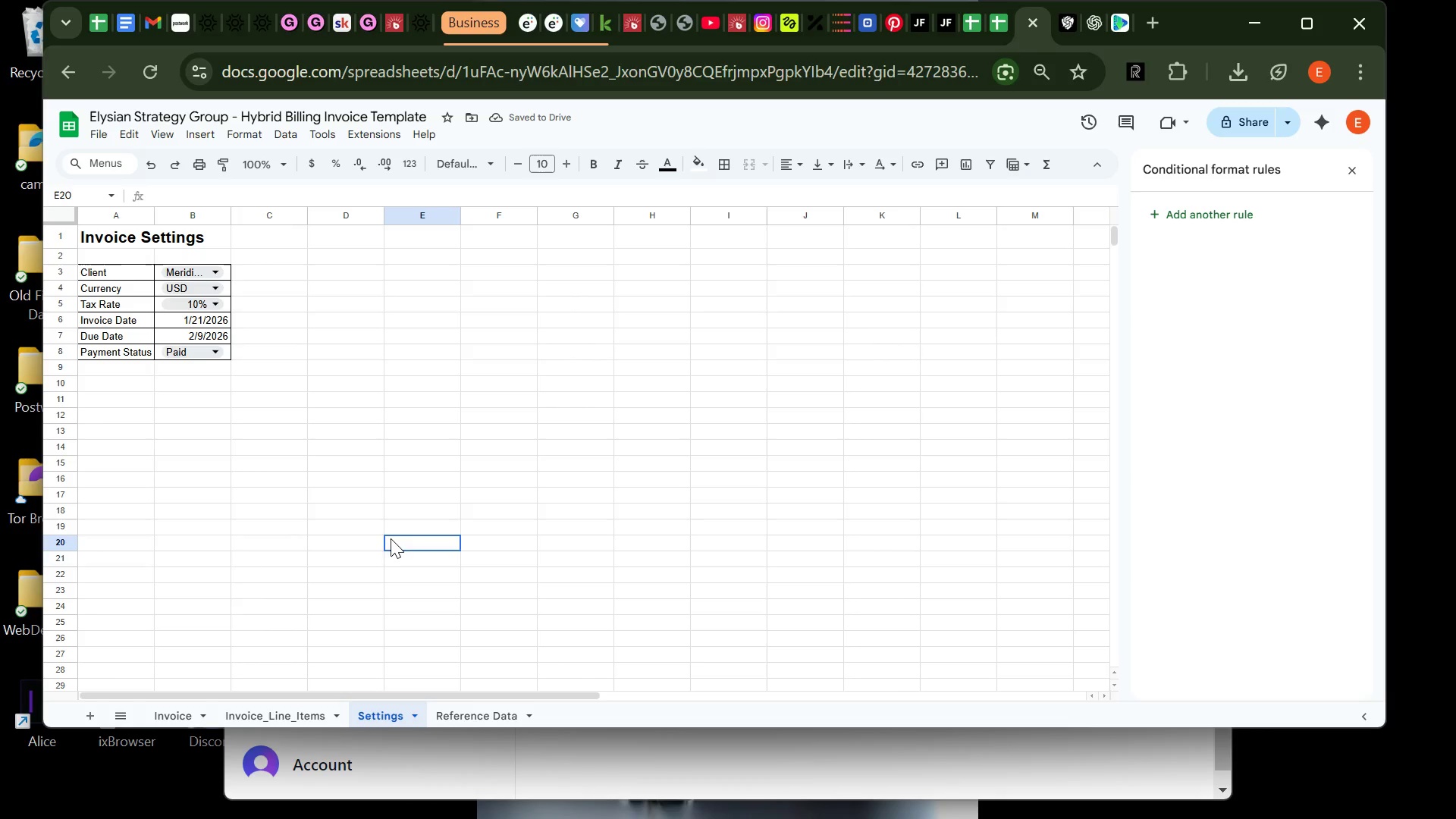 
left_click([391, 538])
 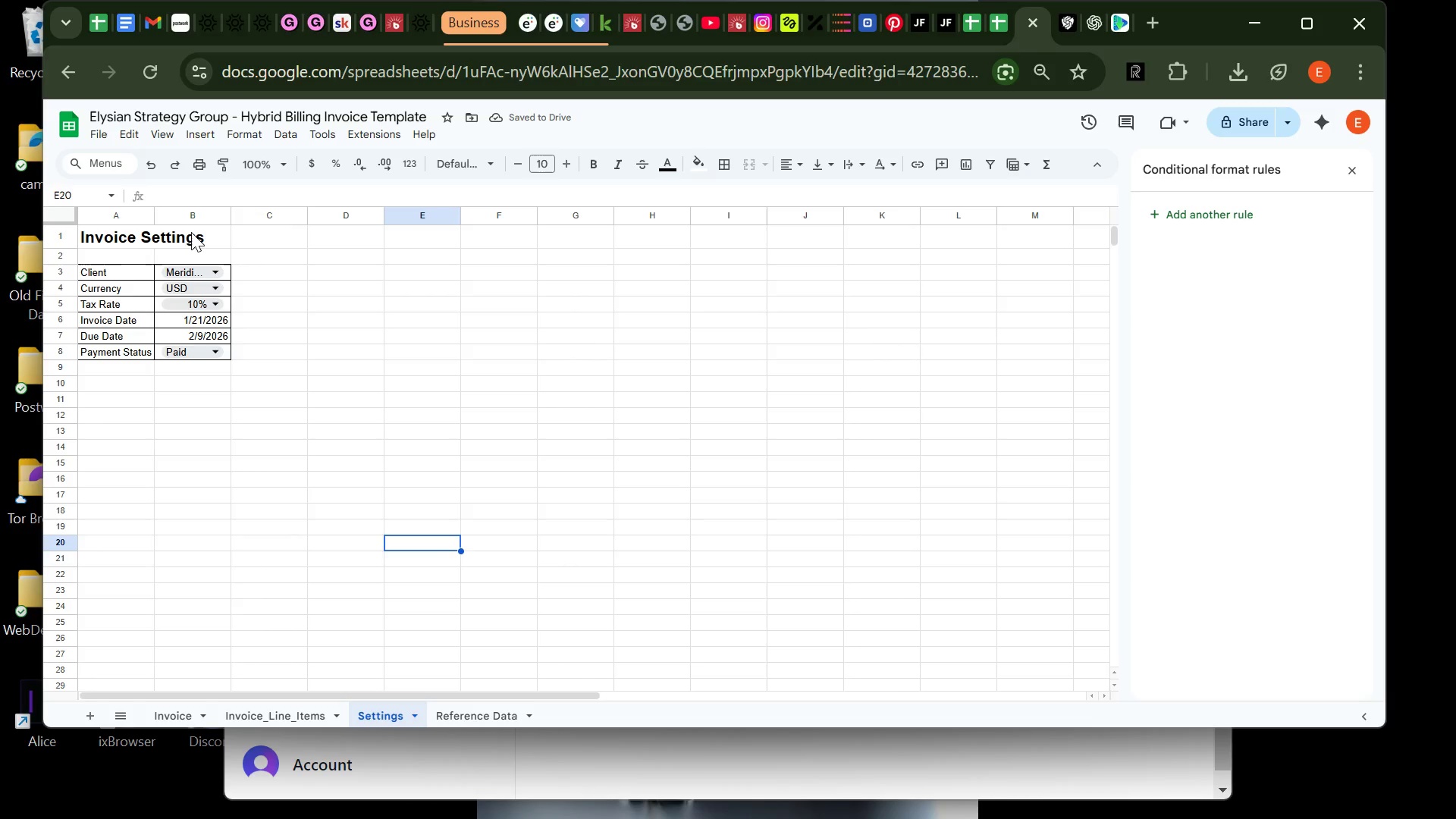 
left_click([193, 233])
 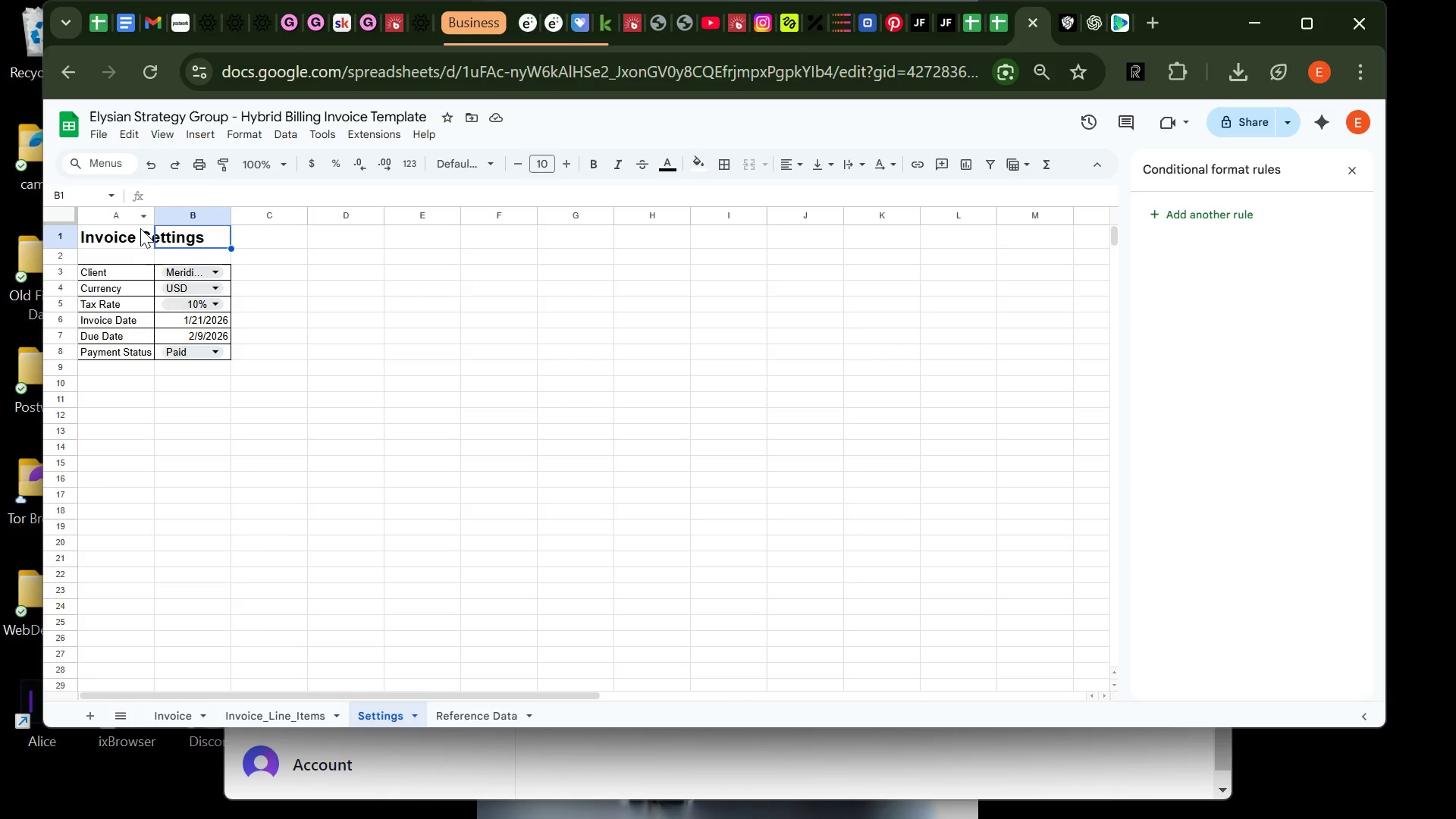 
left_click([136, 235])
 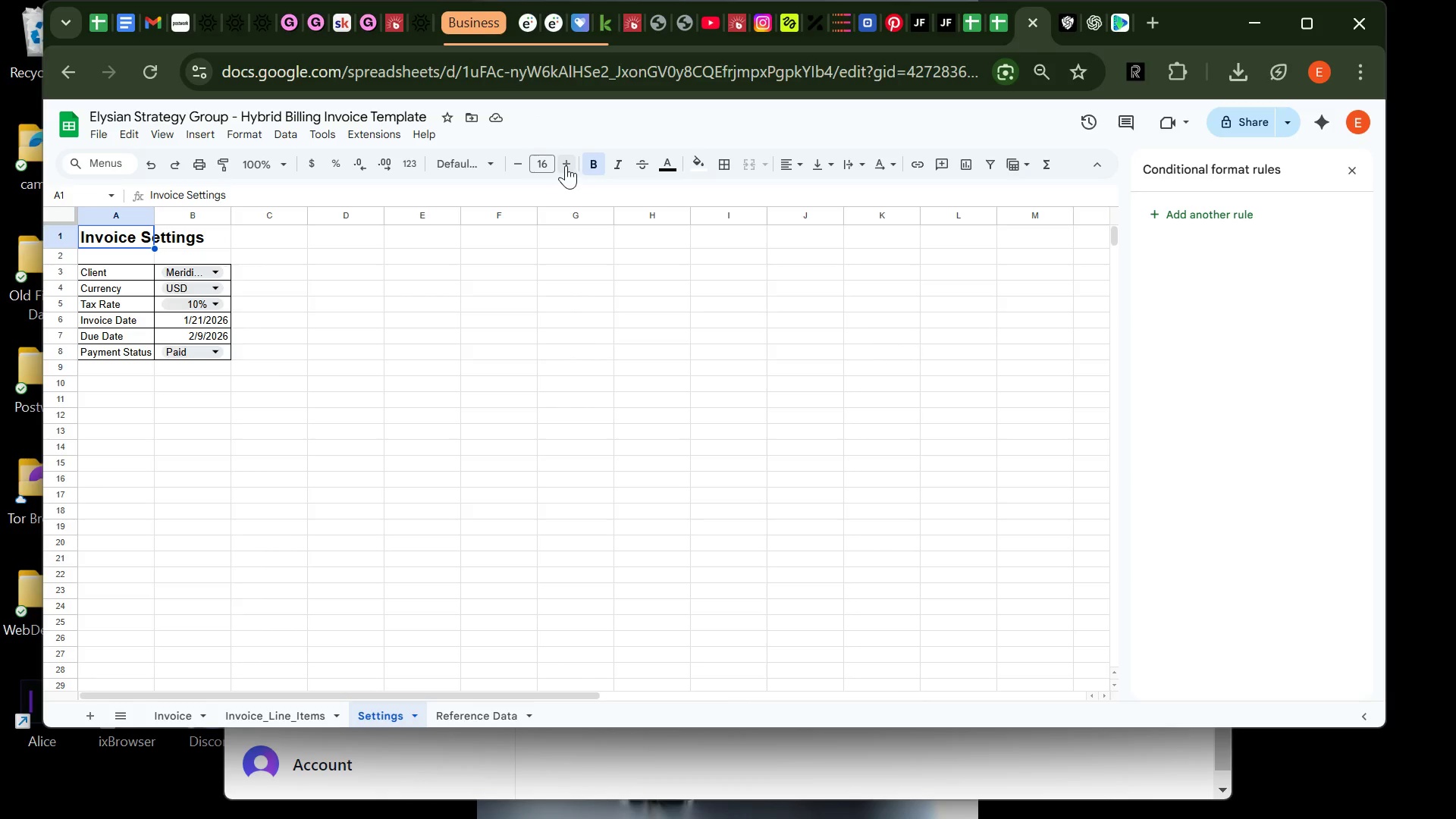 
left_click([566, 165])
 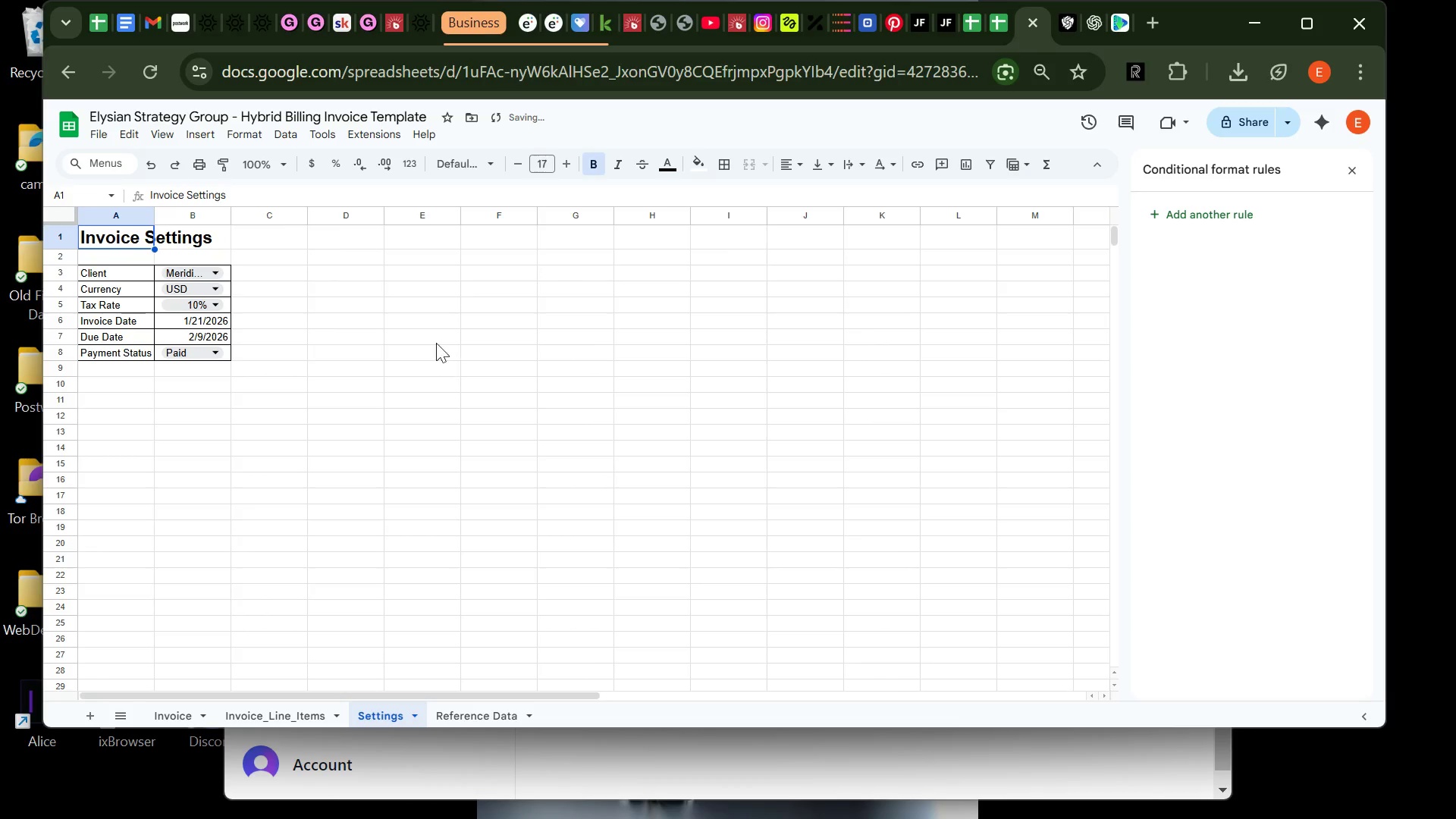 
left_click([420, 326])
 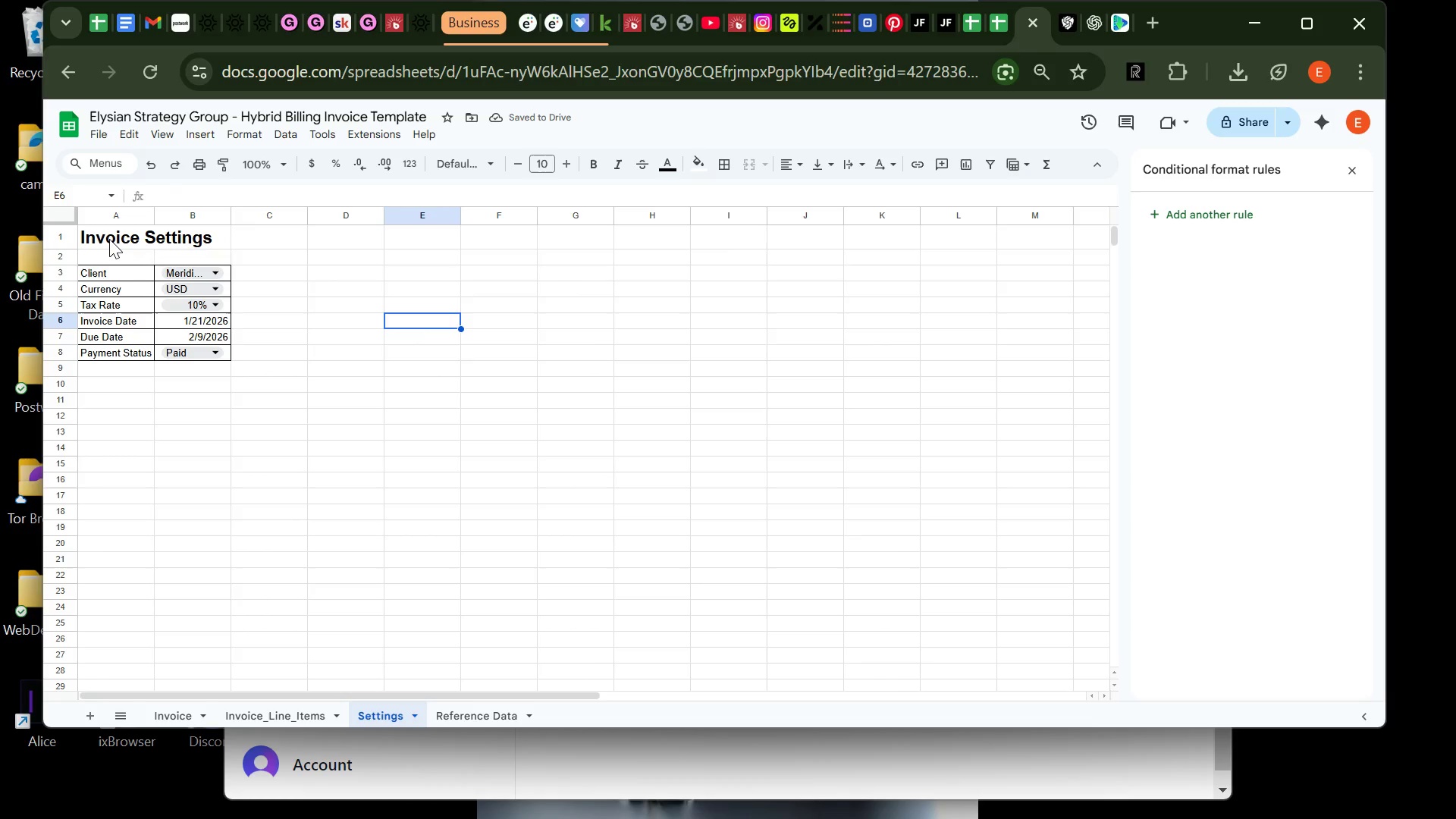 
left_click([109, 239])
 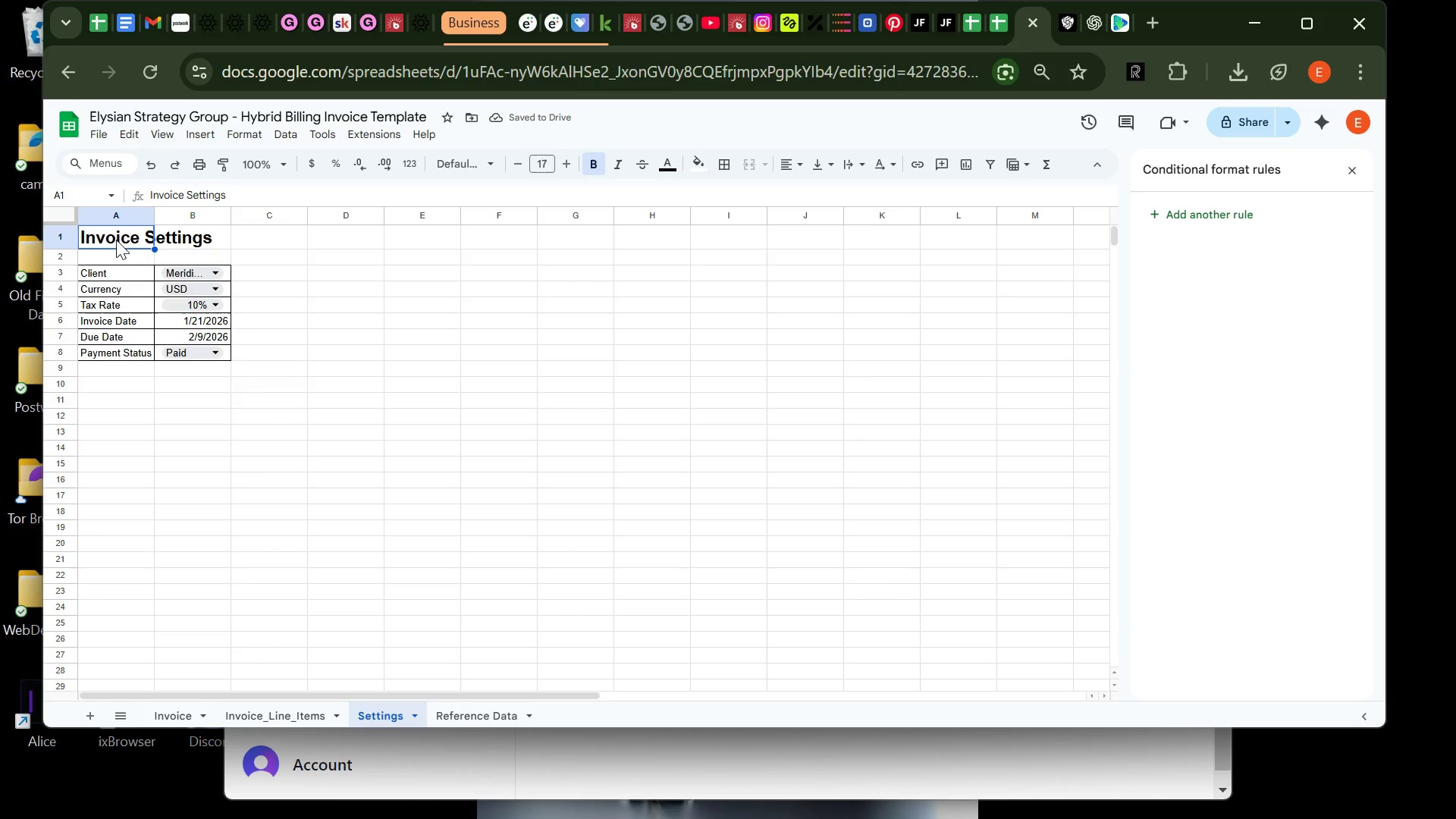 
left_click_drag(start_coordinate=[116, 237], to_coordinate=[171, 240])
 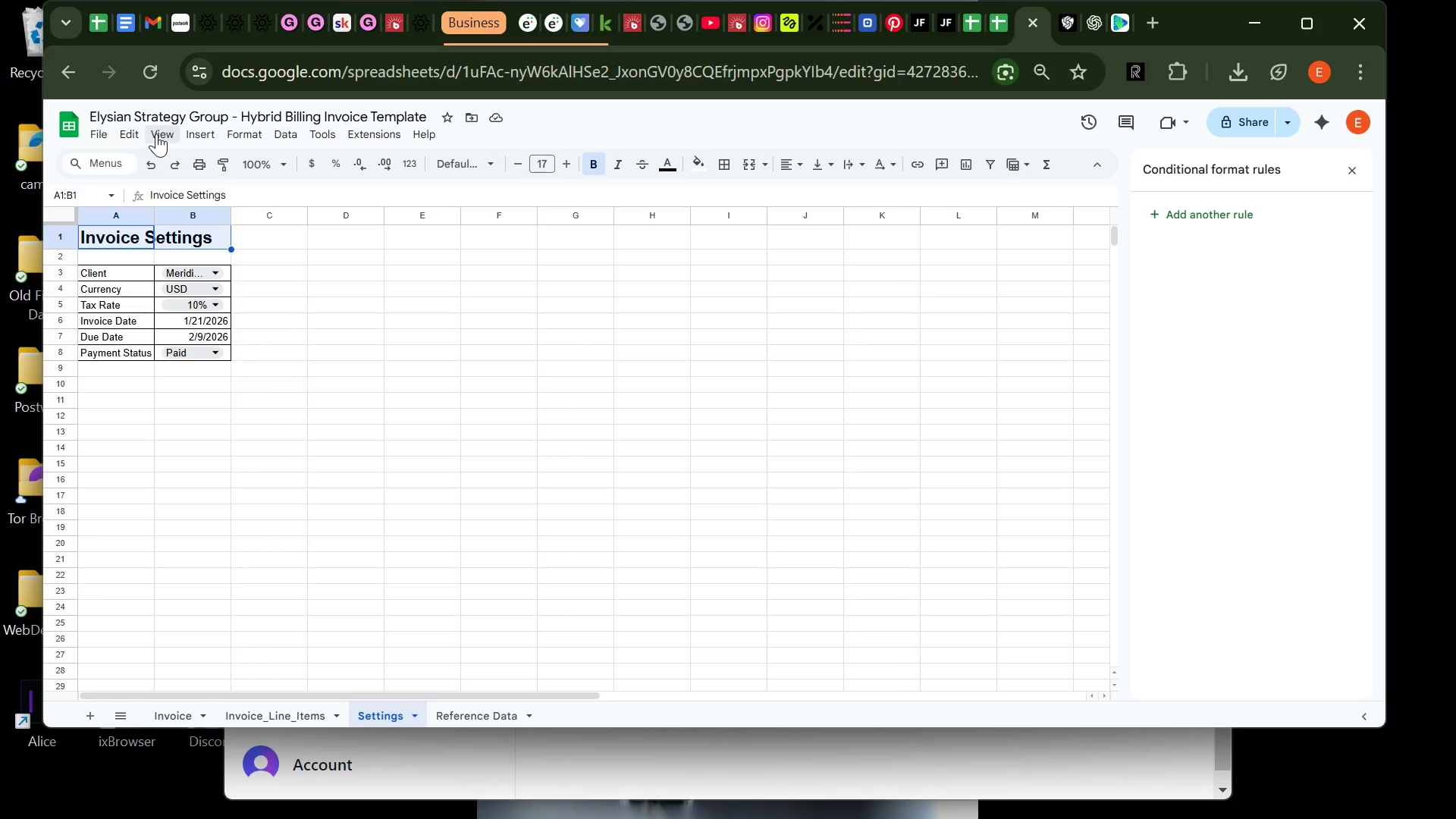 
left_click([156, 133])
 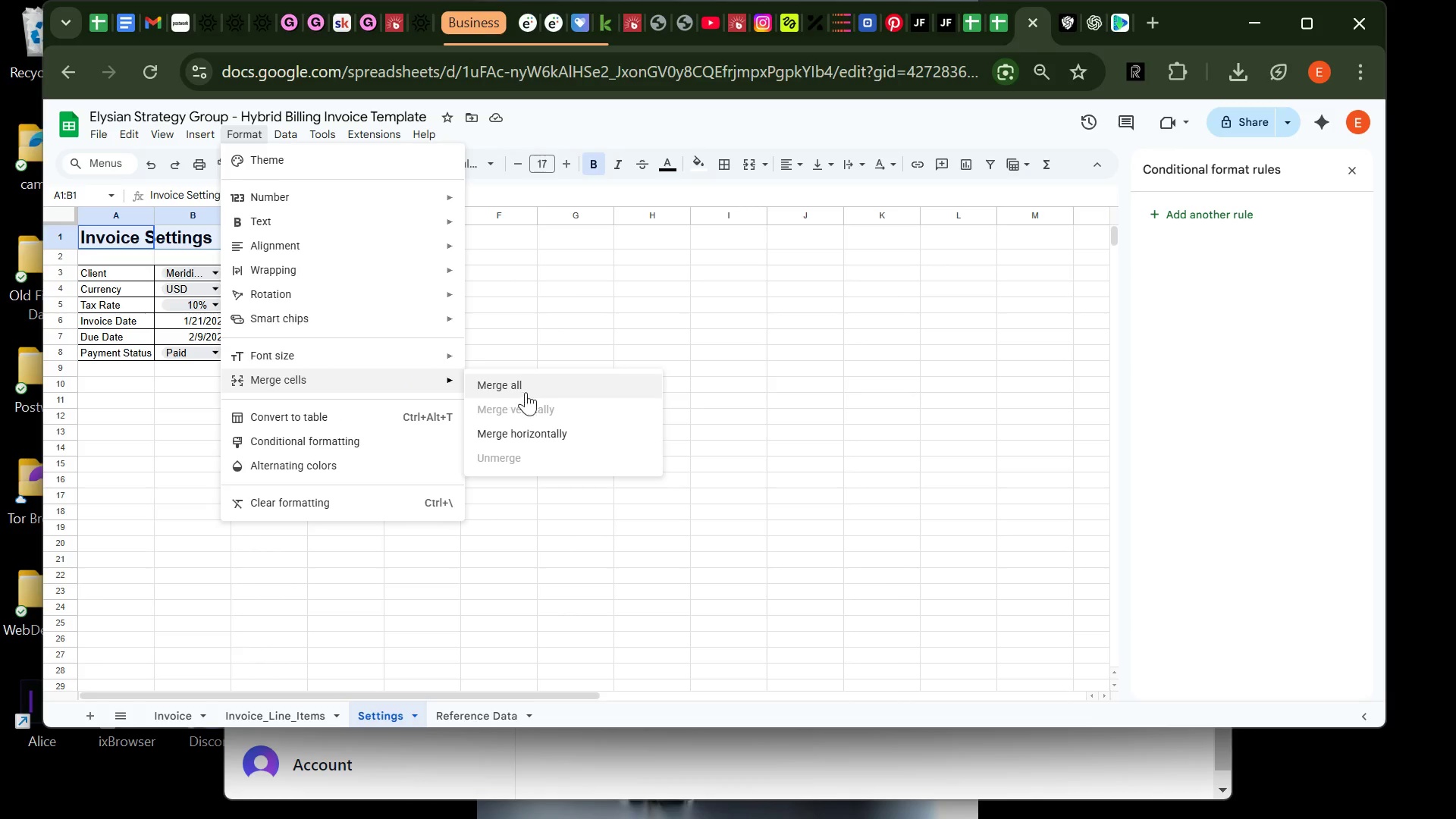 
wait(6.02)
 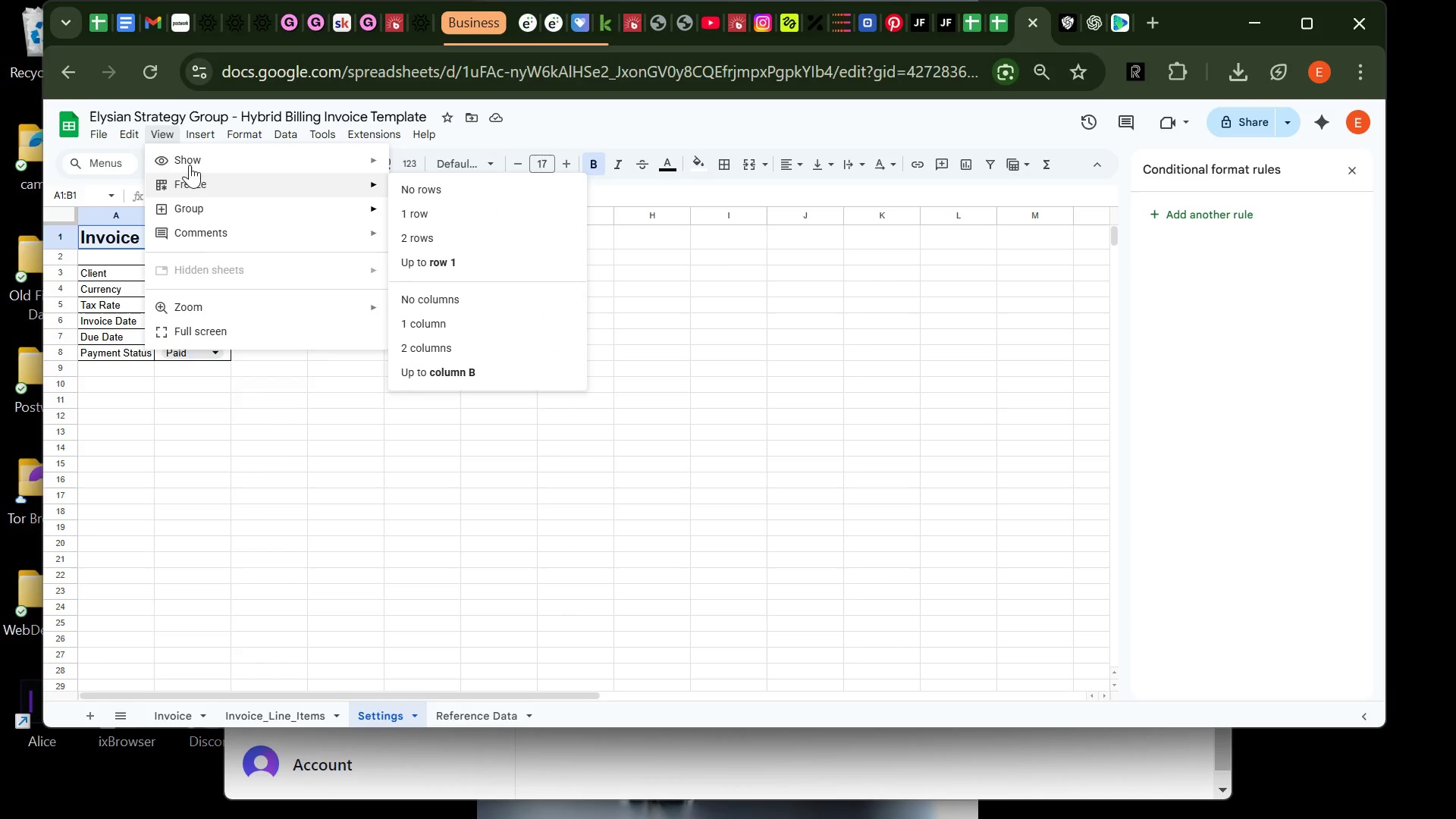 
left_click([541, 431])
 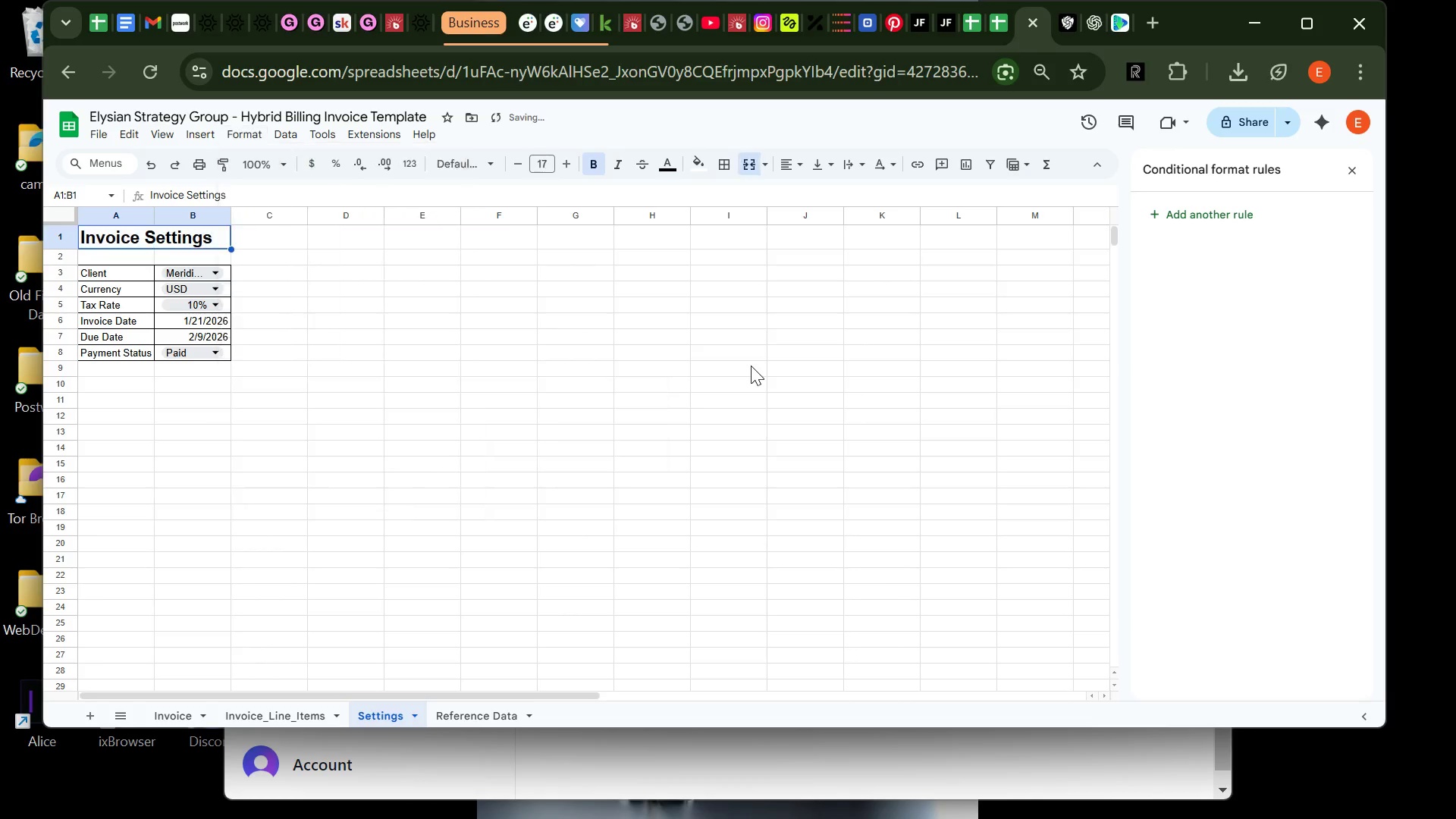 
left_click([751, 366])
 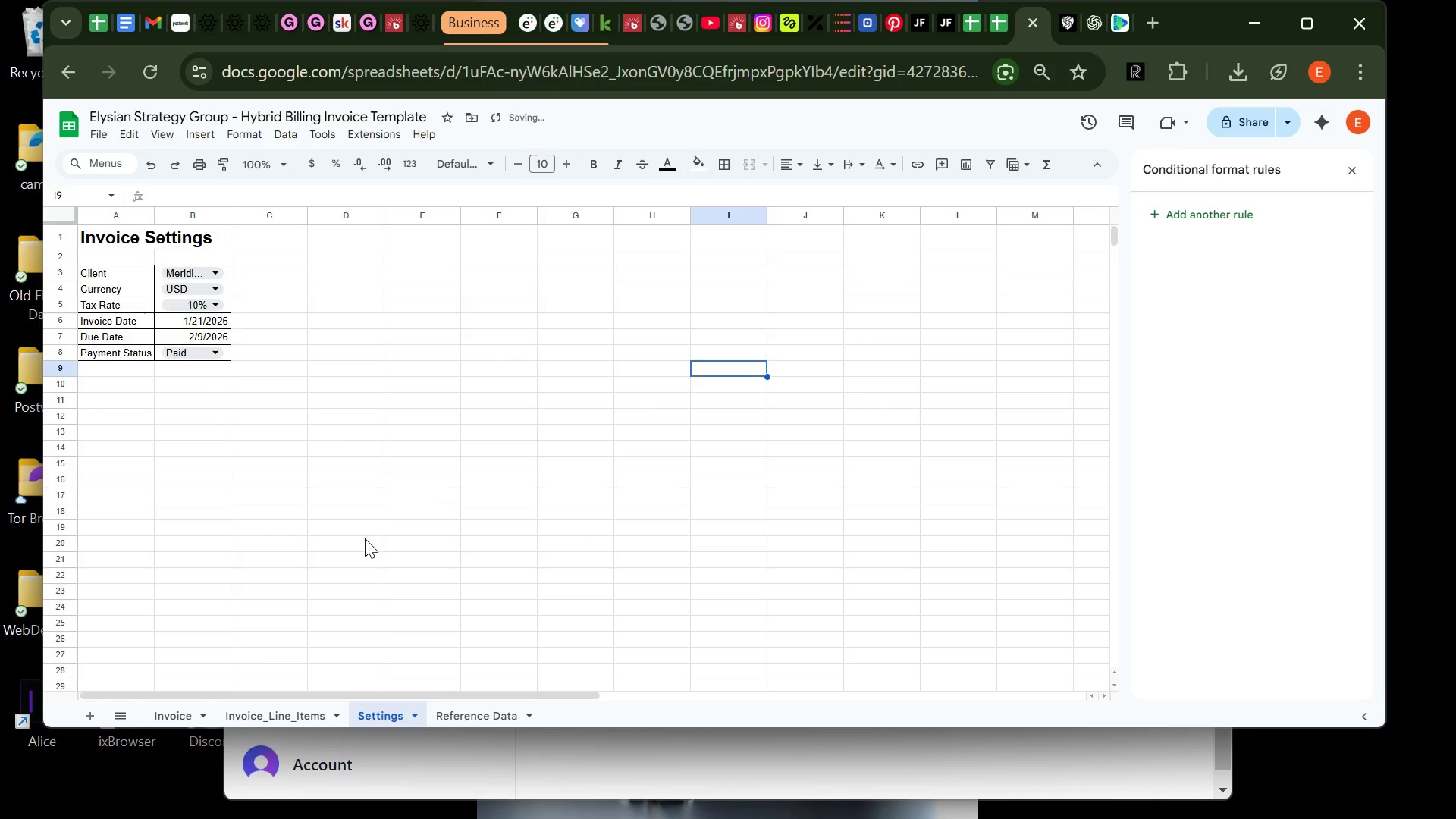 
left_click([365, 538])
 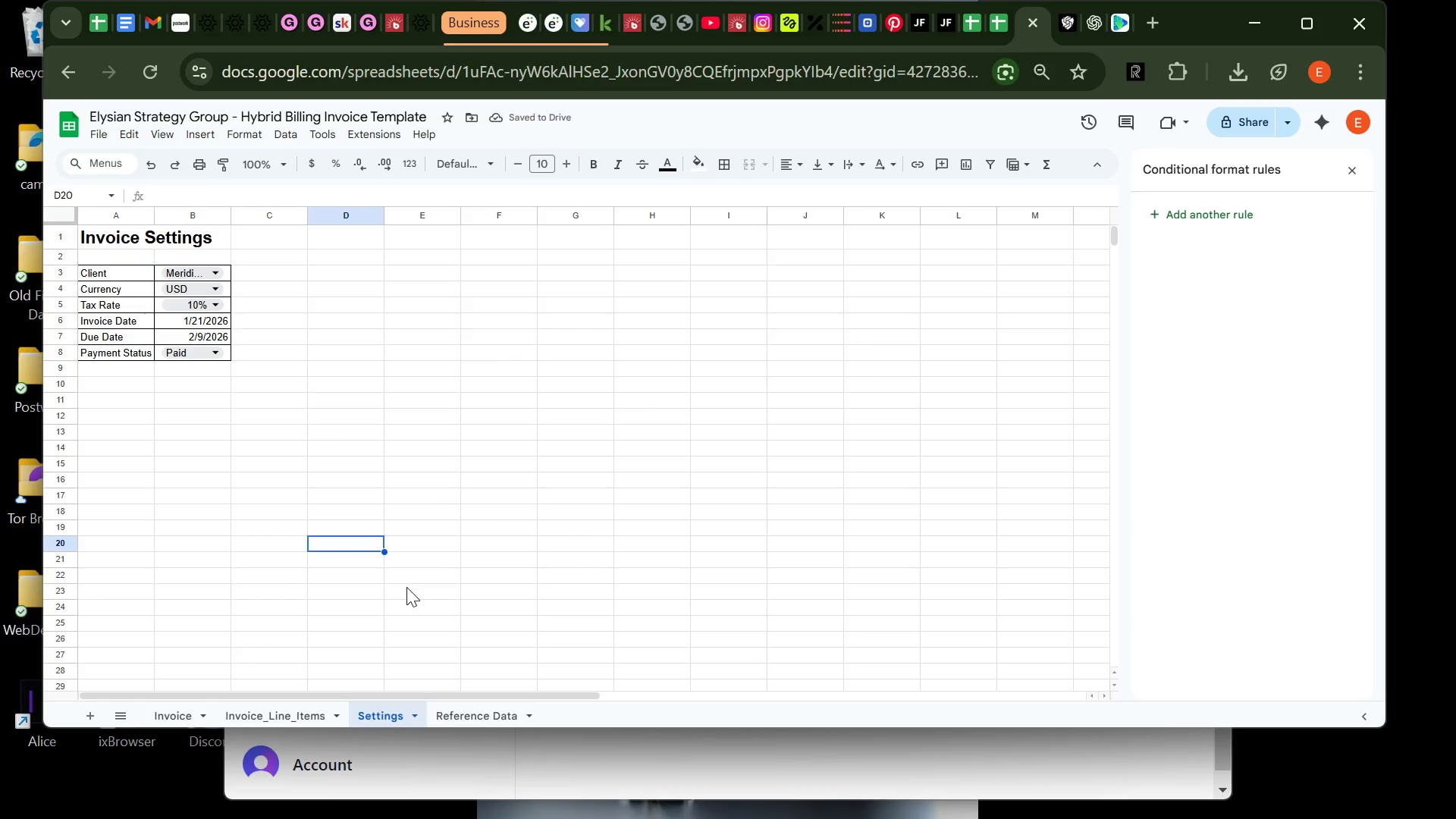 
left_click([406, 587])
 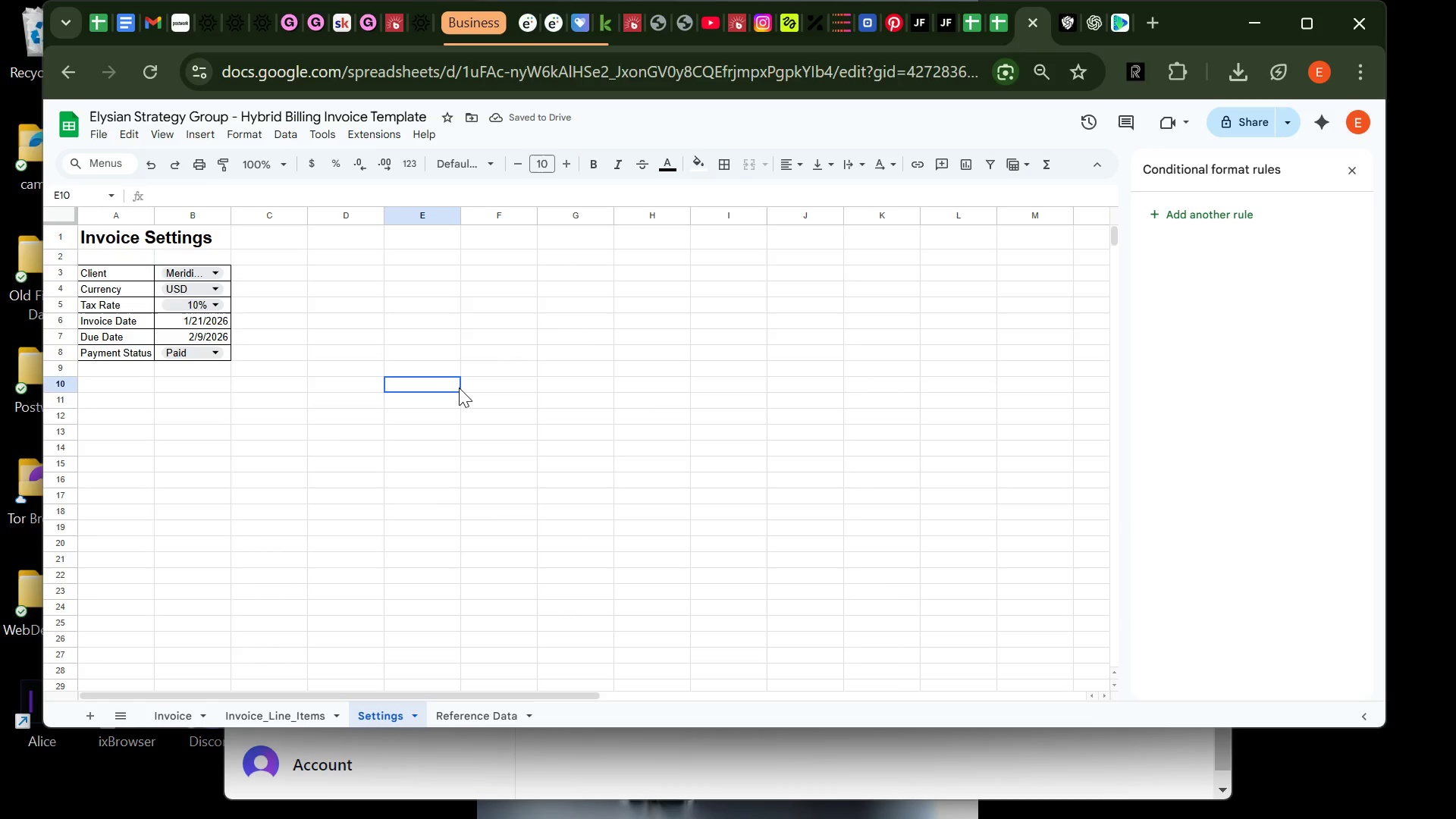 
left_click([459, 388])
 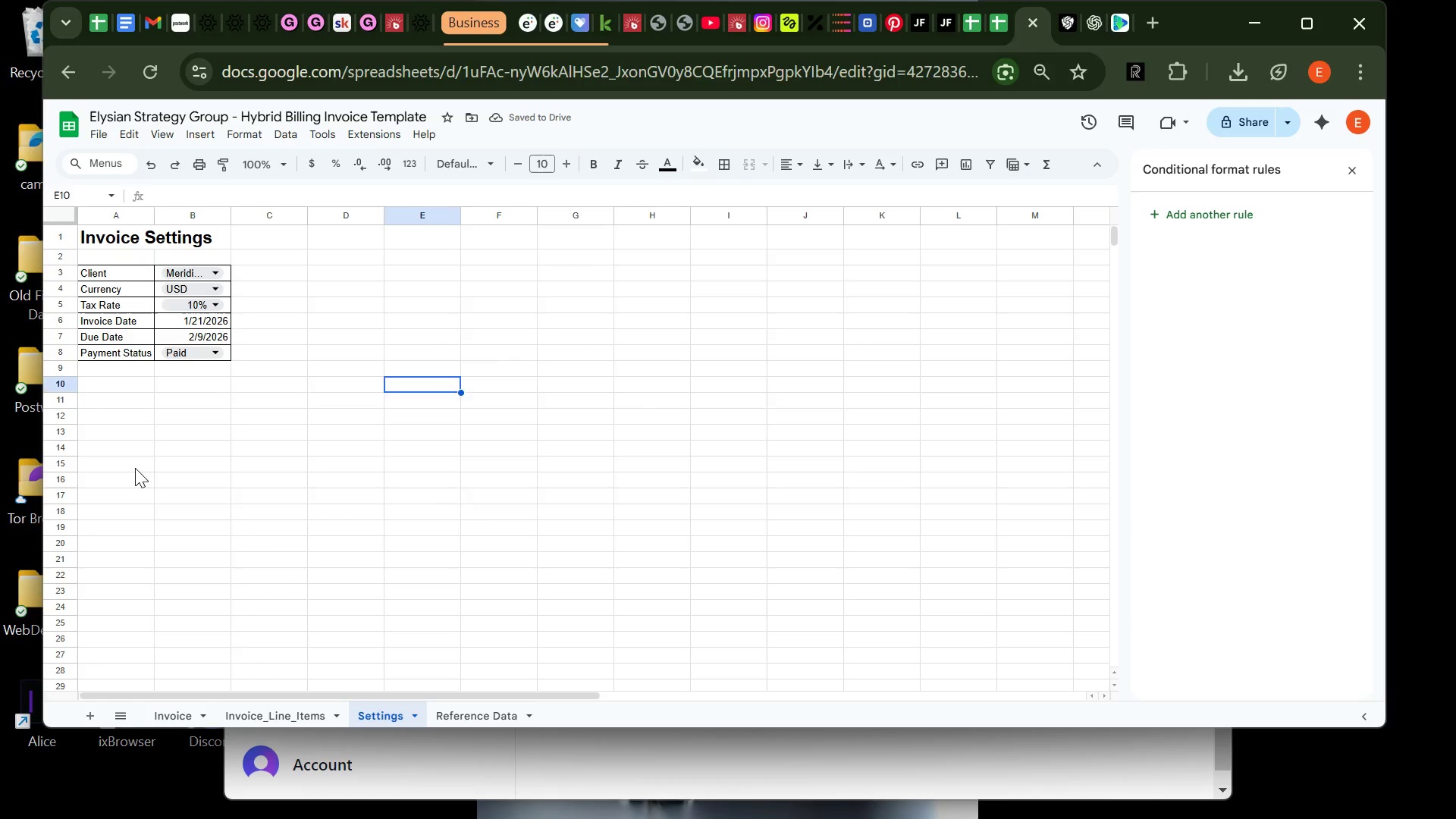 
left_click([135, 468])
 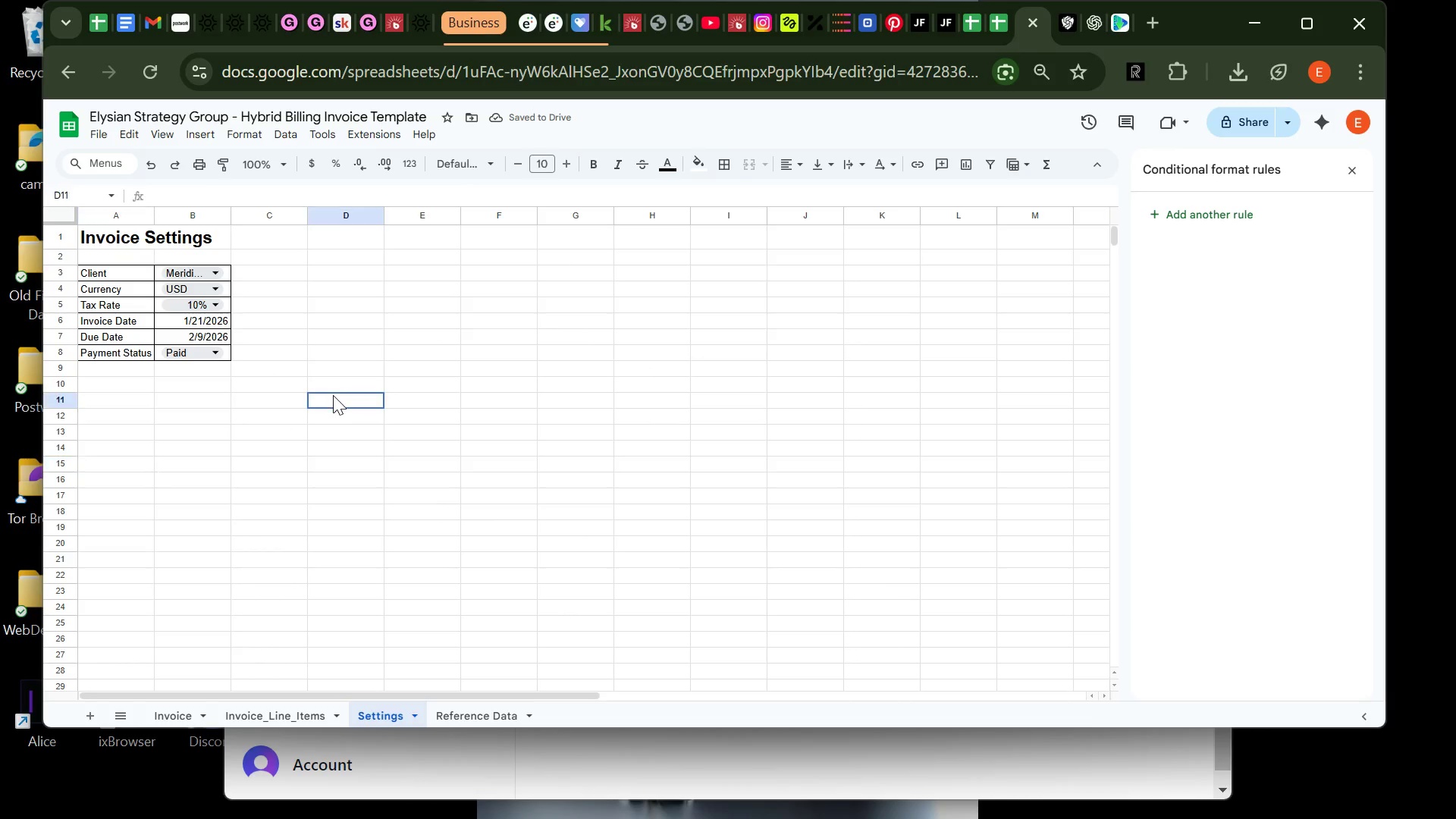 
left_click([333, 395])
 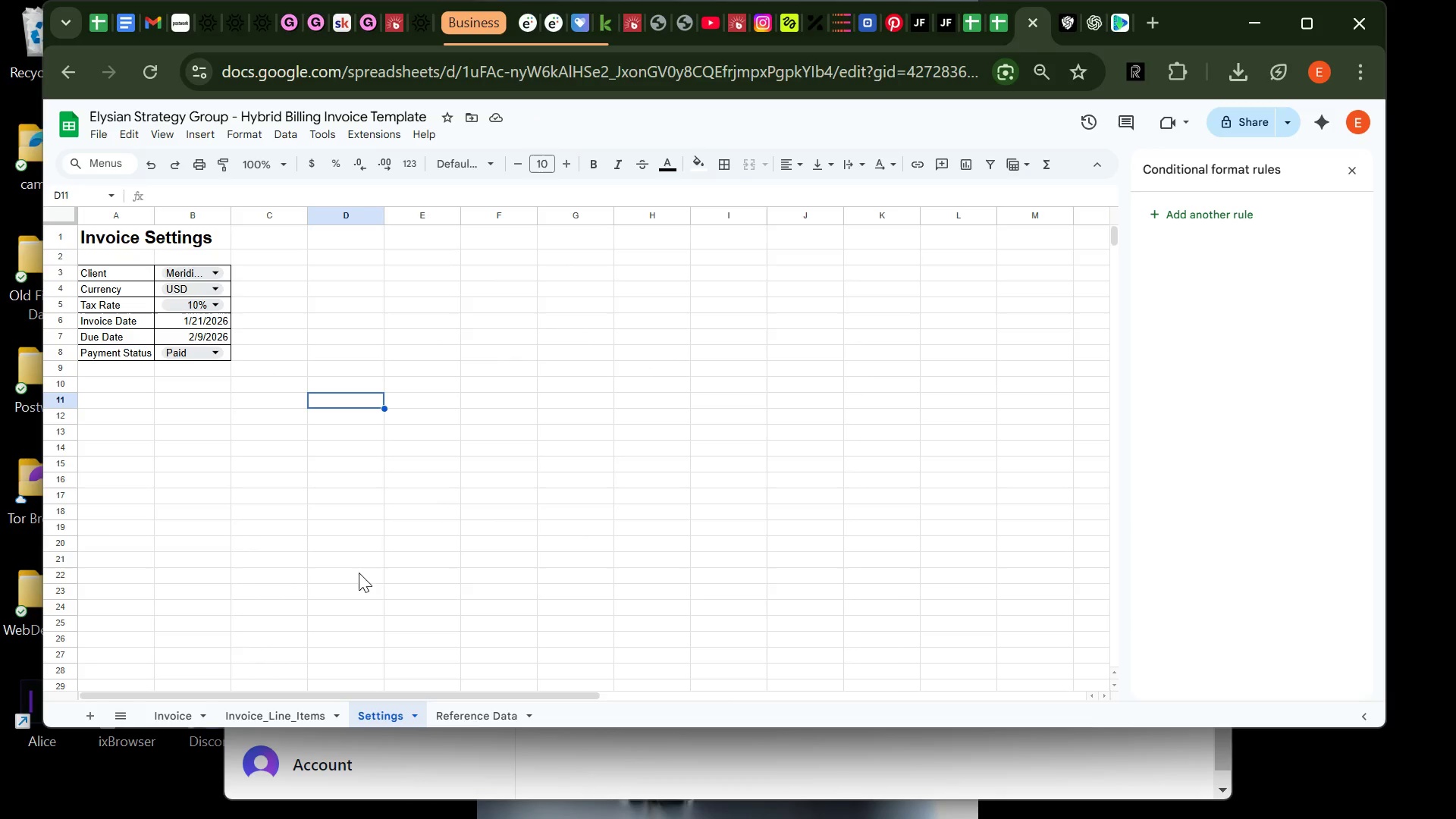 
left_click([465, 434])
 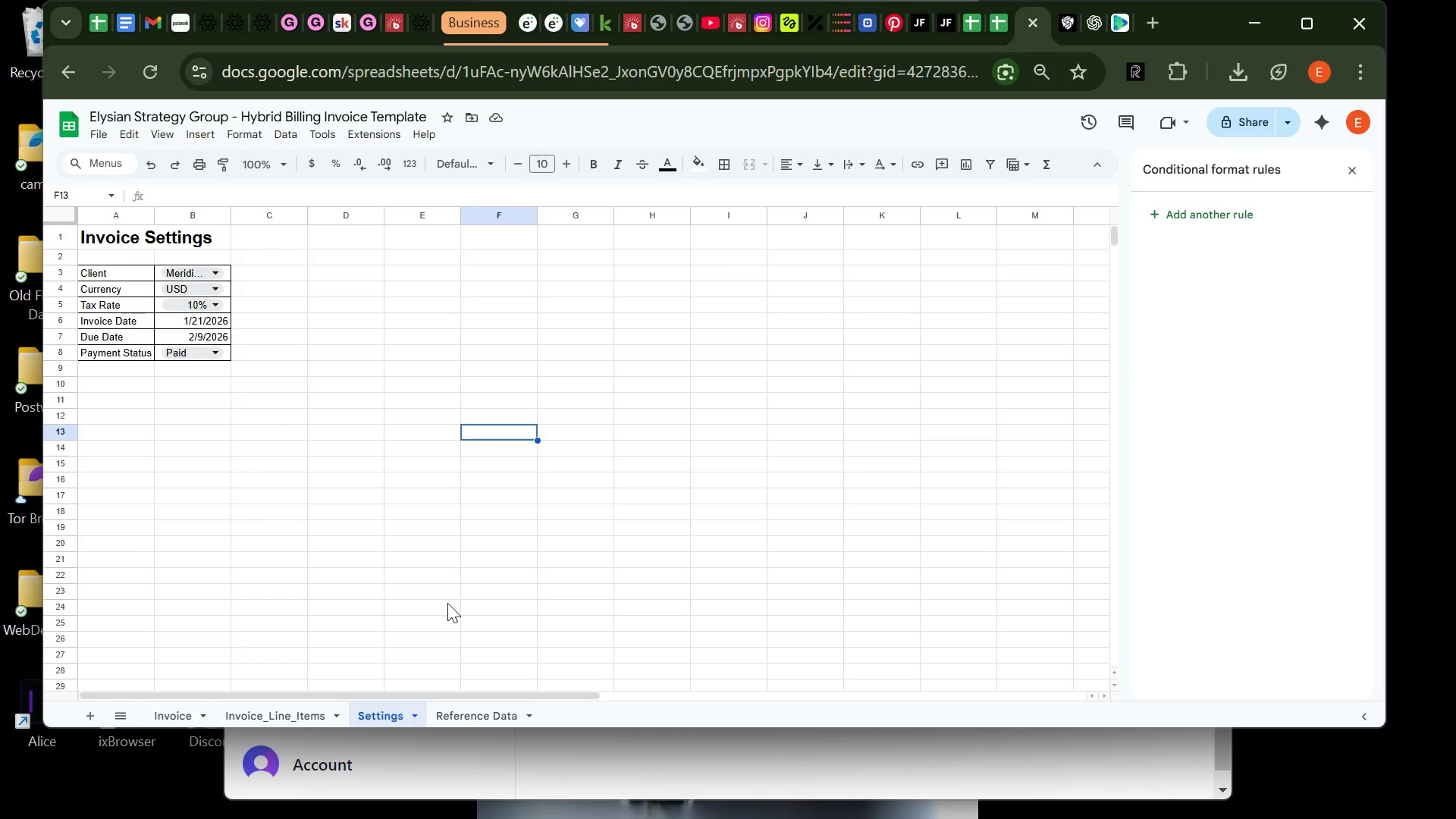 
left_click([331, 532])
 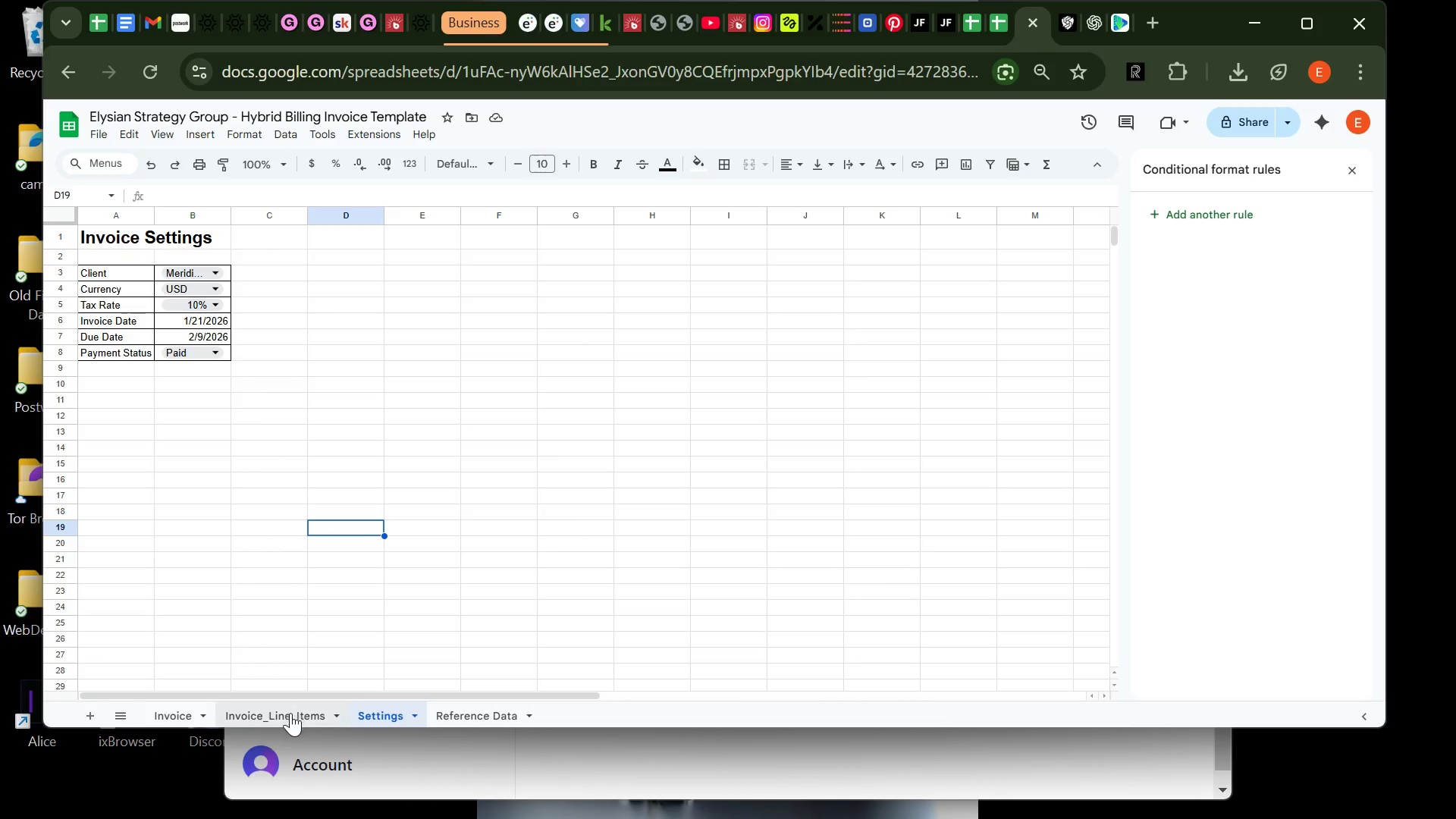 
left_click([289, 714])
 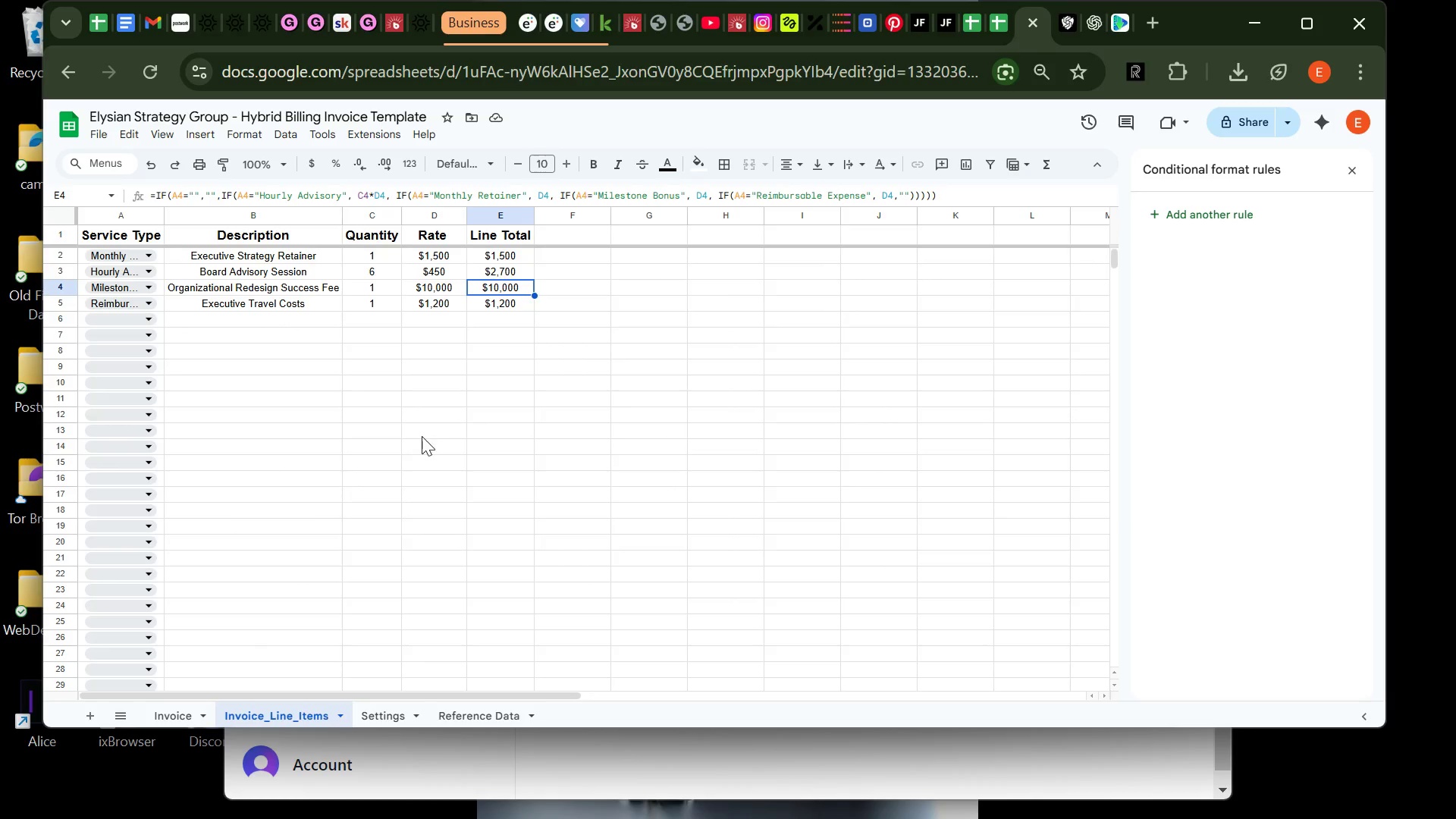 
left_click([420, 434])
 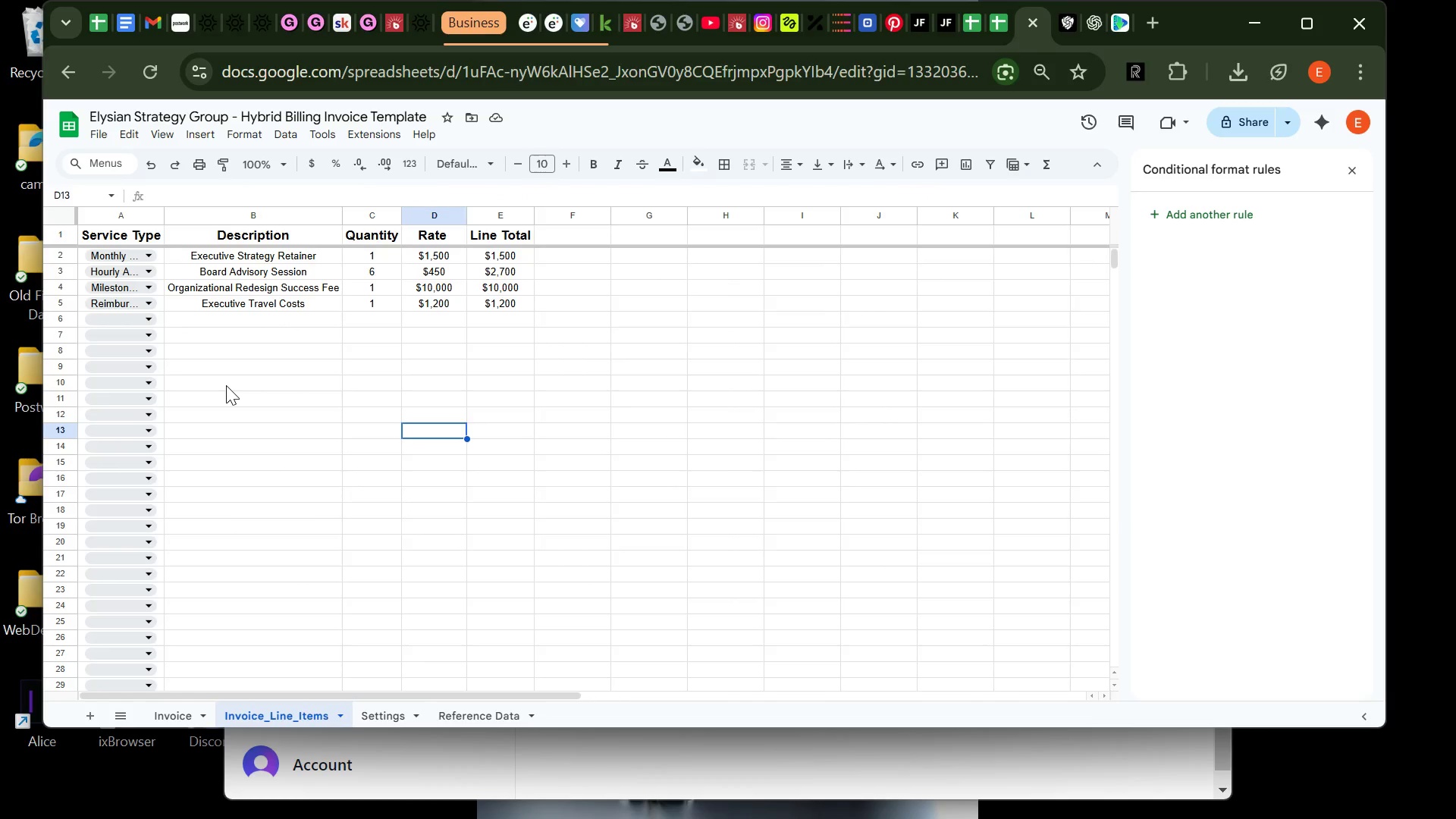 
left_click([226, 385])
 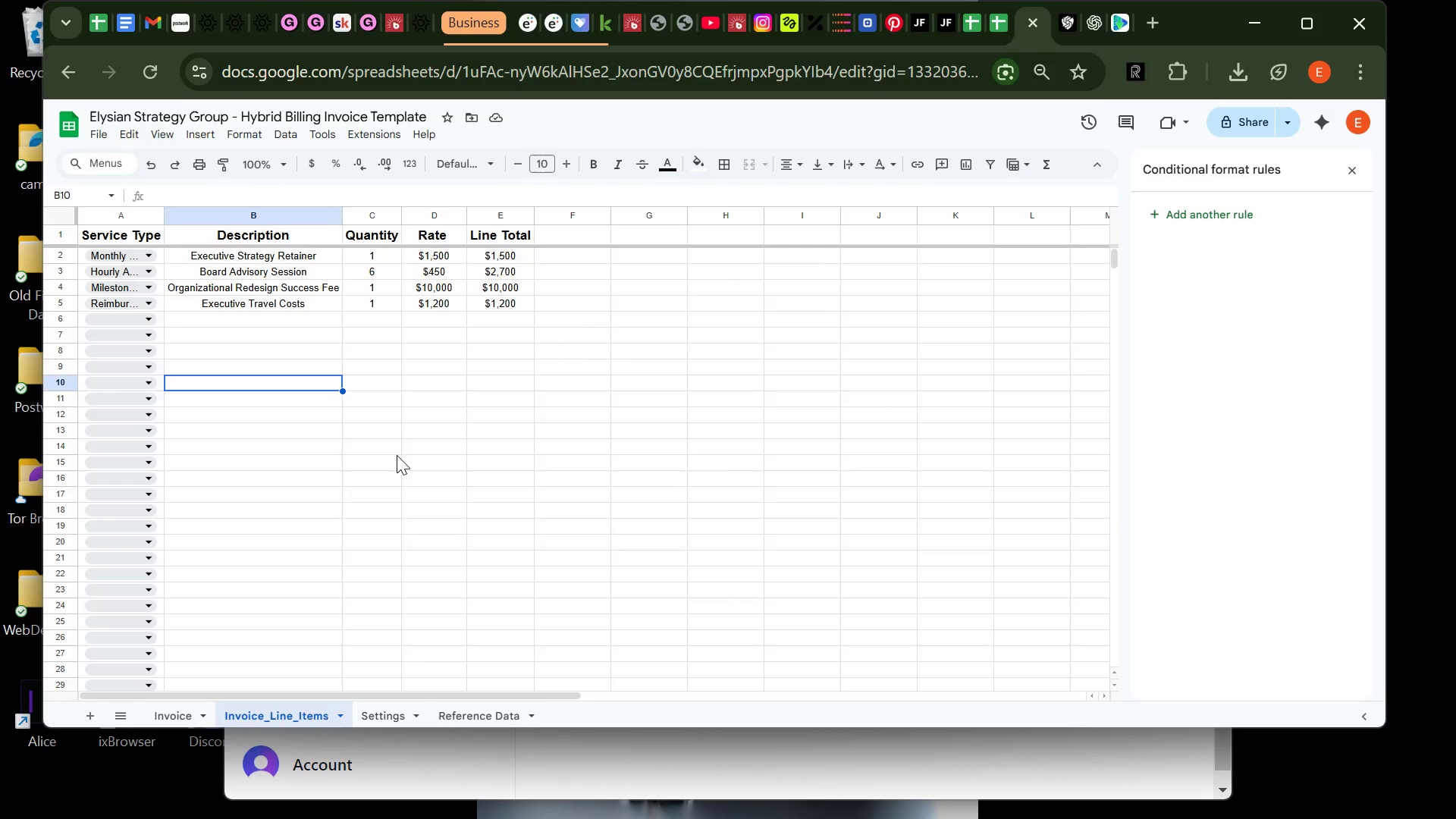 
left_click([397, 455])
 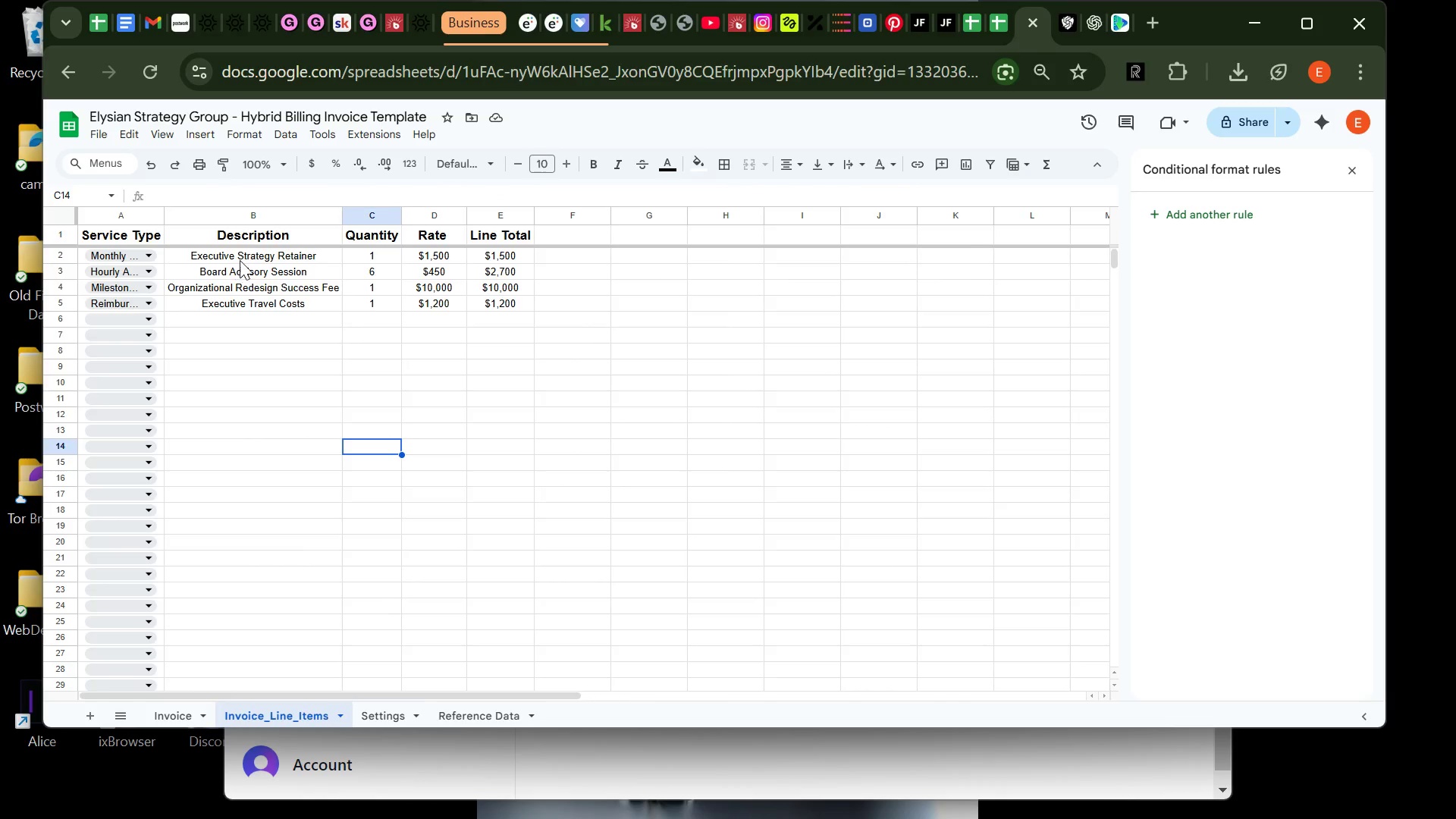 
wait(5.44)
 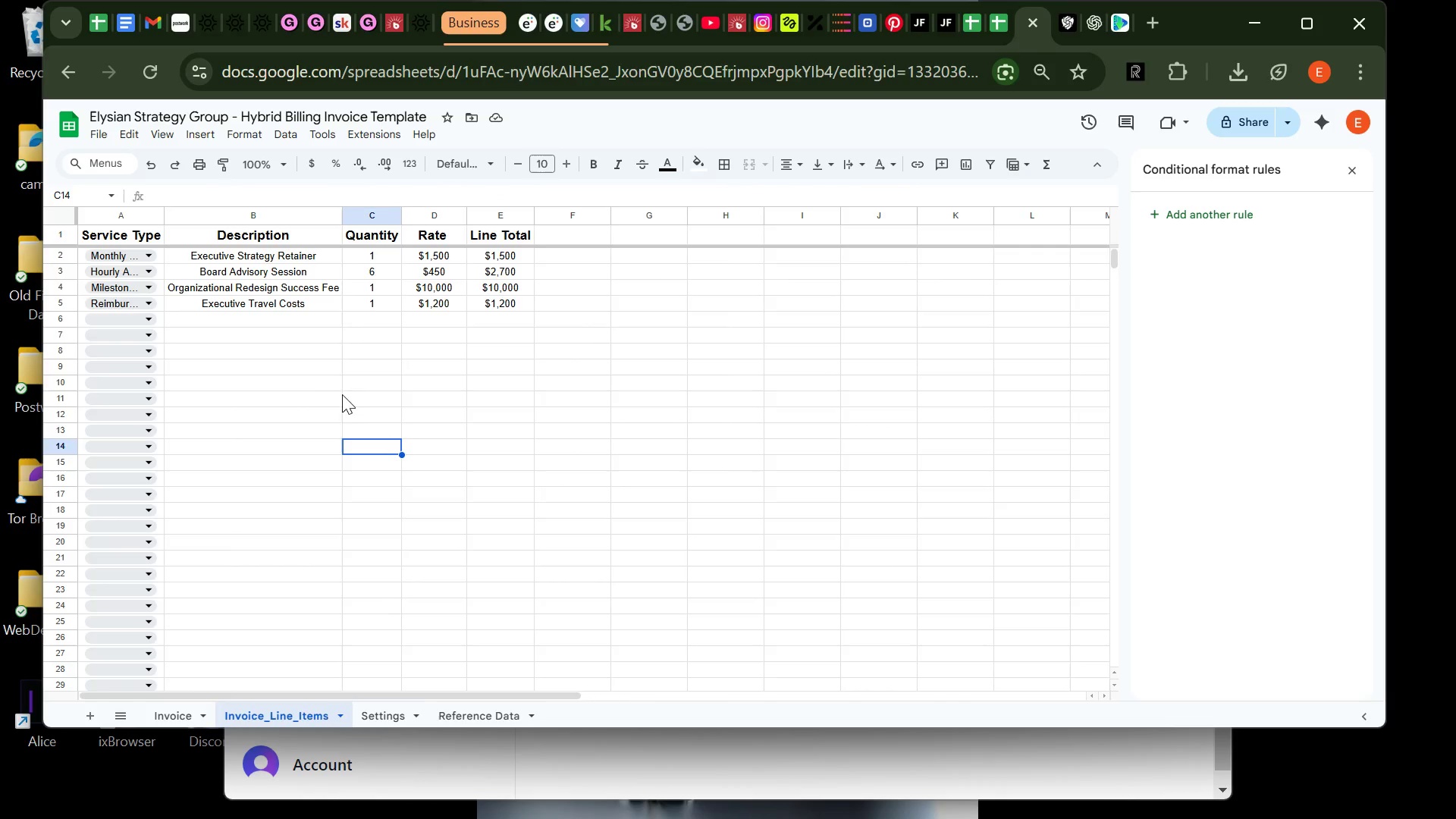 
left_click([516, 399])
 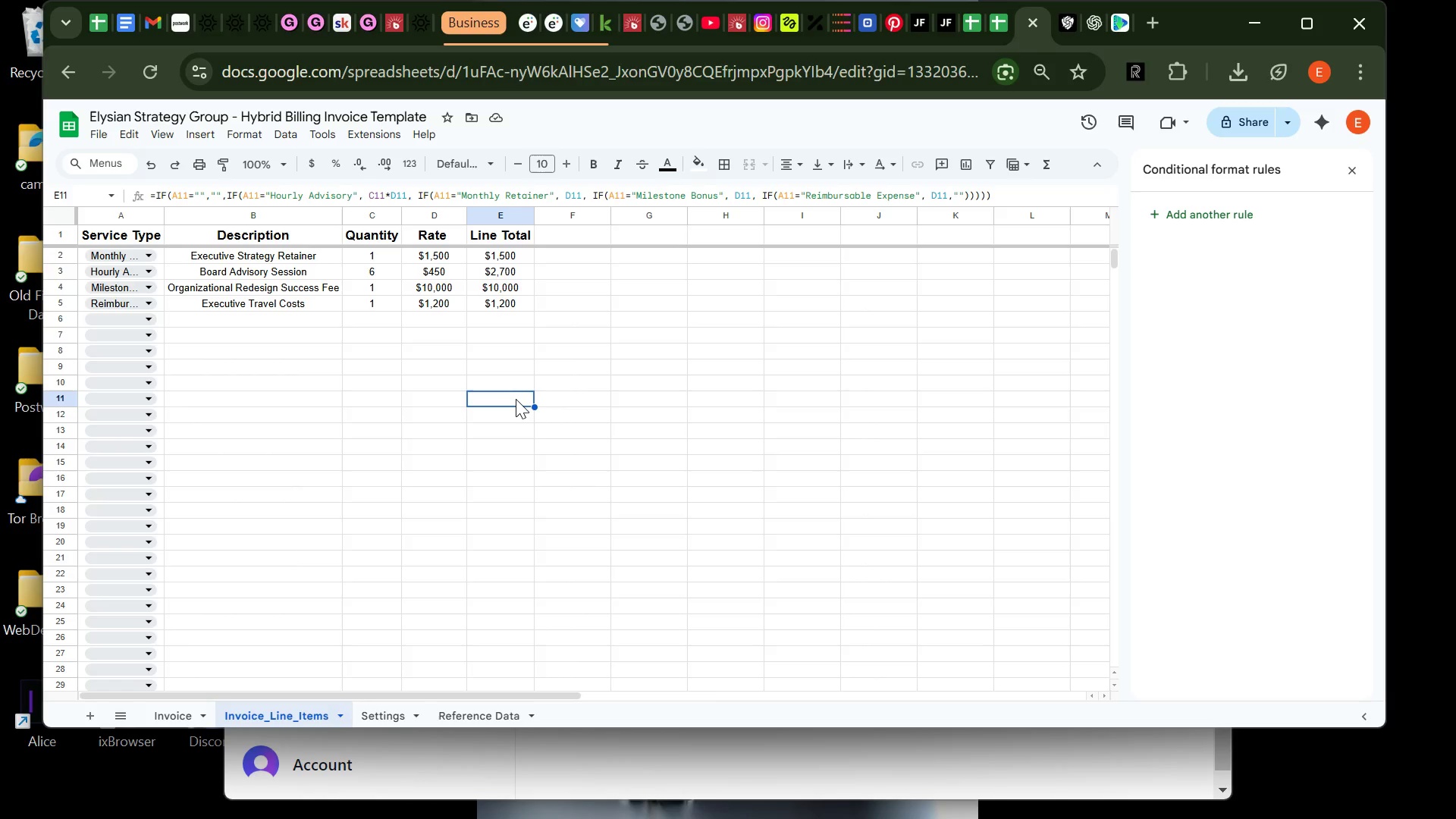 
wait(28.94)
 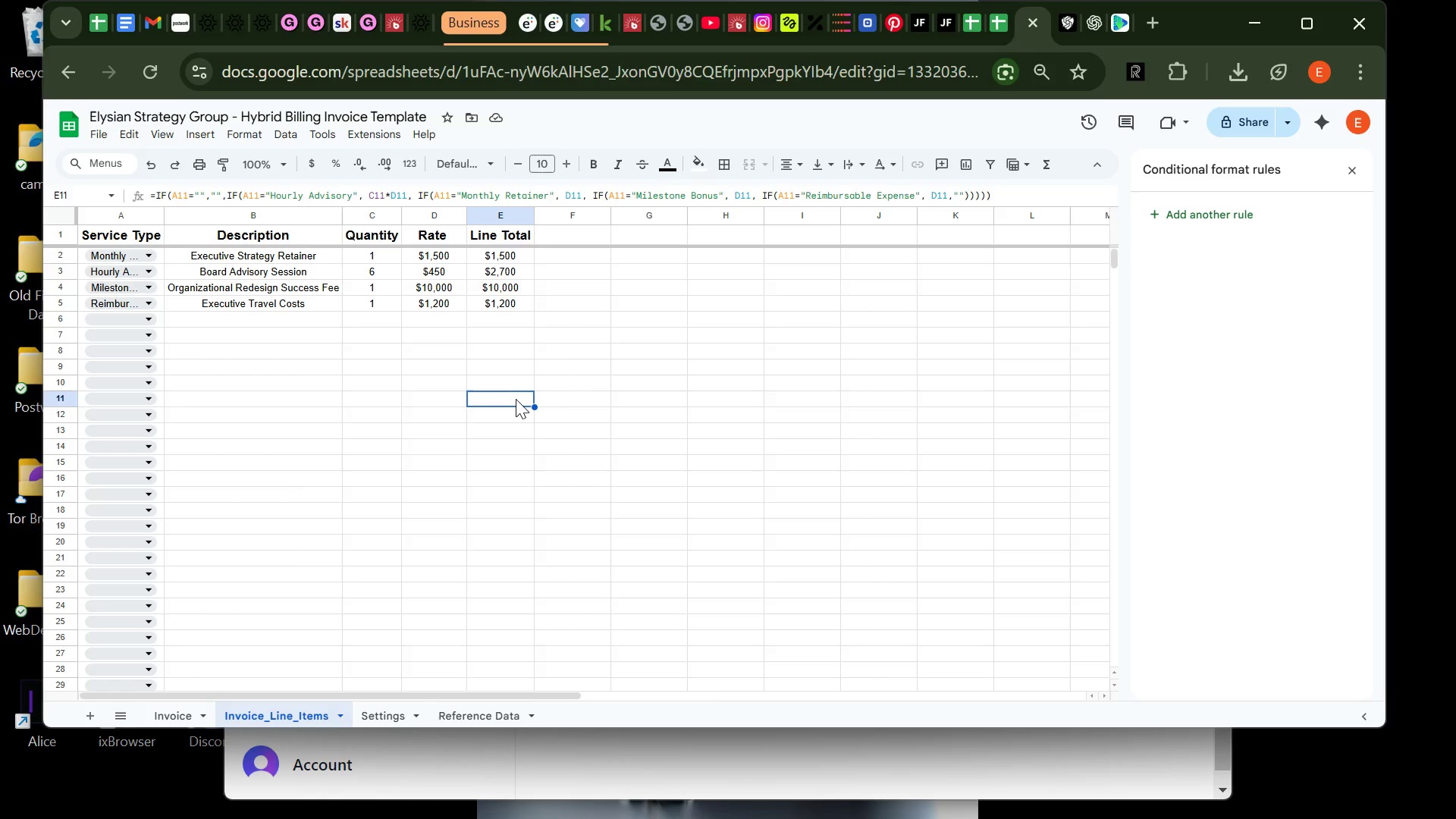 
left_click([393, 708])
 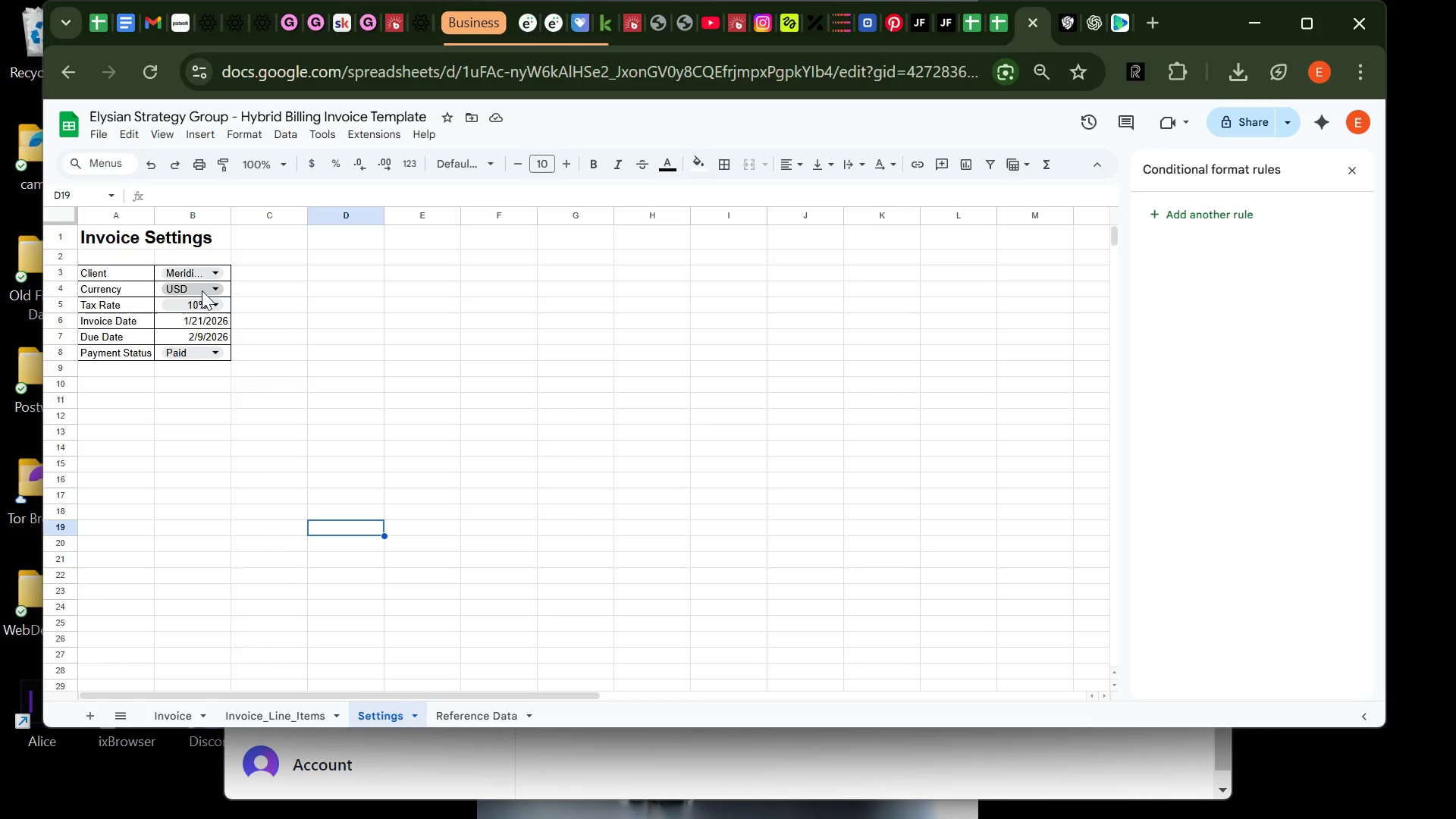 
left_click([191, 292])
 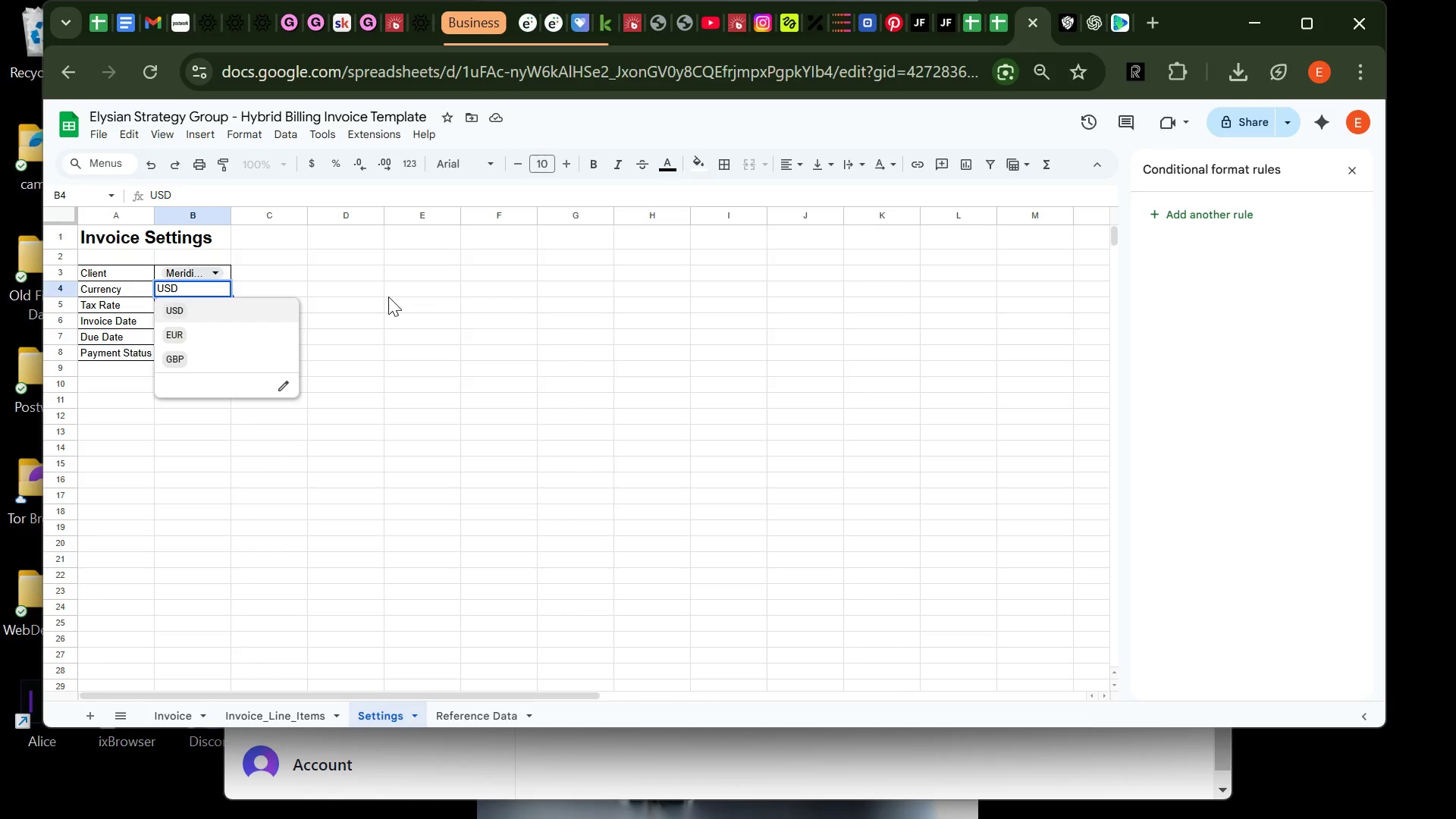 
left_click([388, 297])
 